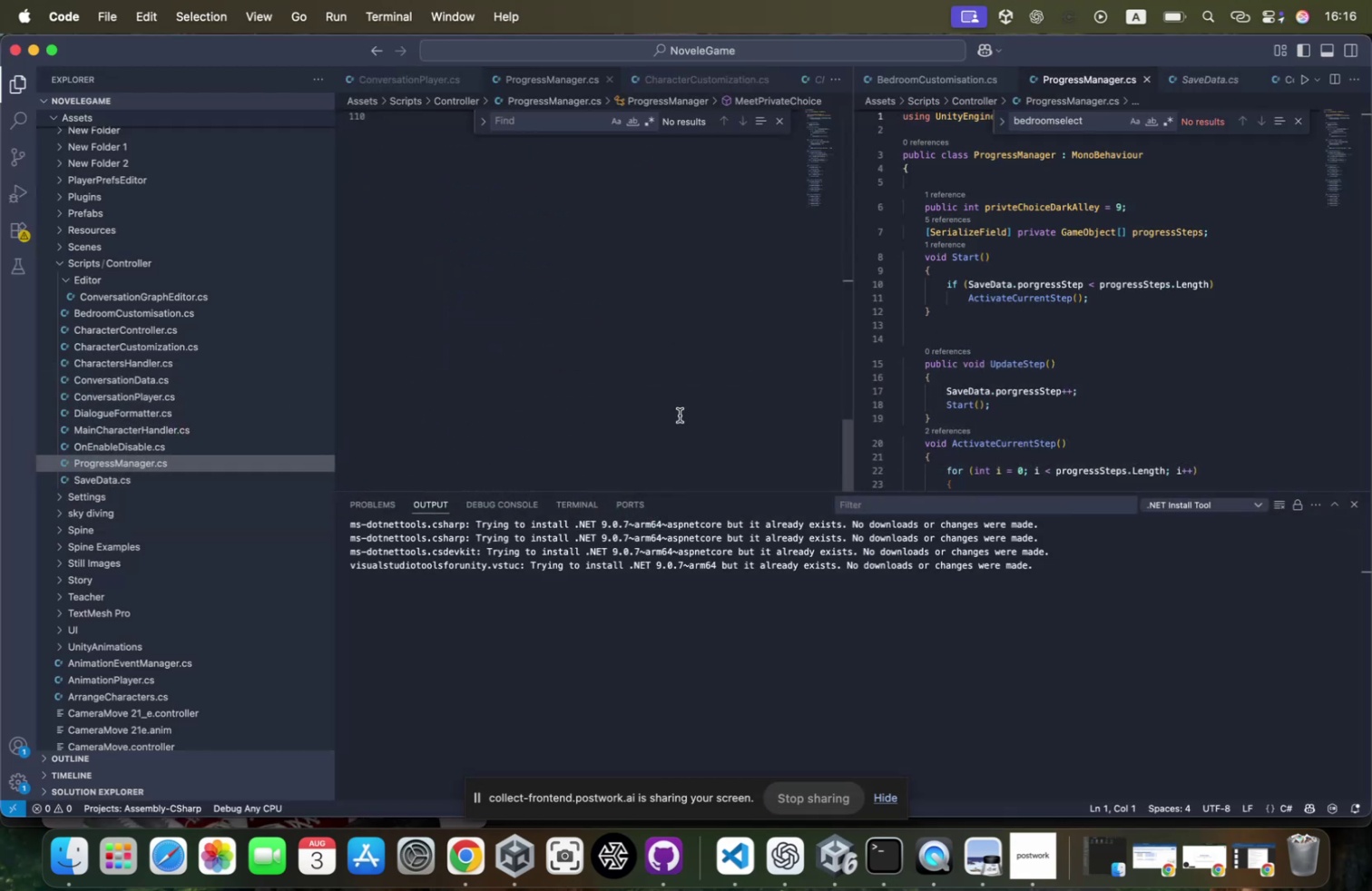 
scroll: coordinate [680, 415], scroll_direction: up, amount: 19.0
 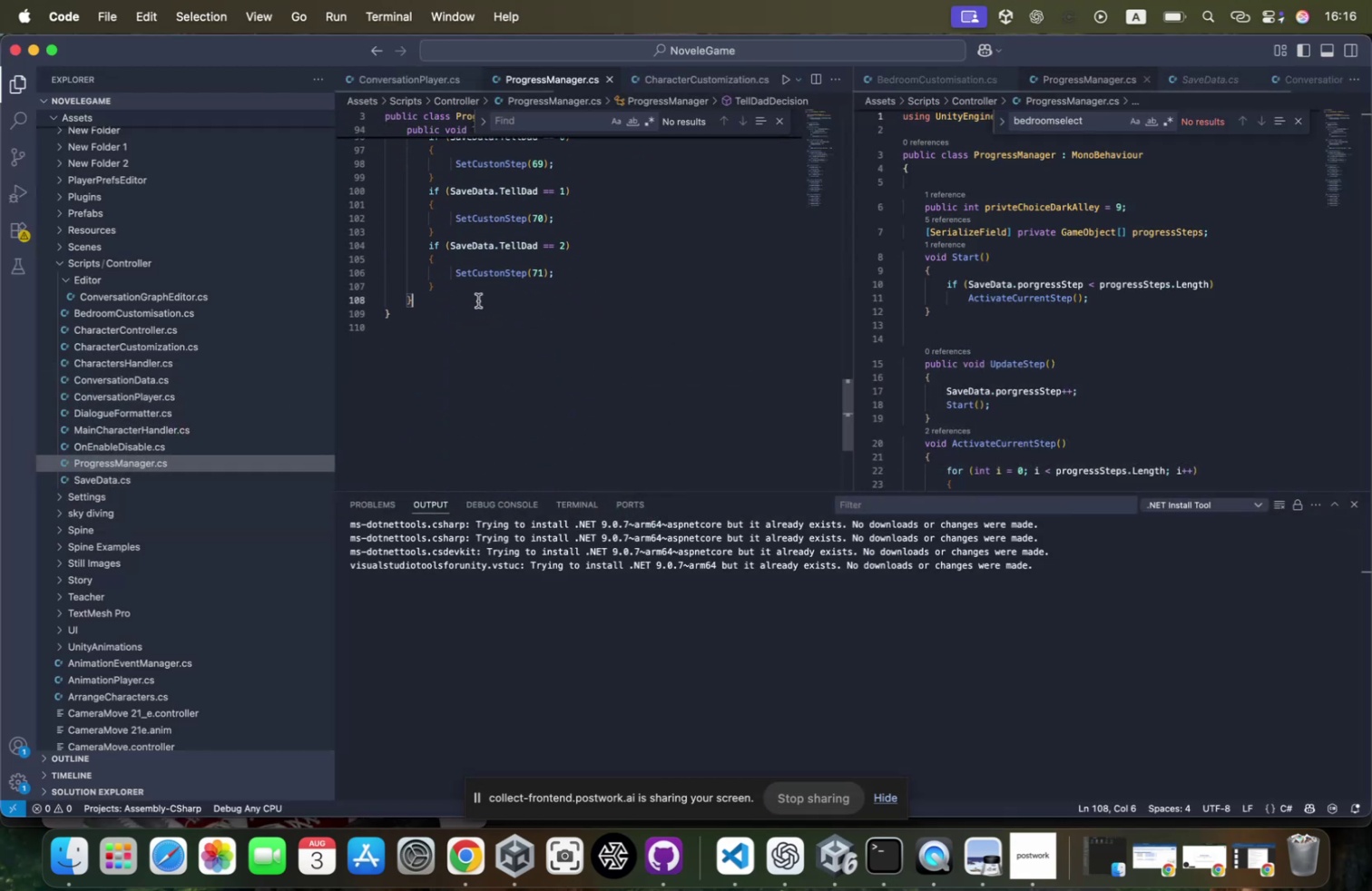 
key(Enter)
 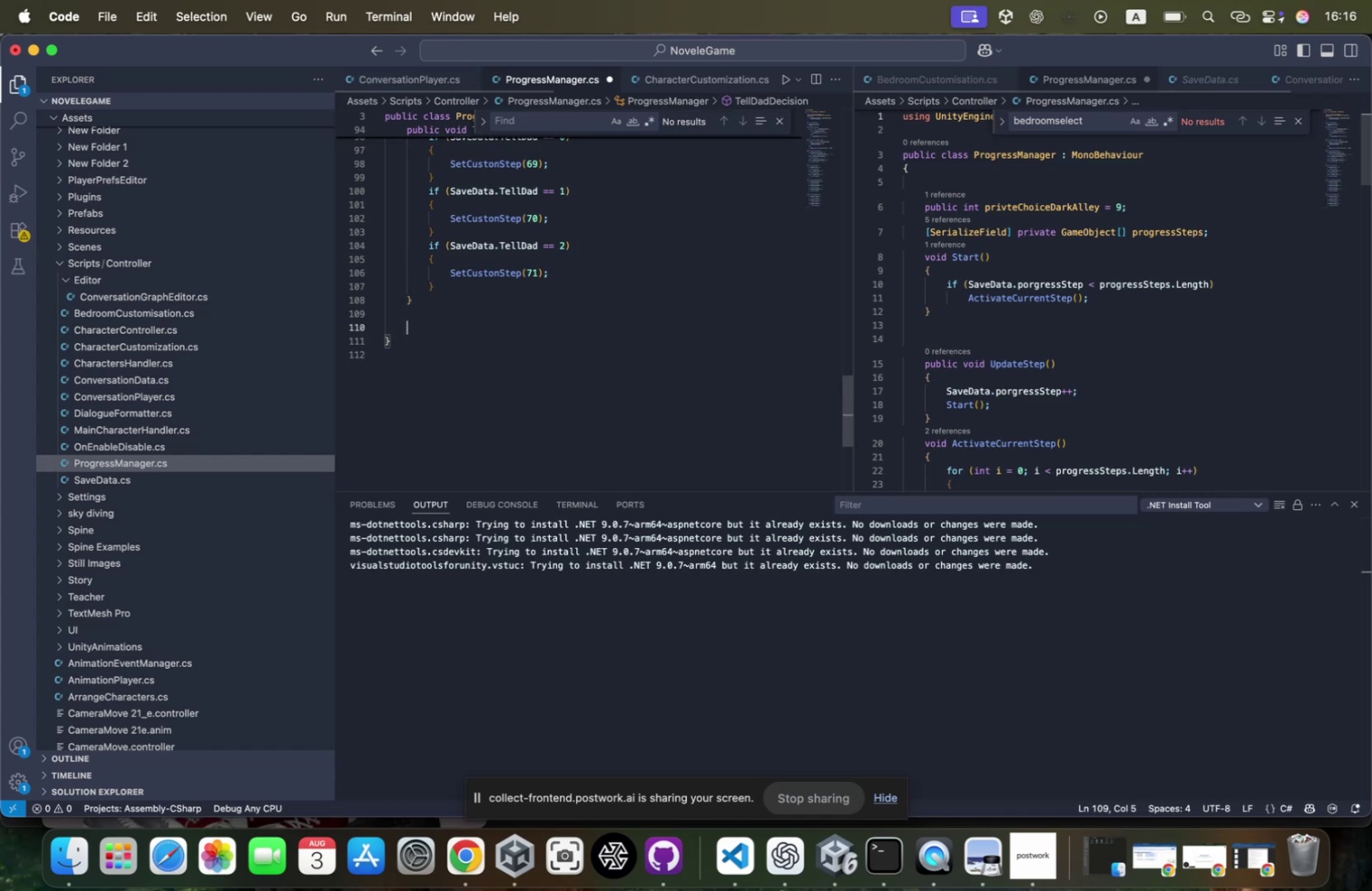 
key(Enter)
 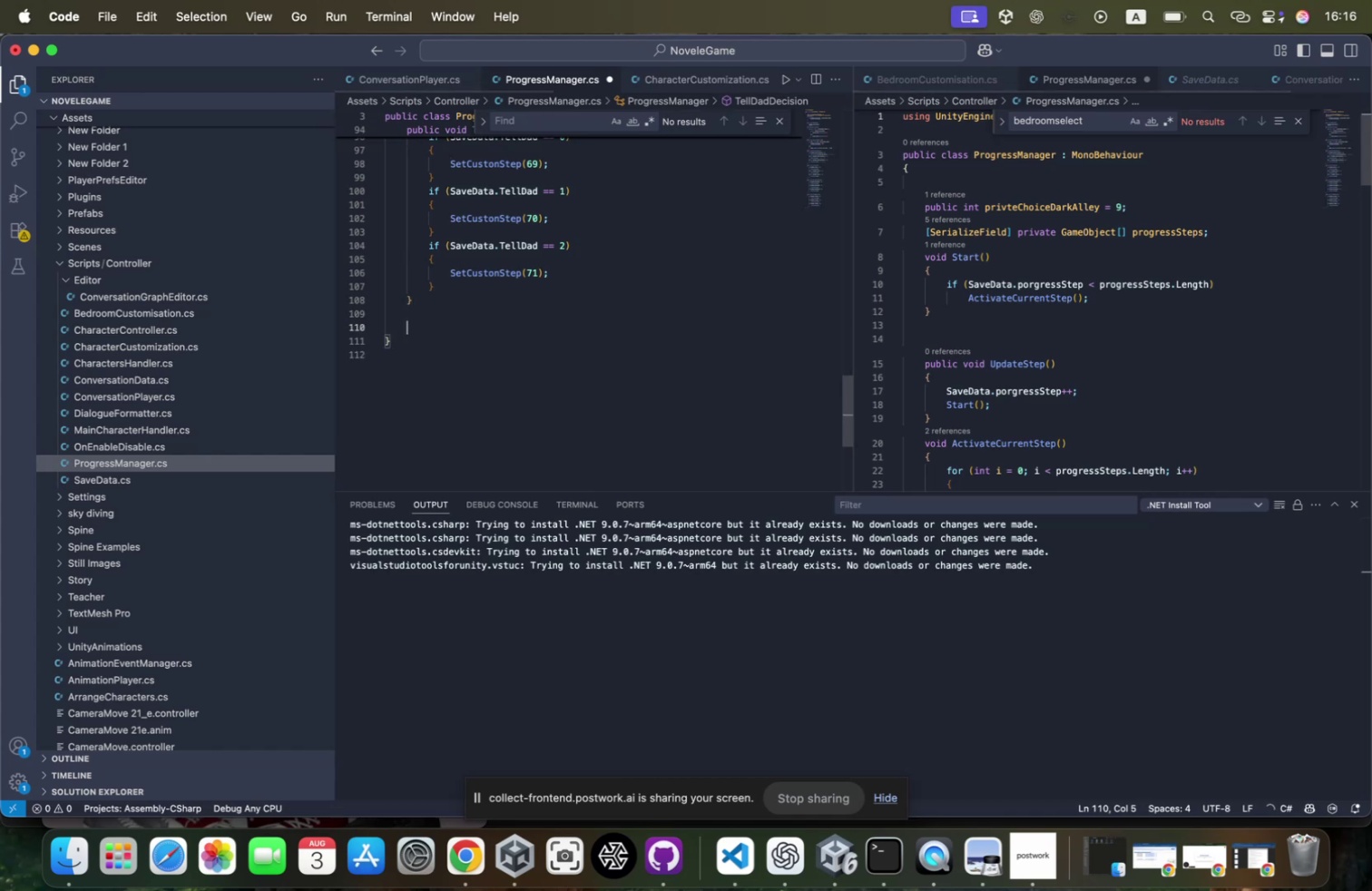 
type(public void )
 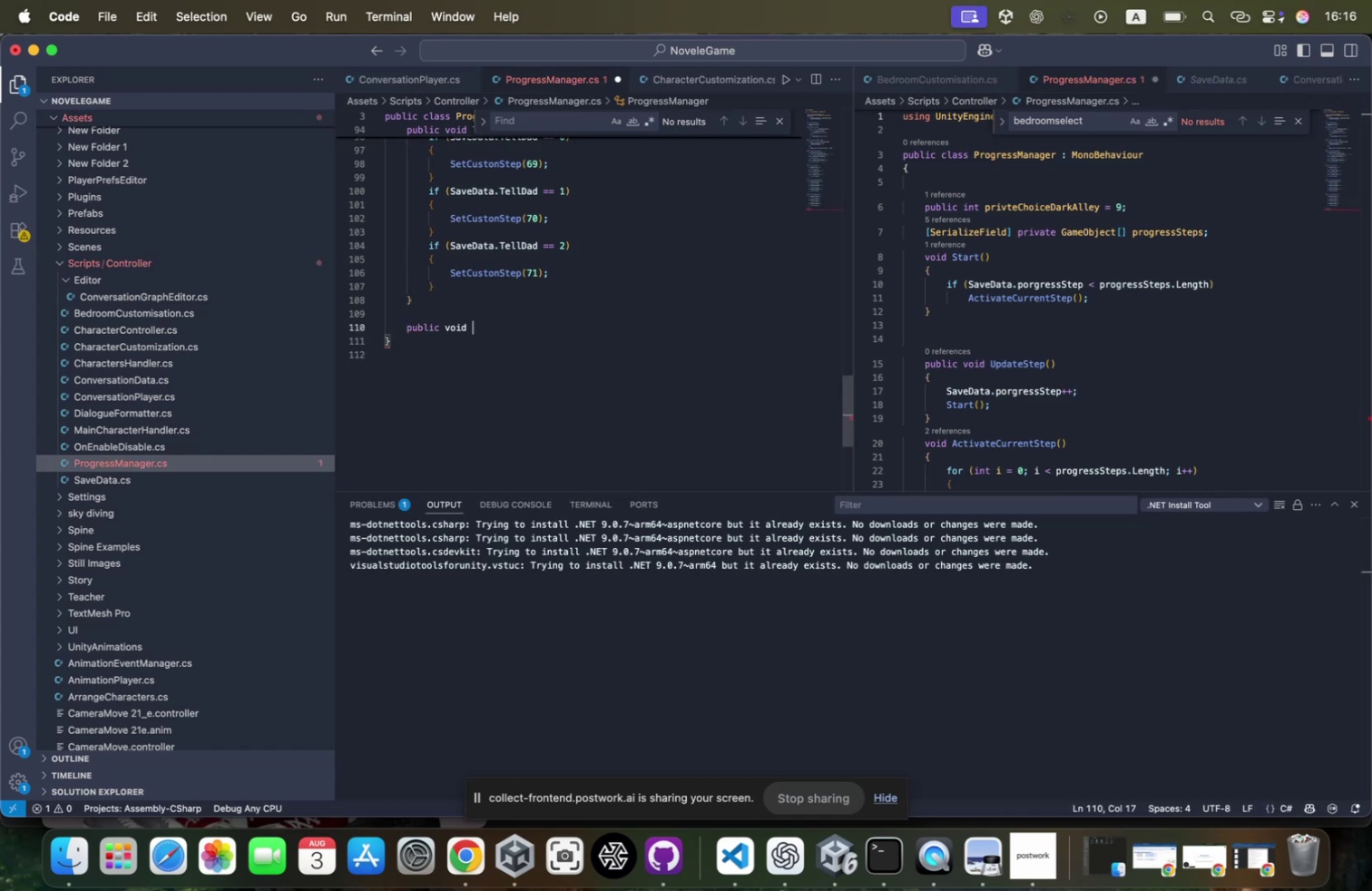 
wait(11.33)
 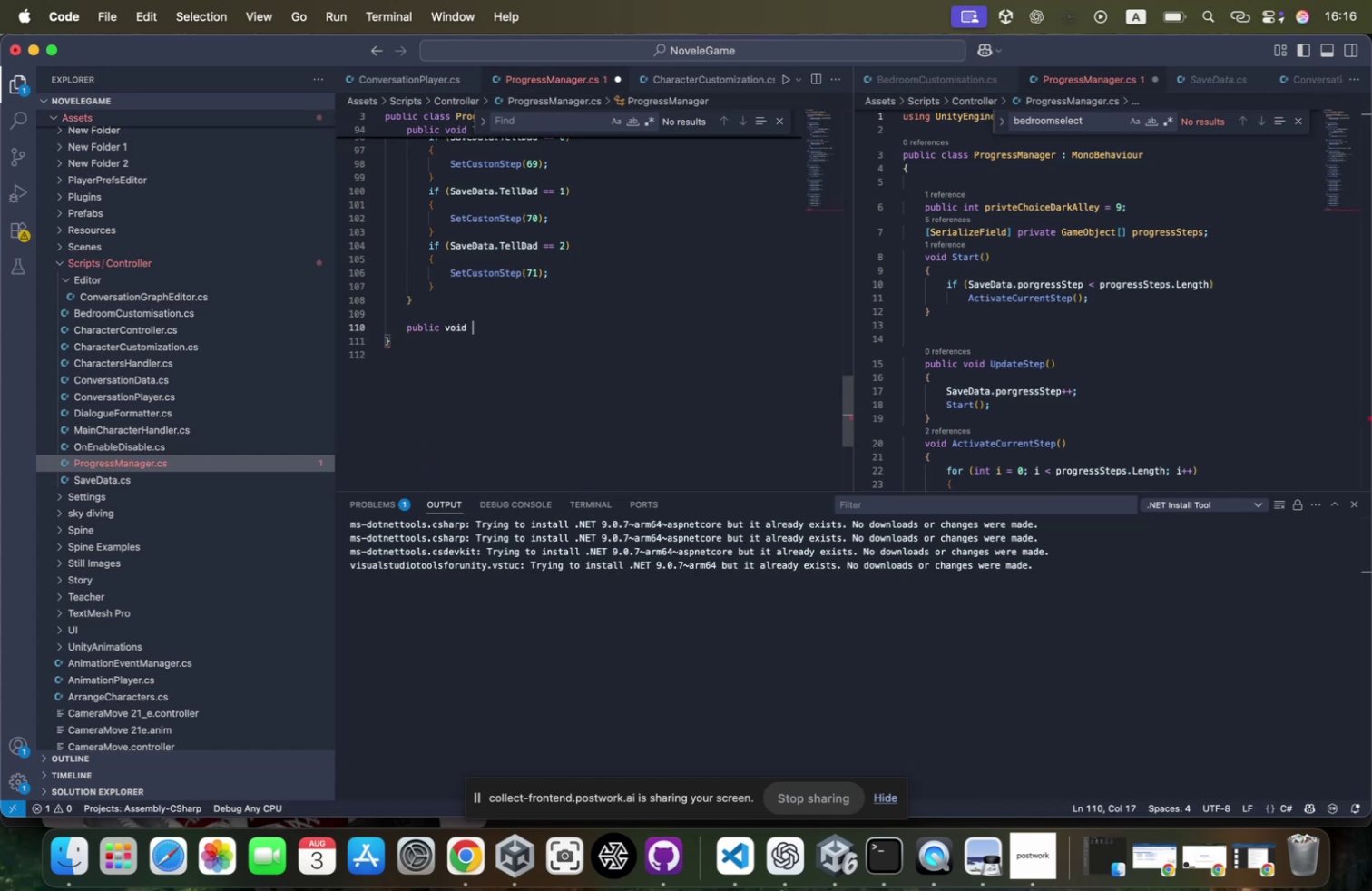 
scroll: coordinate [478, 300], scroll_direction: up, amount: 9.0
 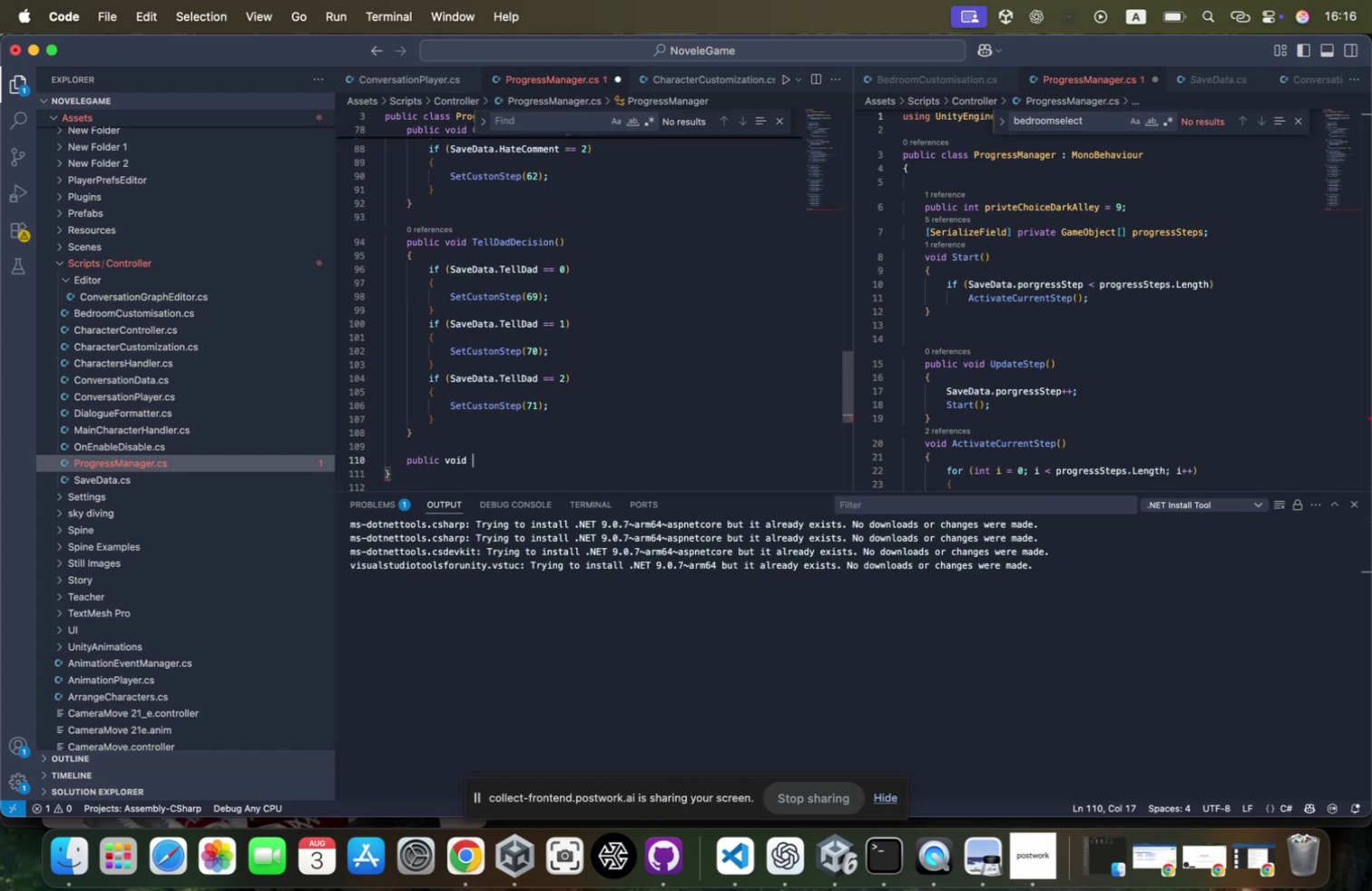 
wait(9.24)
 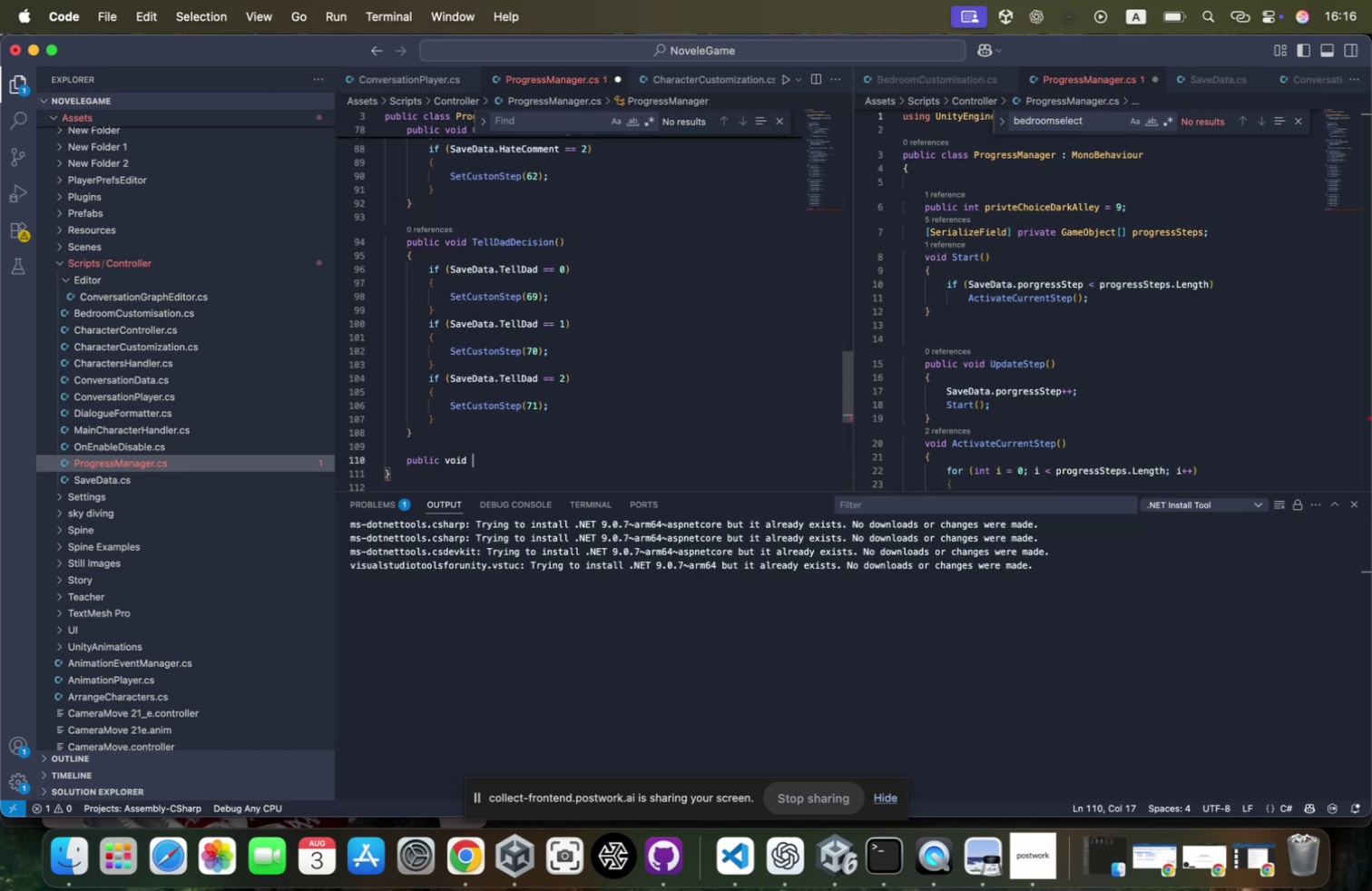 
type(OpinionDecision())
 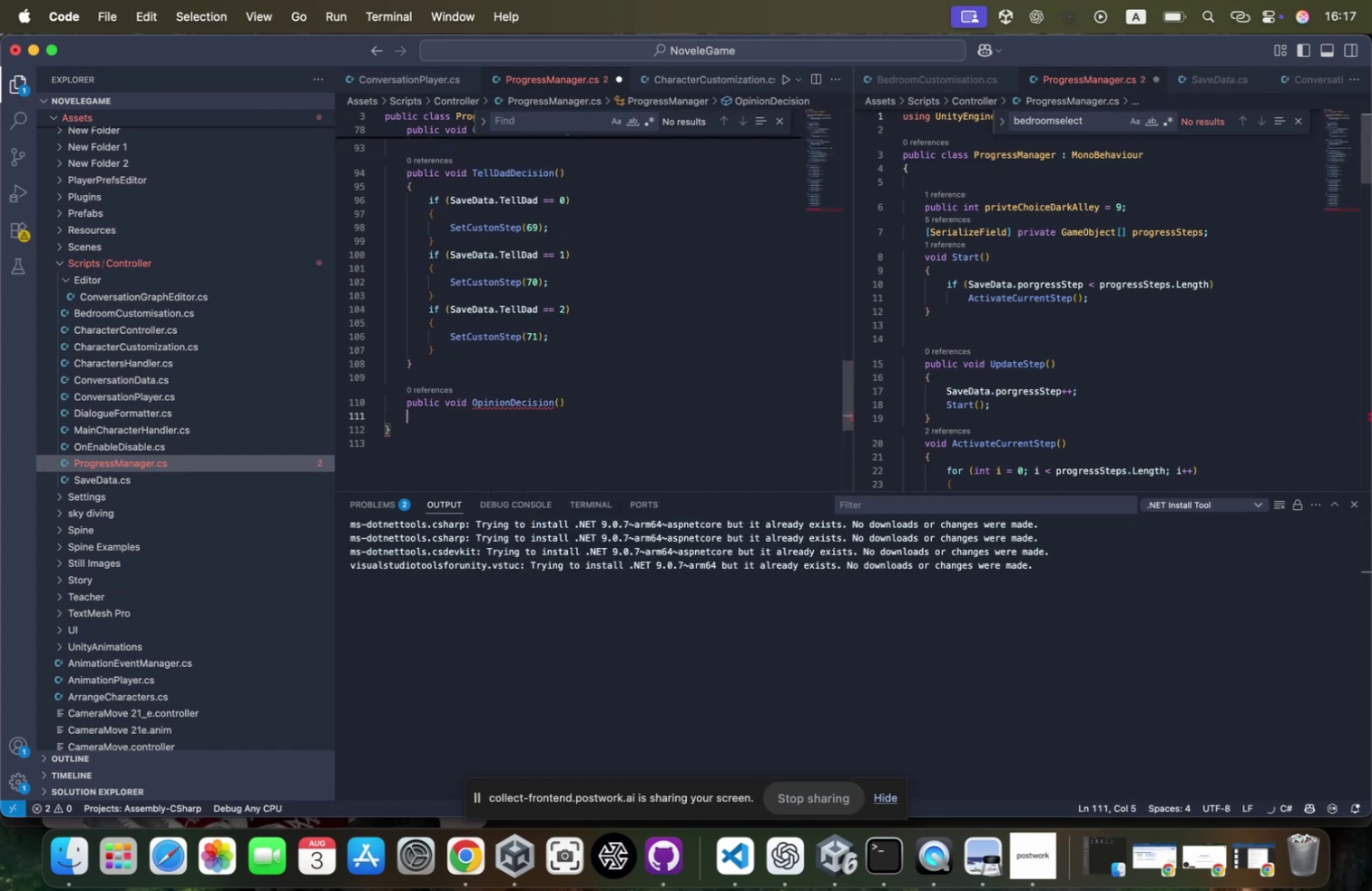 
 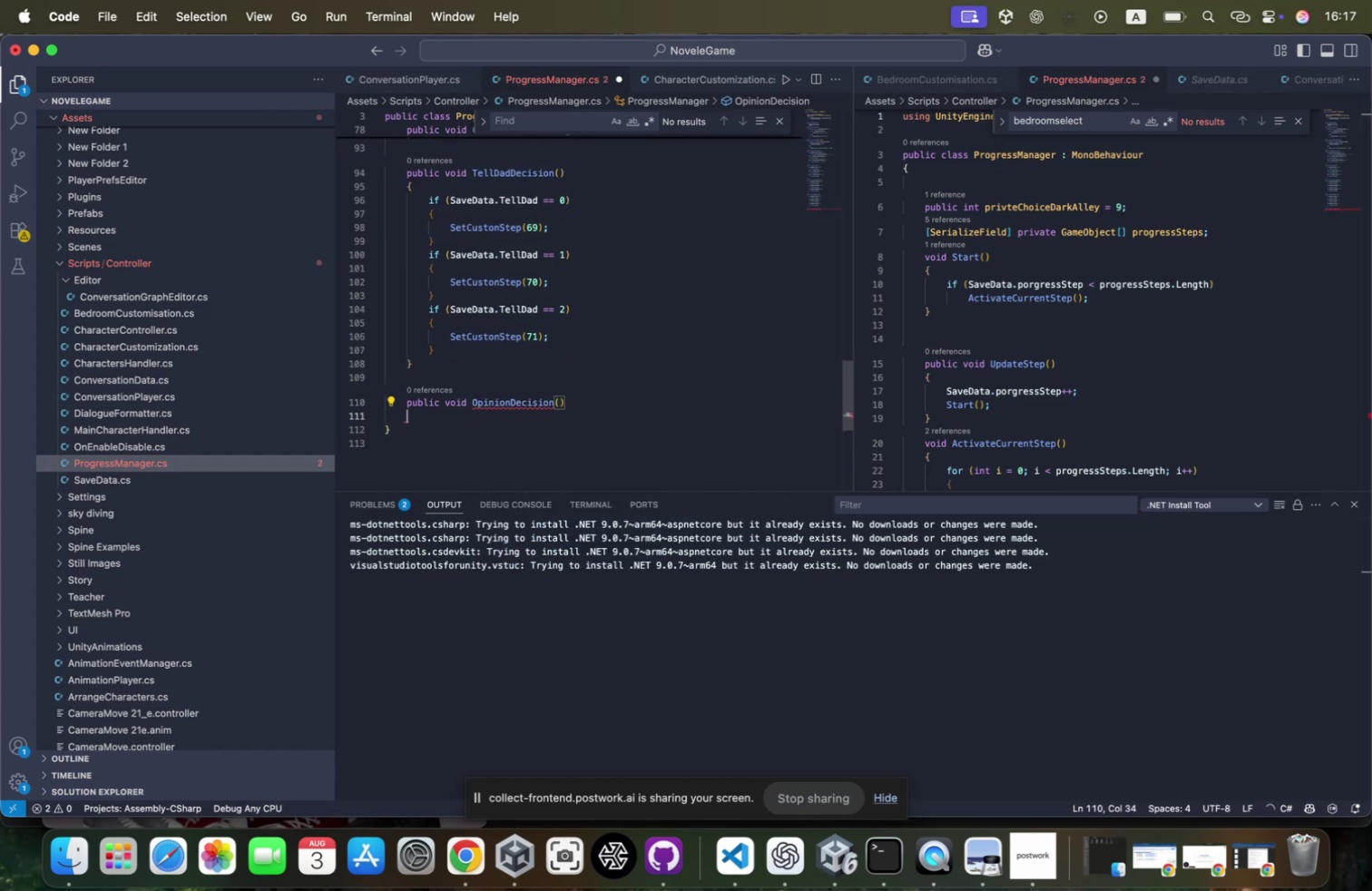 
key(Enter)
 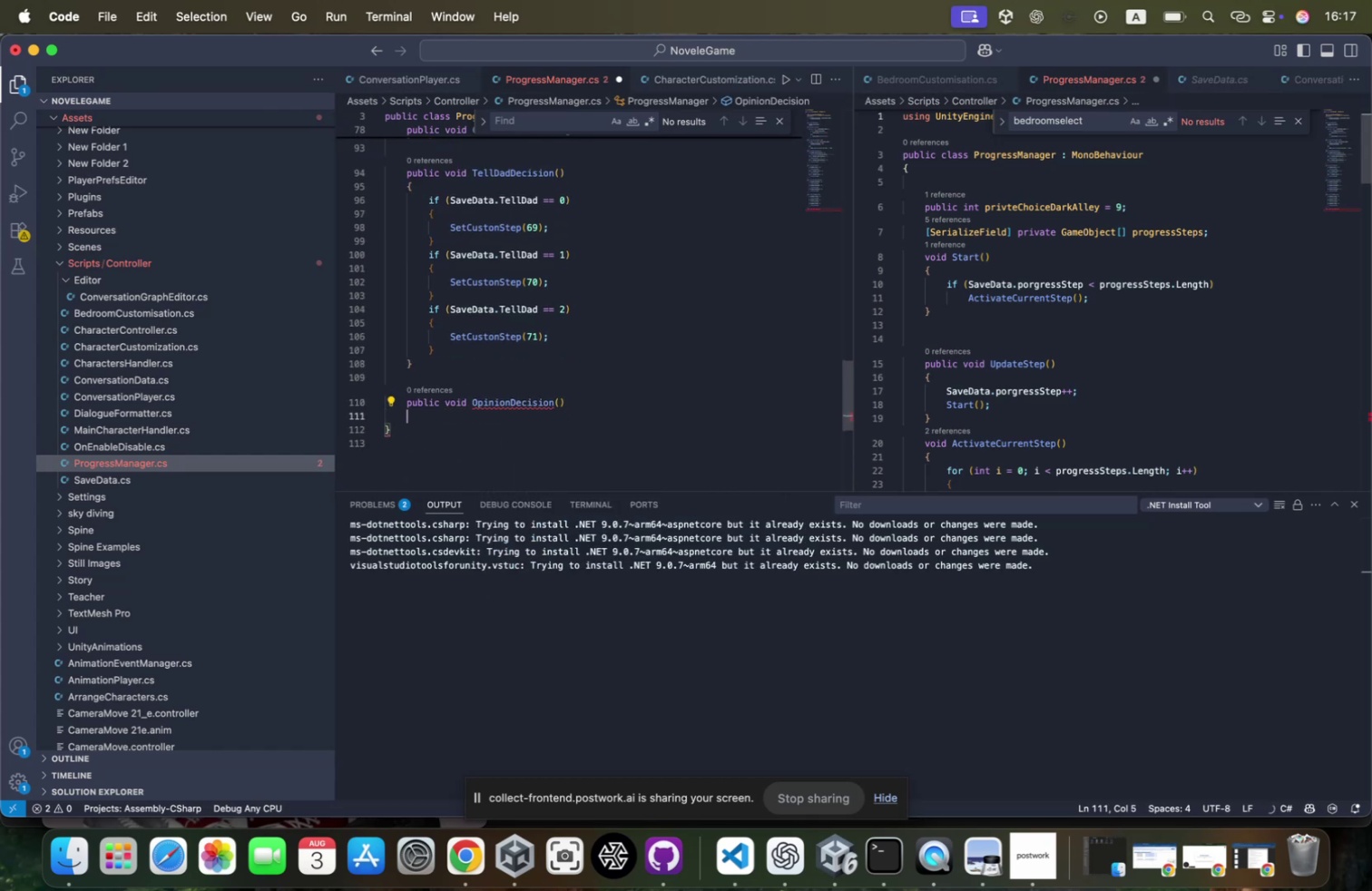 
key(Shift+ShiftRight)
 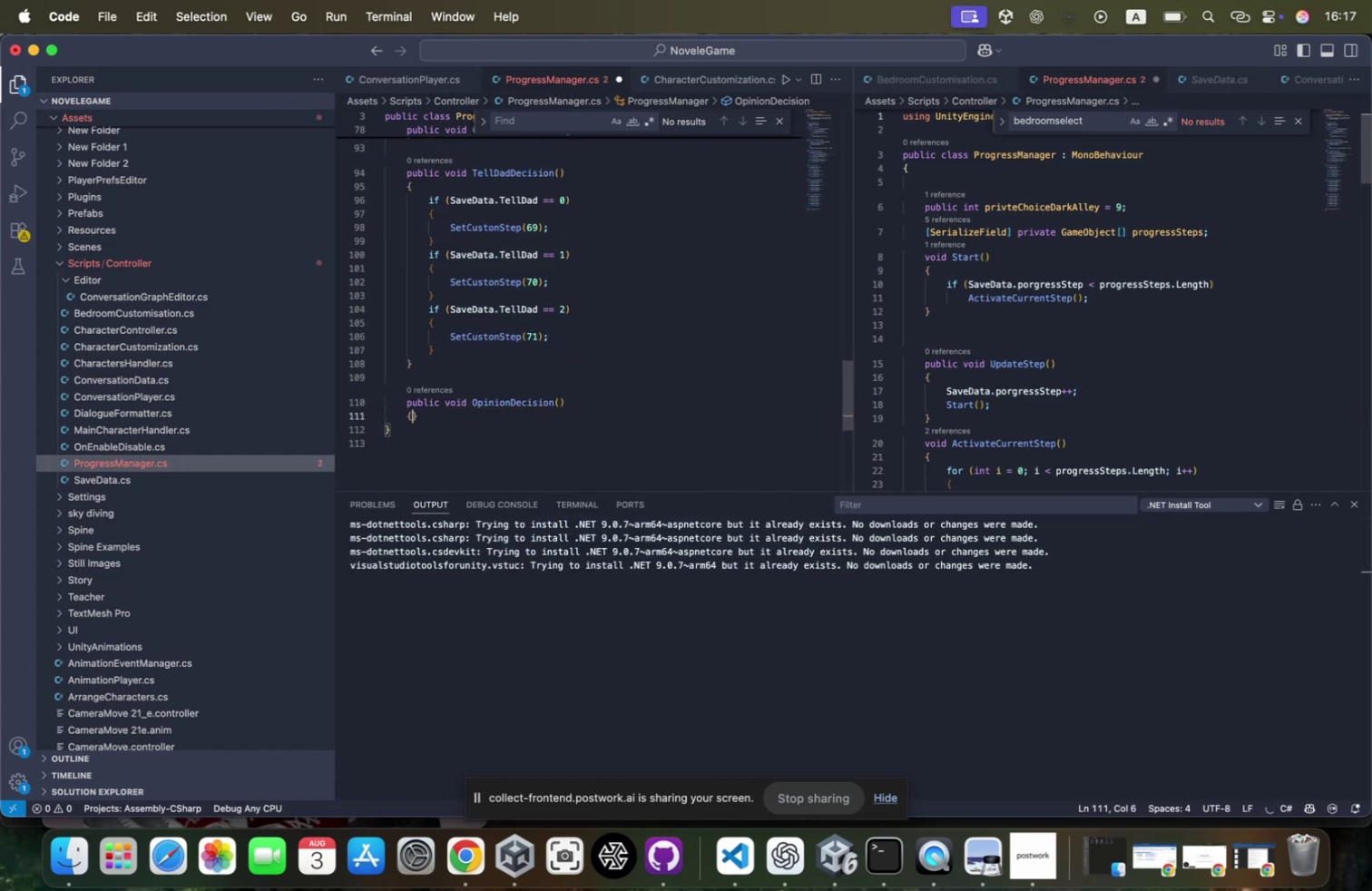 
key(Shift+BracketLeft)
 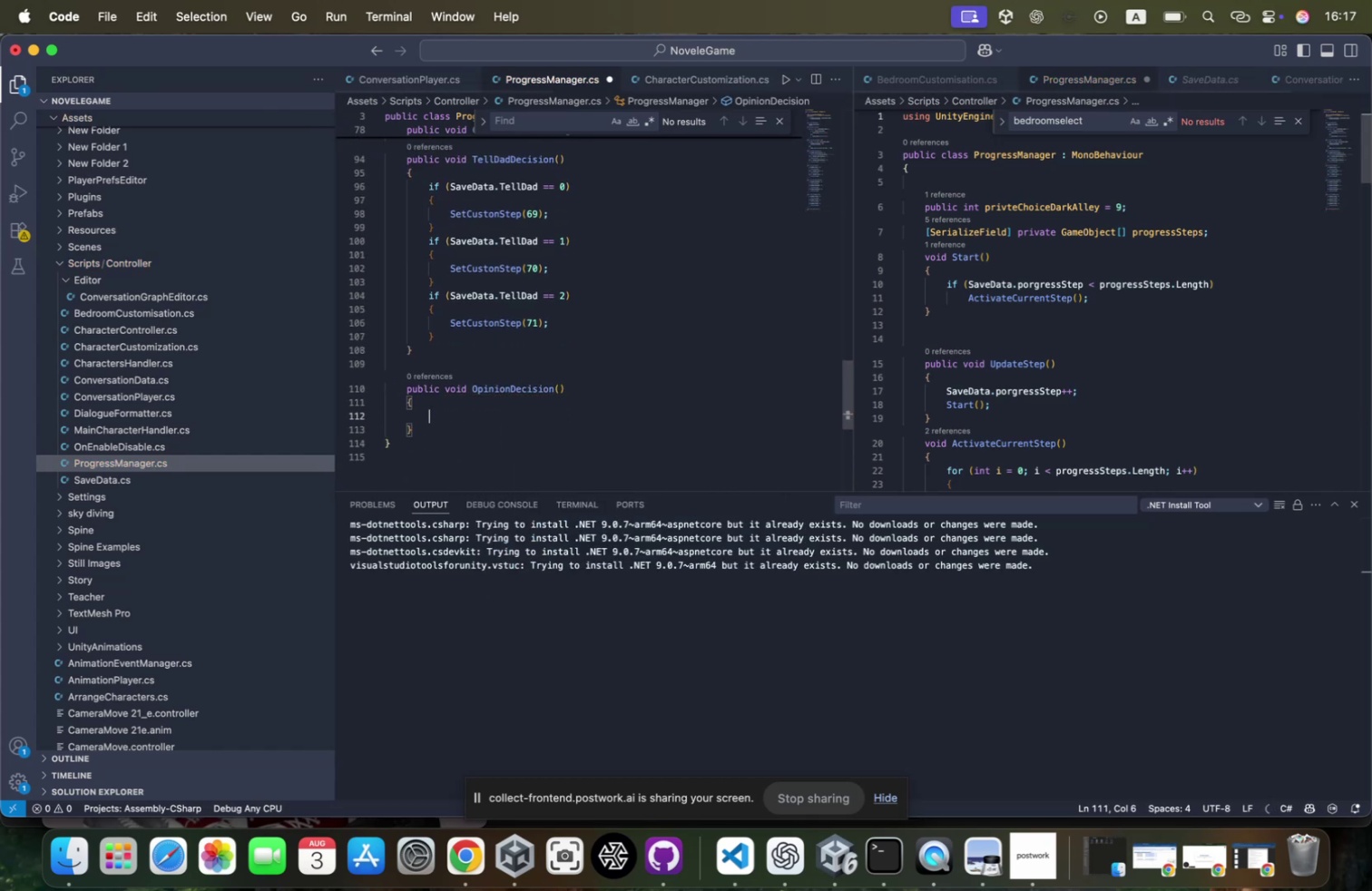 
key(Enter)
 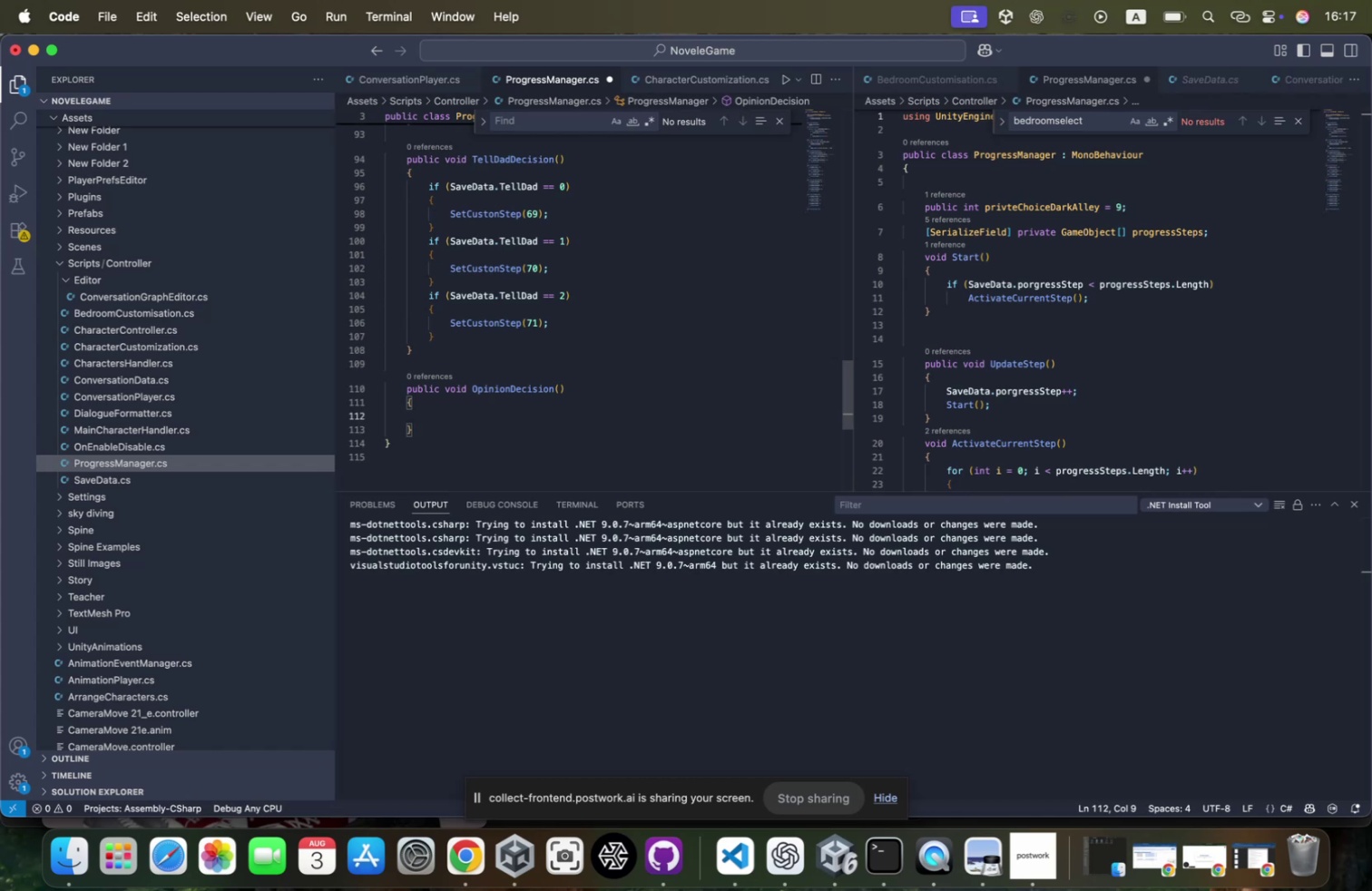 
type(if(saved)
key(Tab)
type(.op)
key(Backspace)
key(Backspace)
key(Backspace)
key(Backspace)
type(Data )
key(Backspace)
type(.op)
key(Tab)
type( == 0;)
key(Backspace)
 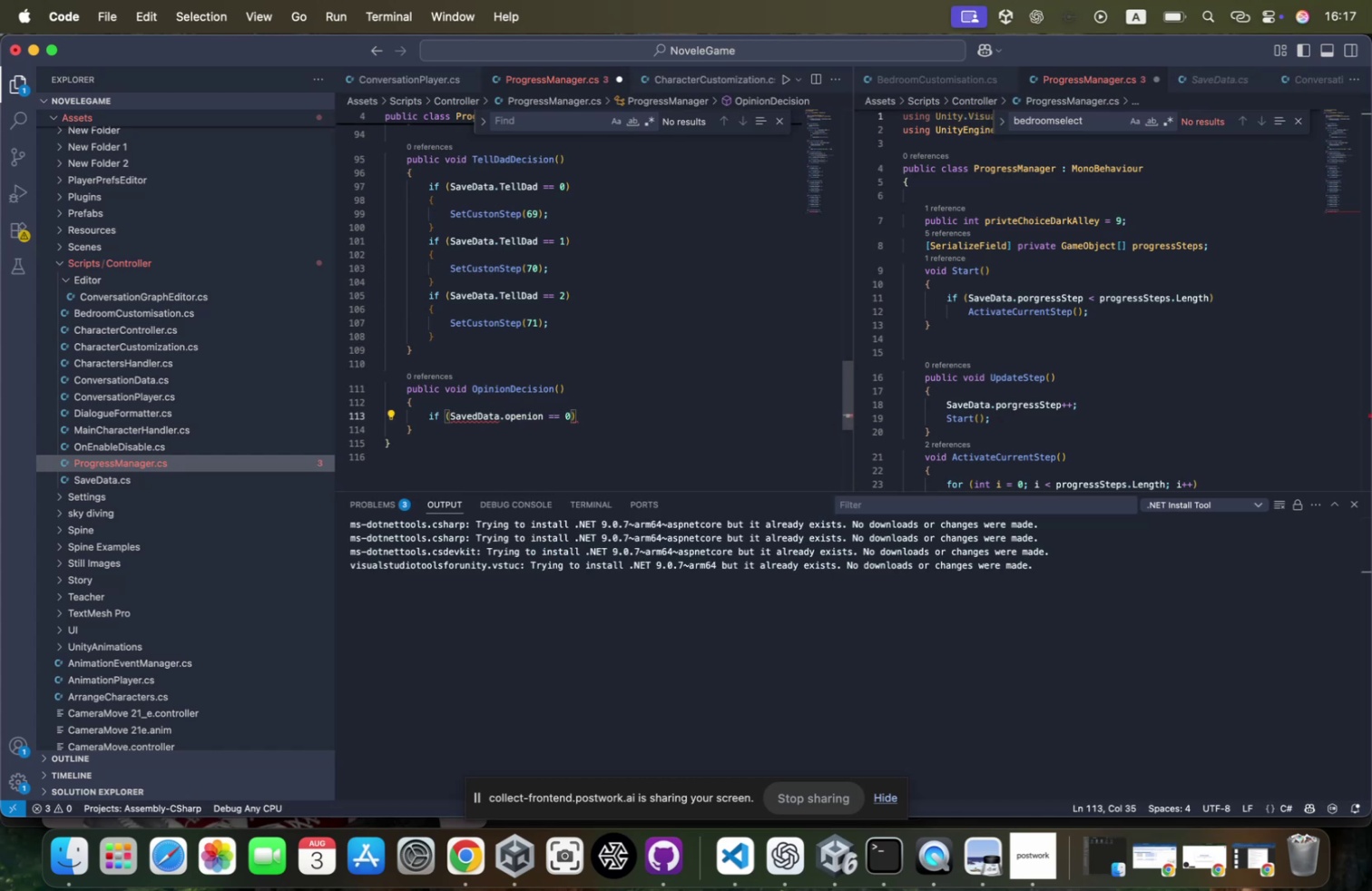 
hold_key(key=CommandLeft, duration=0.32)
 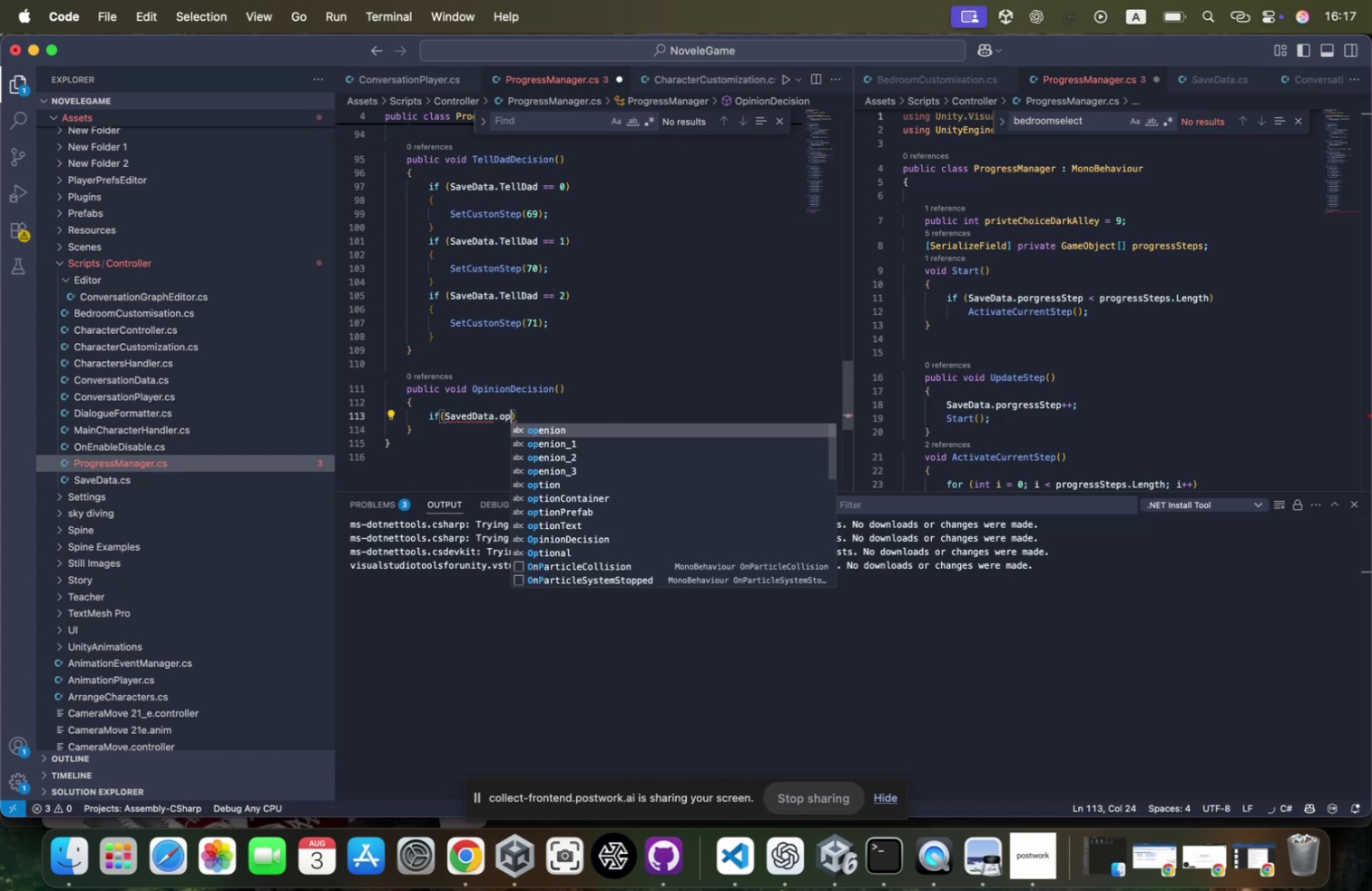 
key(ArrowRight)
 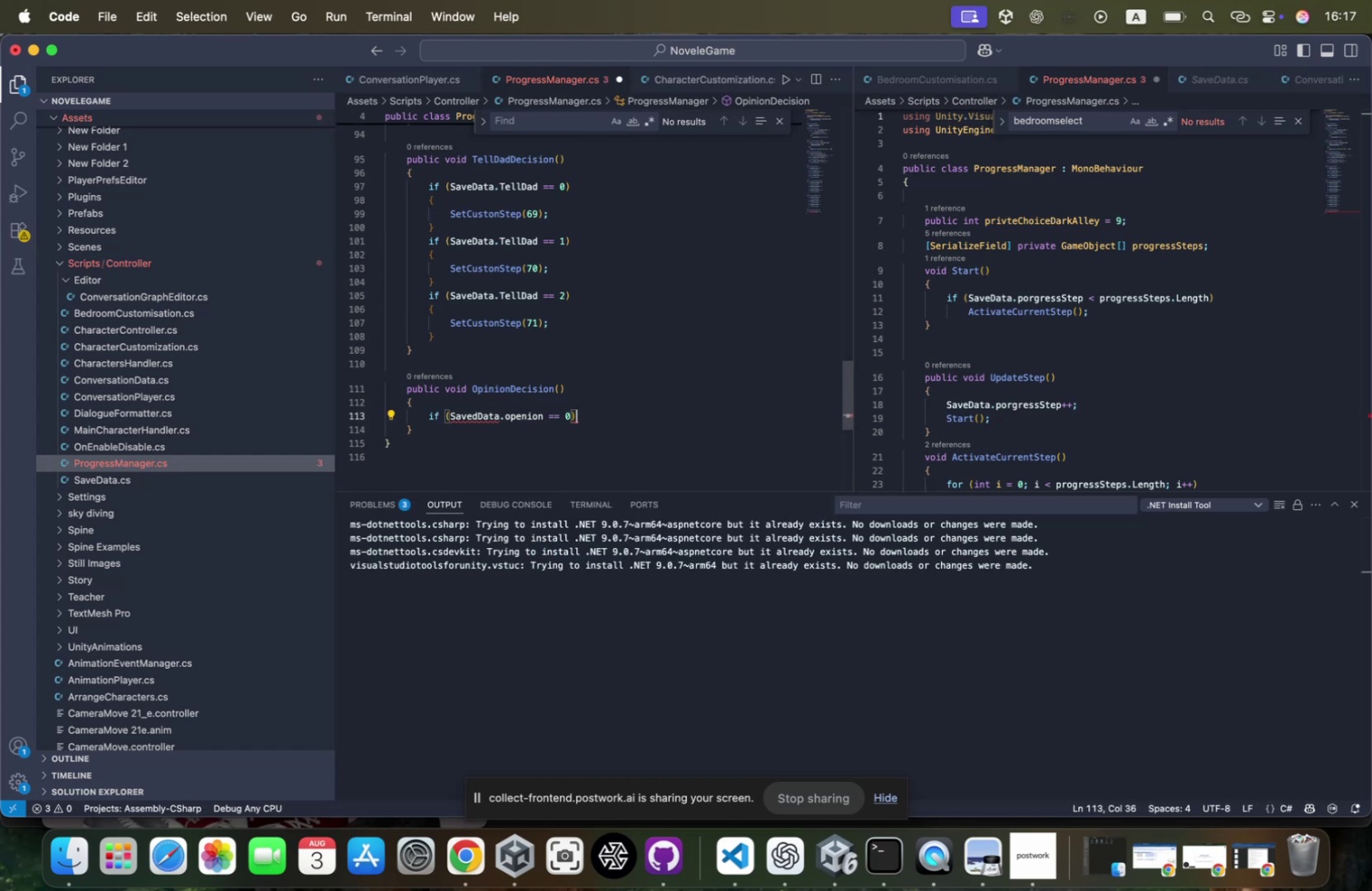 
key(Enter)
 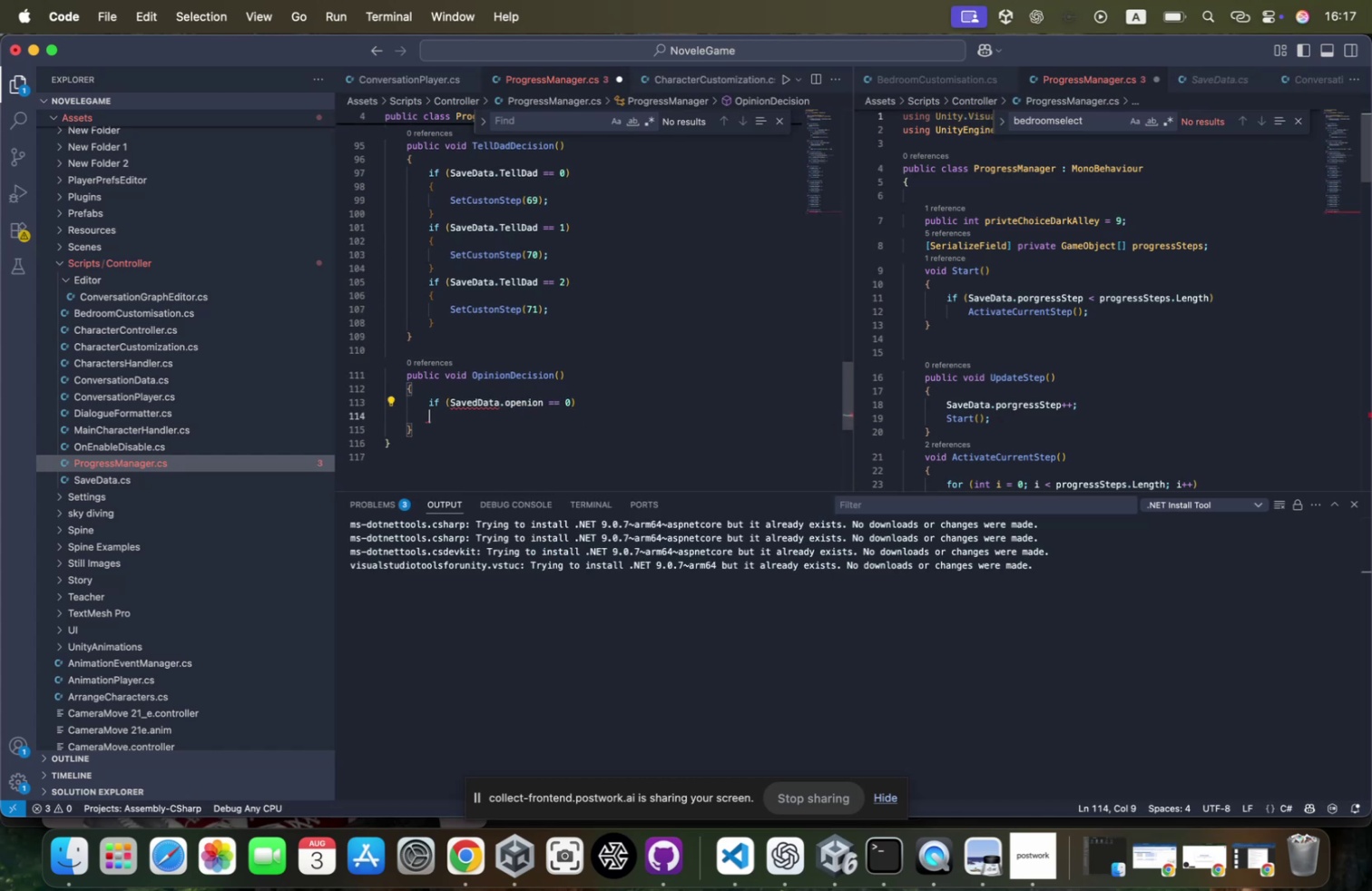 
key(Shift+ShiftRight)
 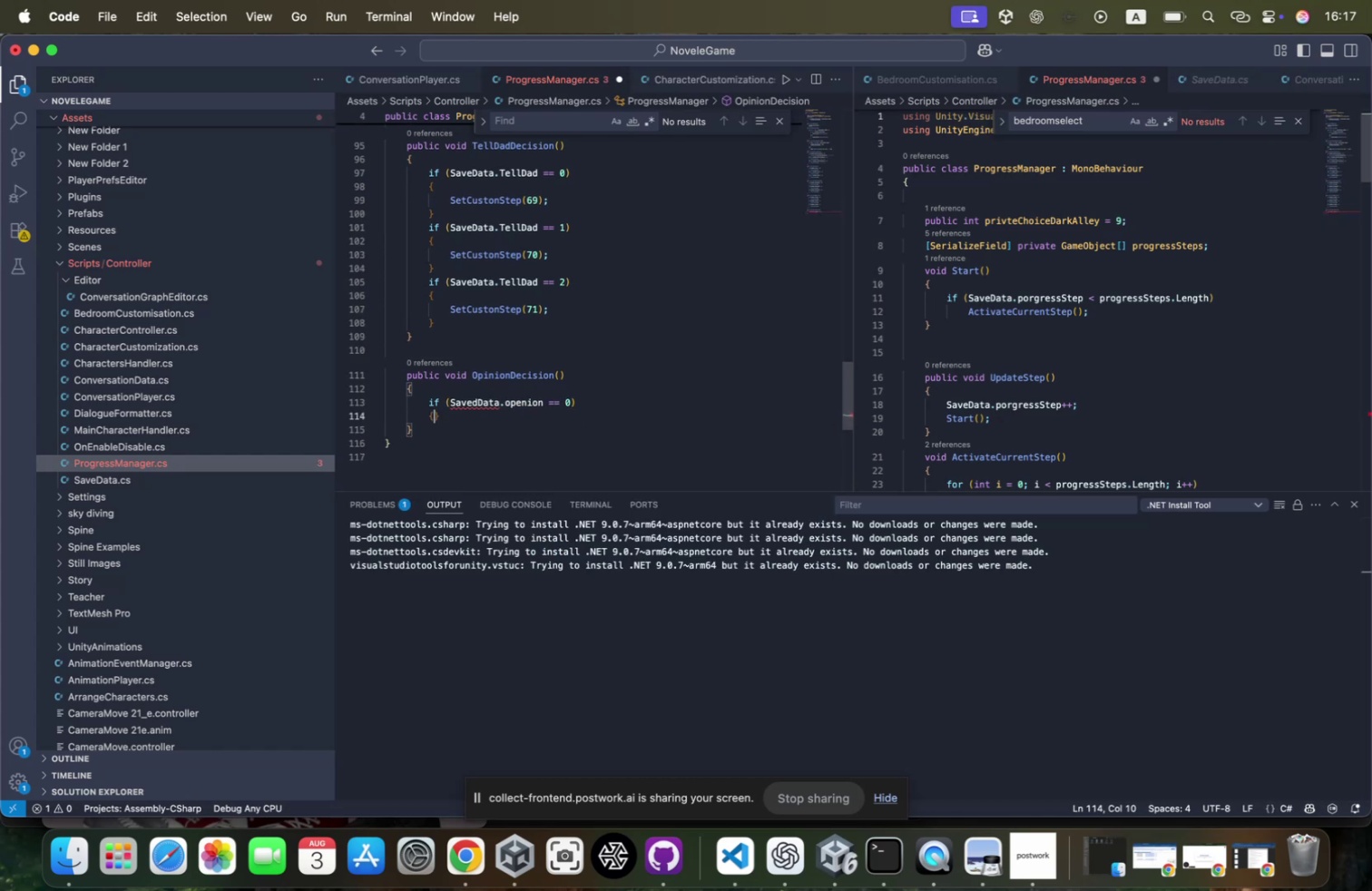 
key(Shift+BracketLeft)
 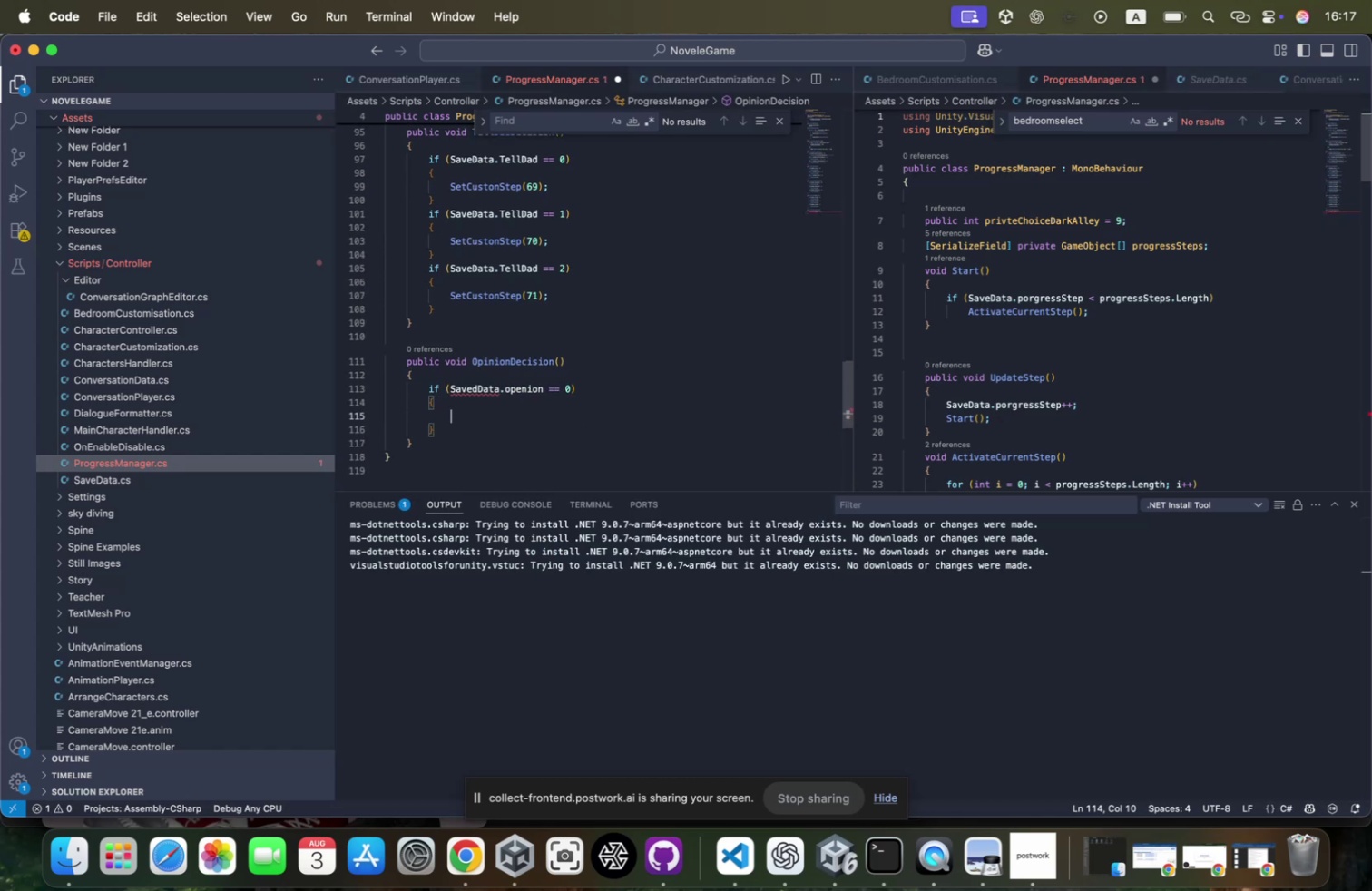 
key(Enter)
 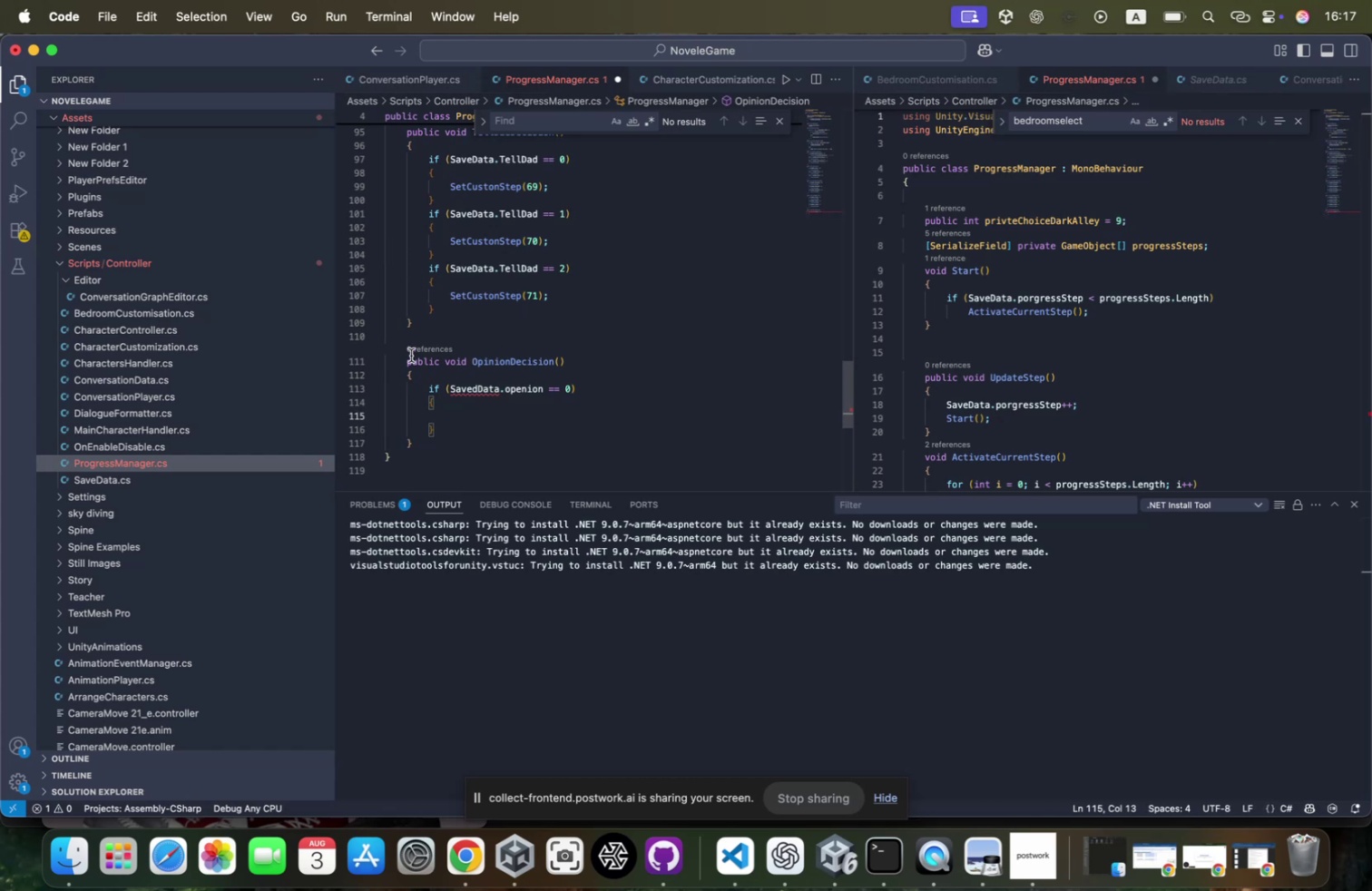 
left_click([469, 387])
 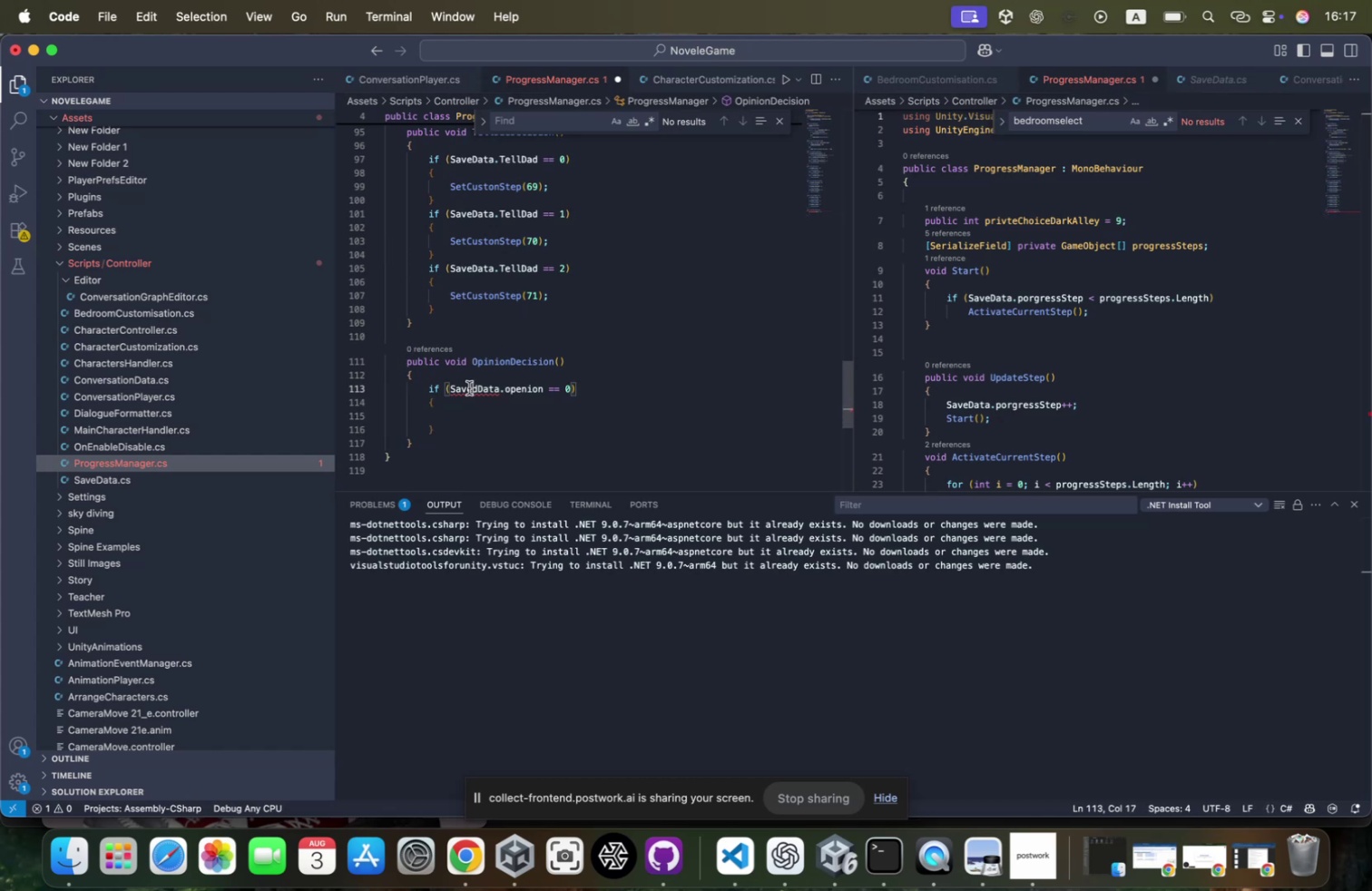 
hold_key(key=CommandLeft, duration=1.33)
left_click([468, 388])
 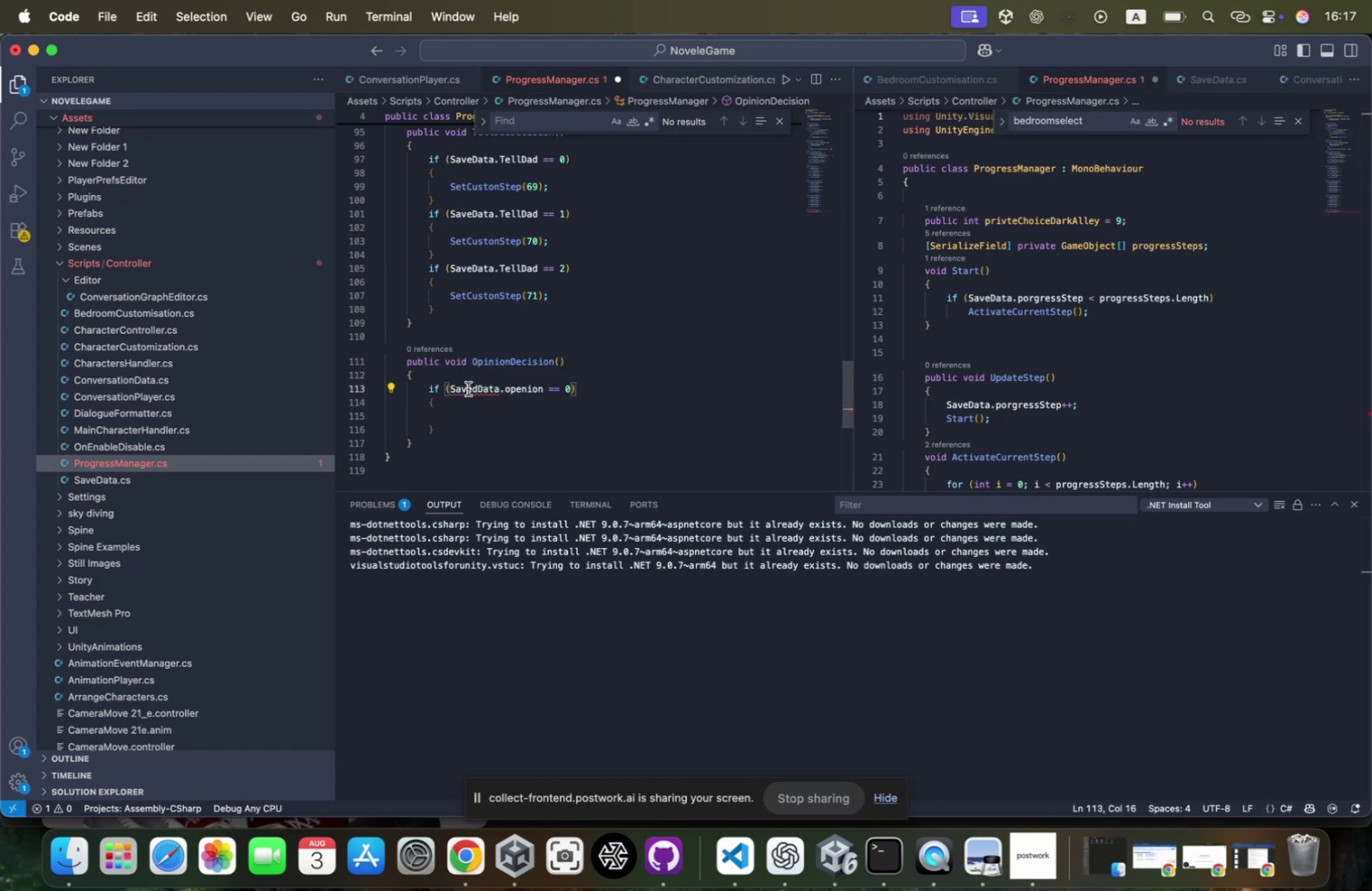 
left_click([468, 388])
 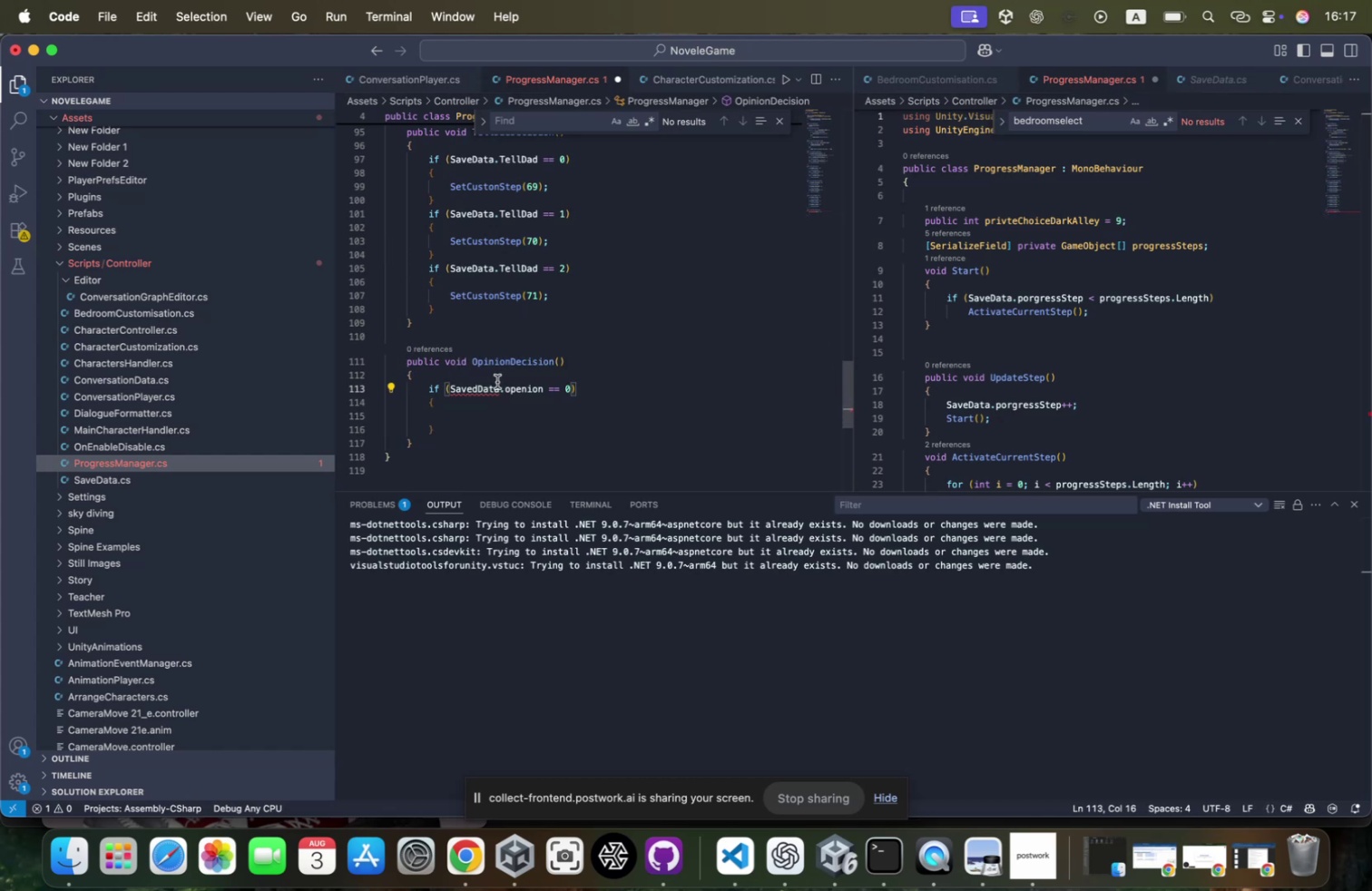 
left_click([479, 390])
 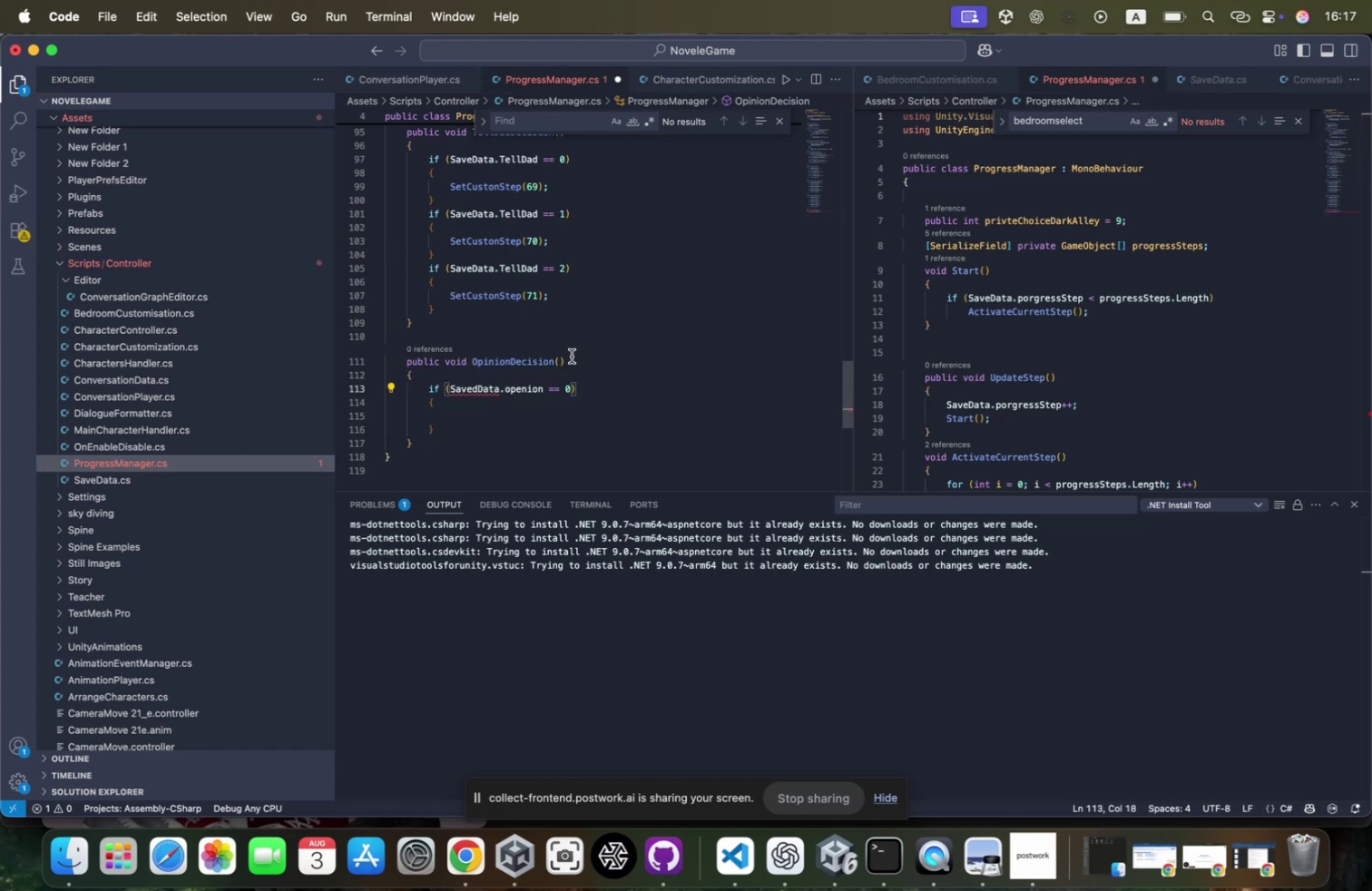 
key(Backspace)
 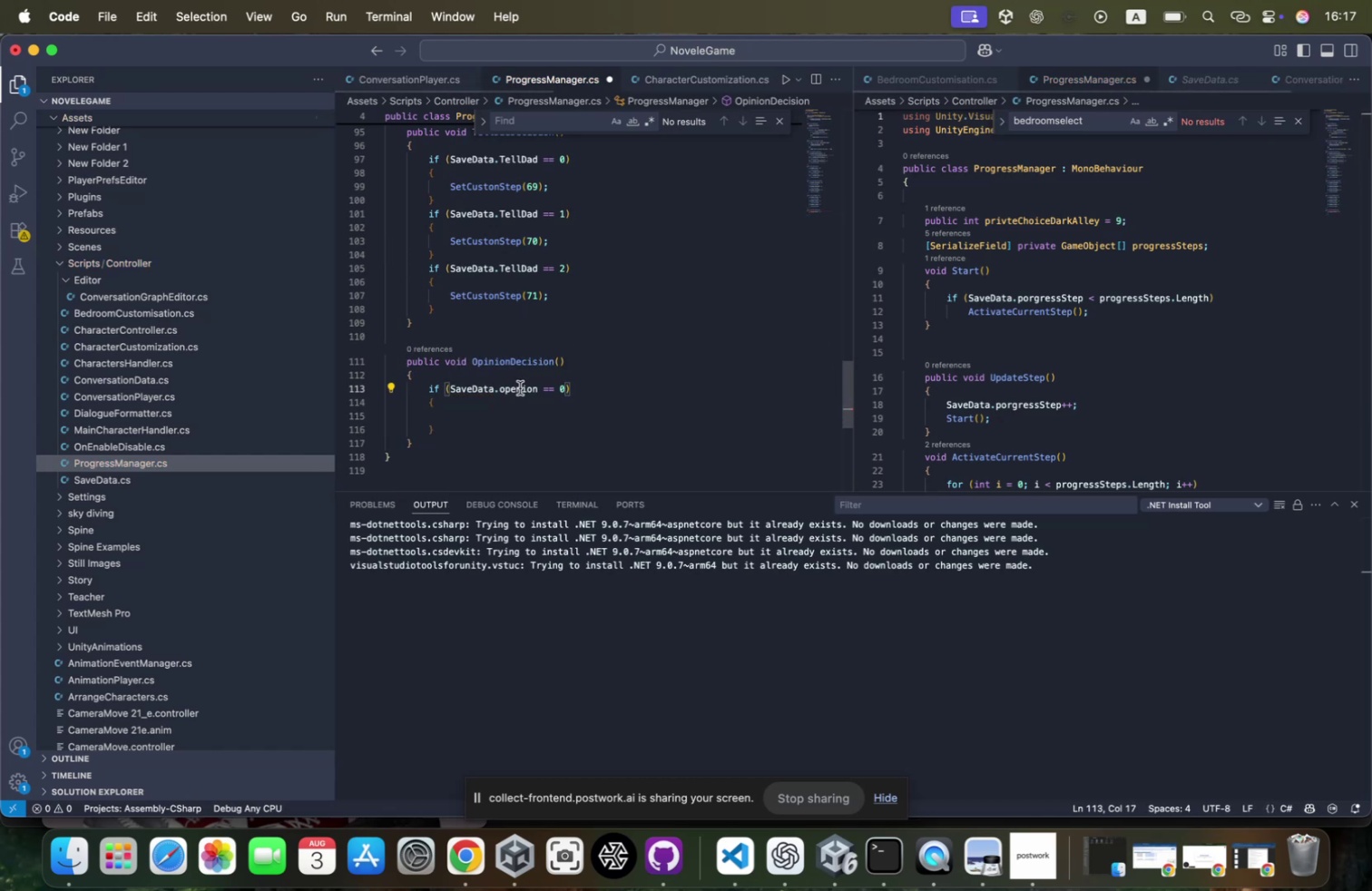 
double_click([520, 387])
 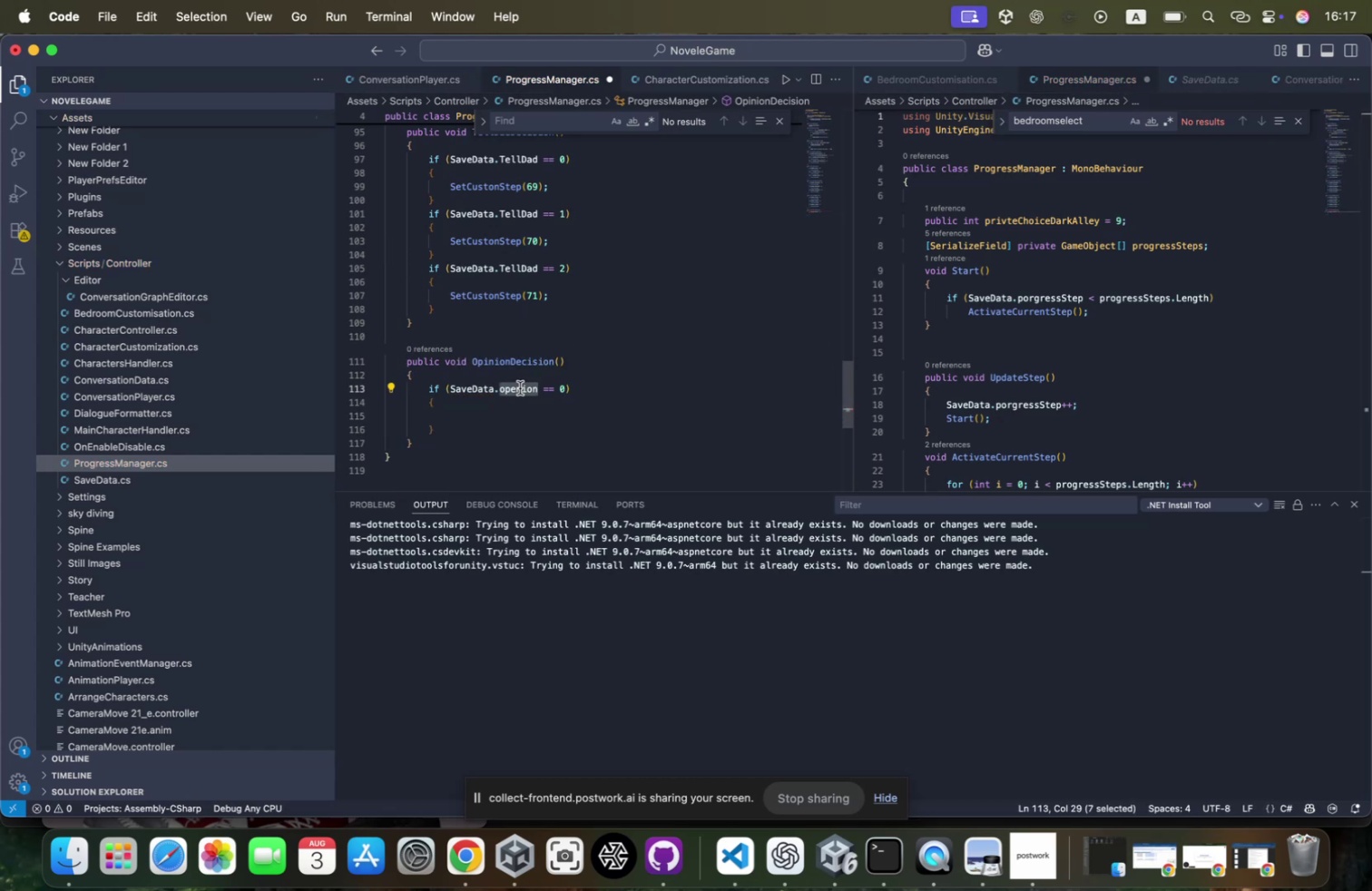 
type(open)
key(Tab)
 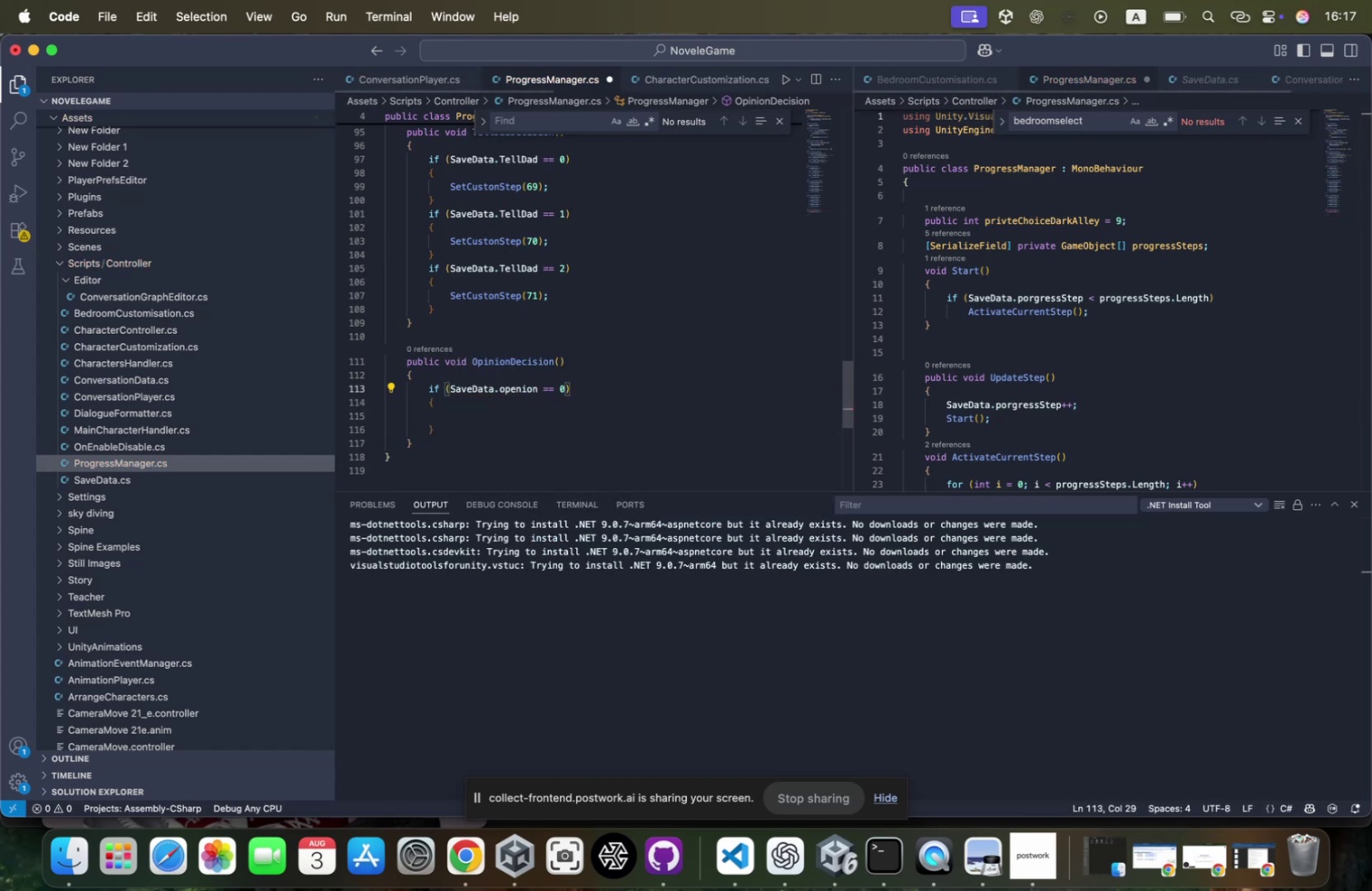 
key(ArrowDown)
 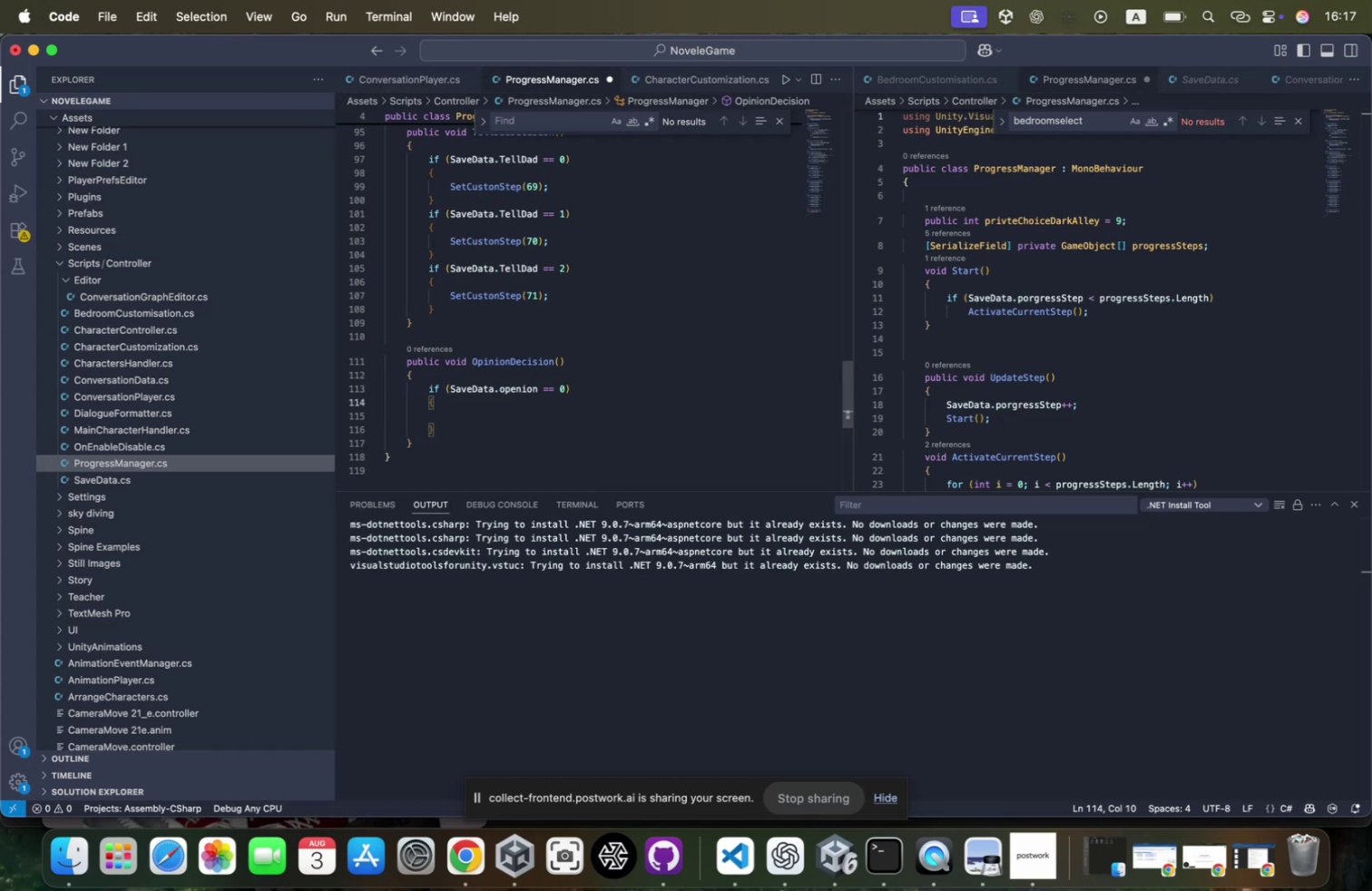 
key(ArrowDown)
 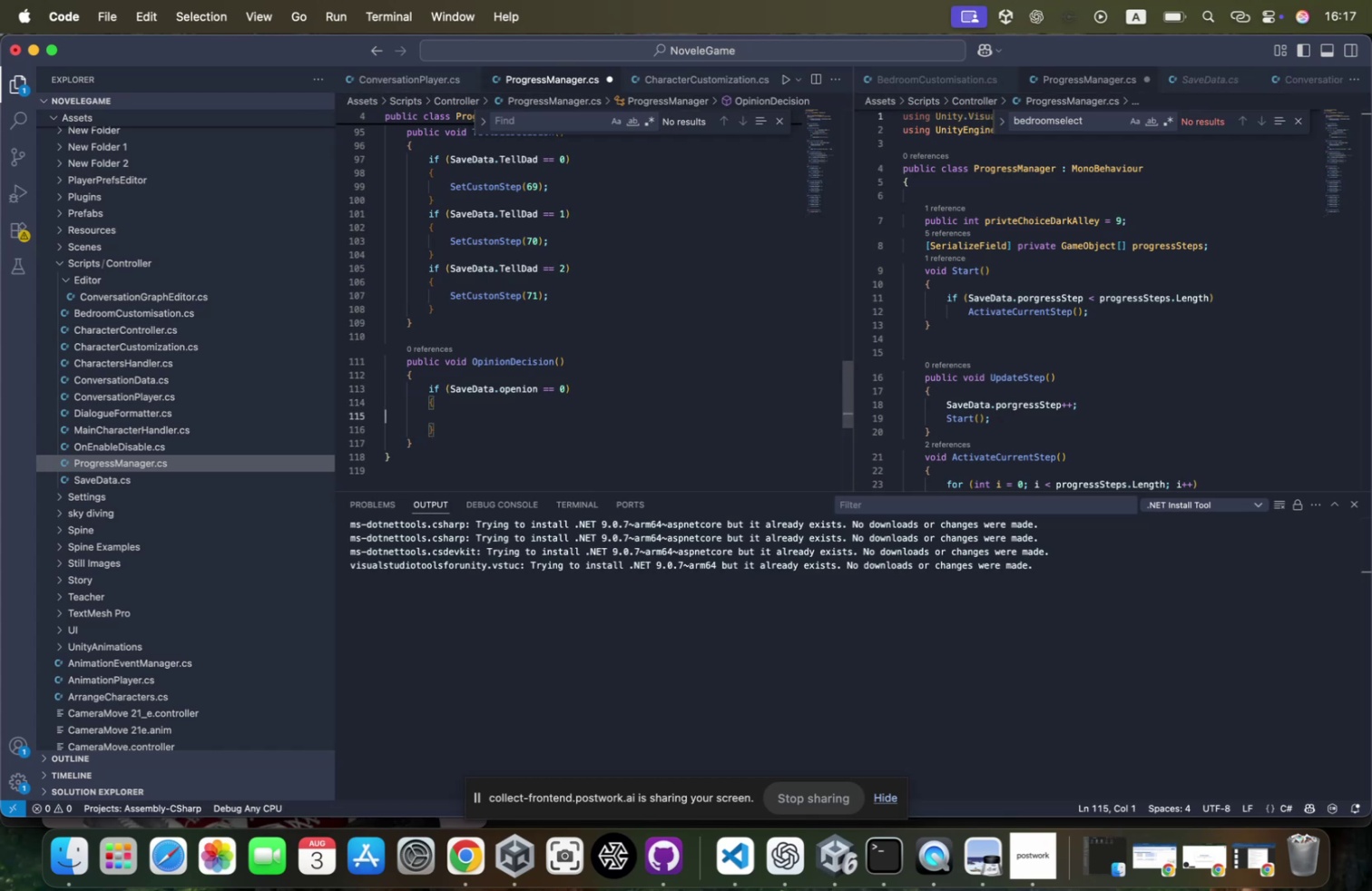 
key(Tab)
 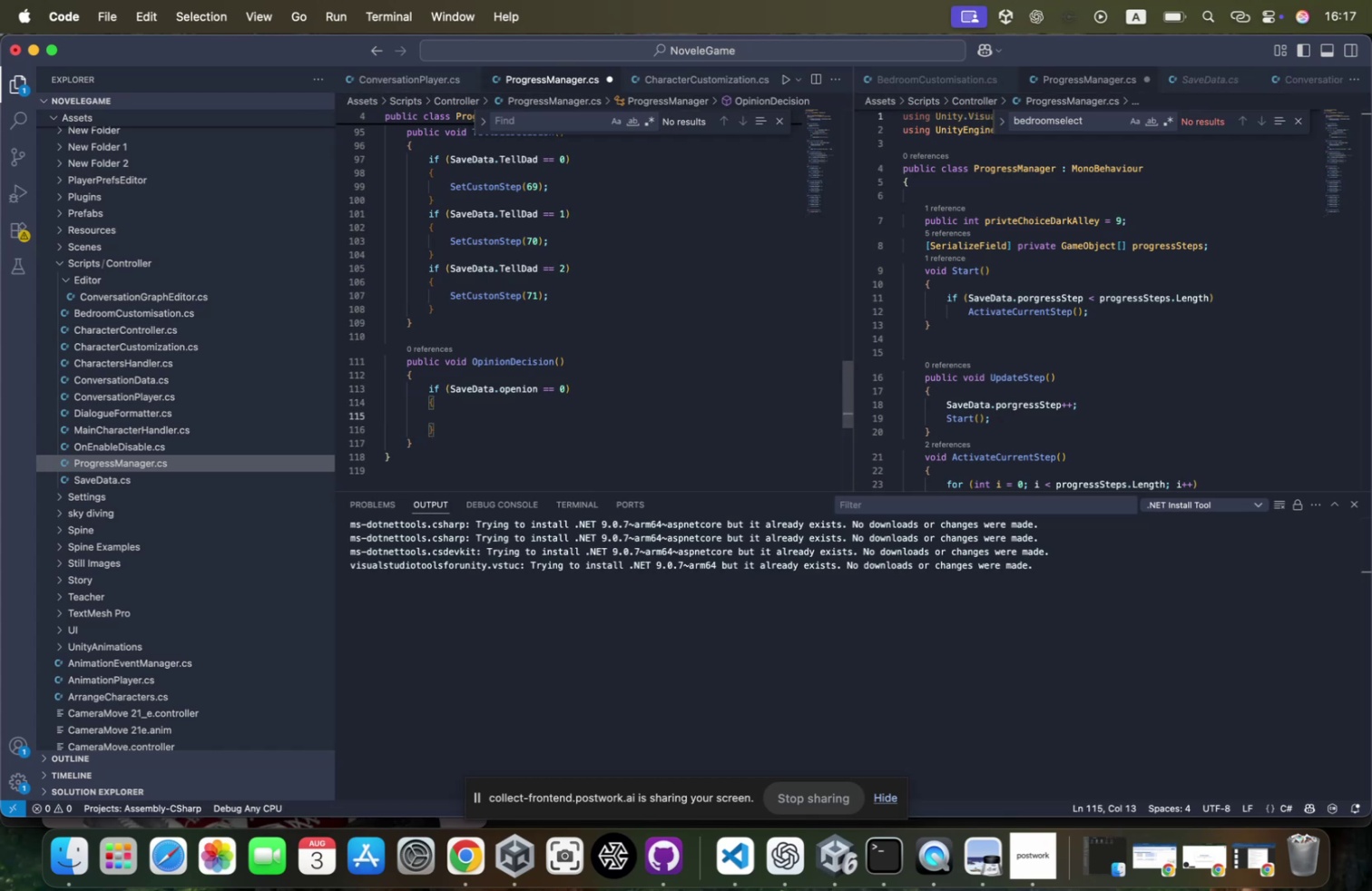 
wait(7.83)
 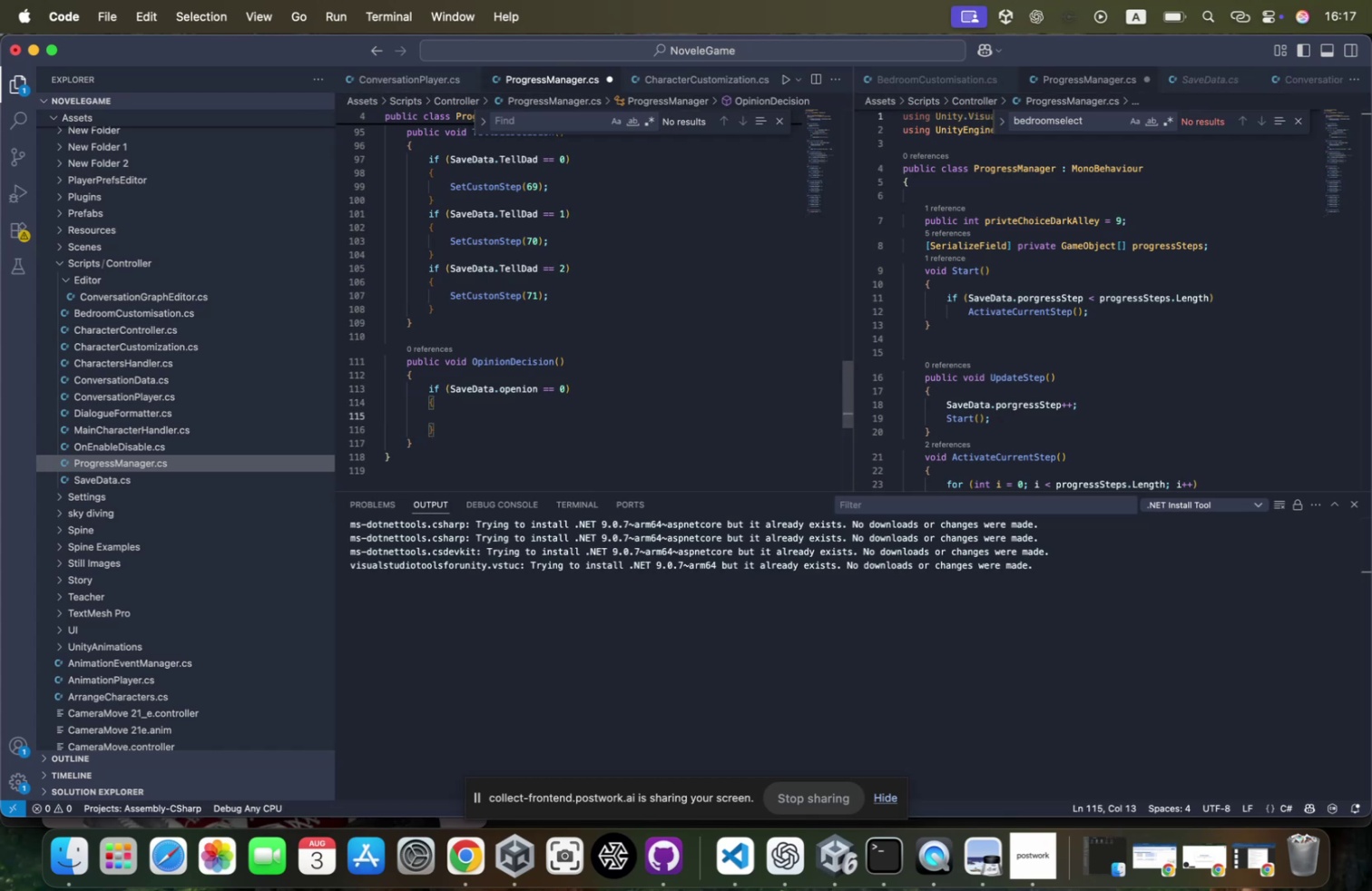 
key(ArrowDown)
 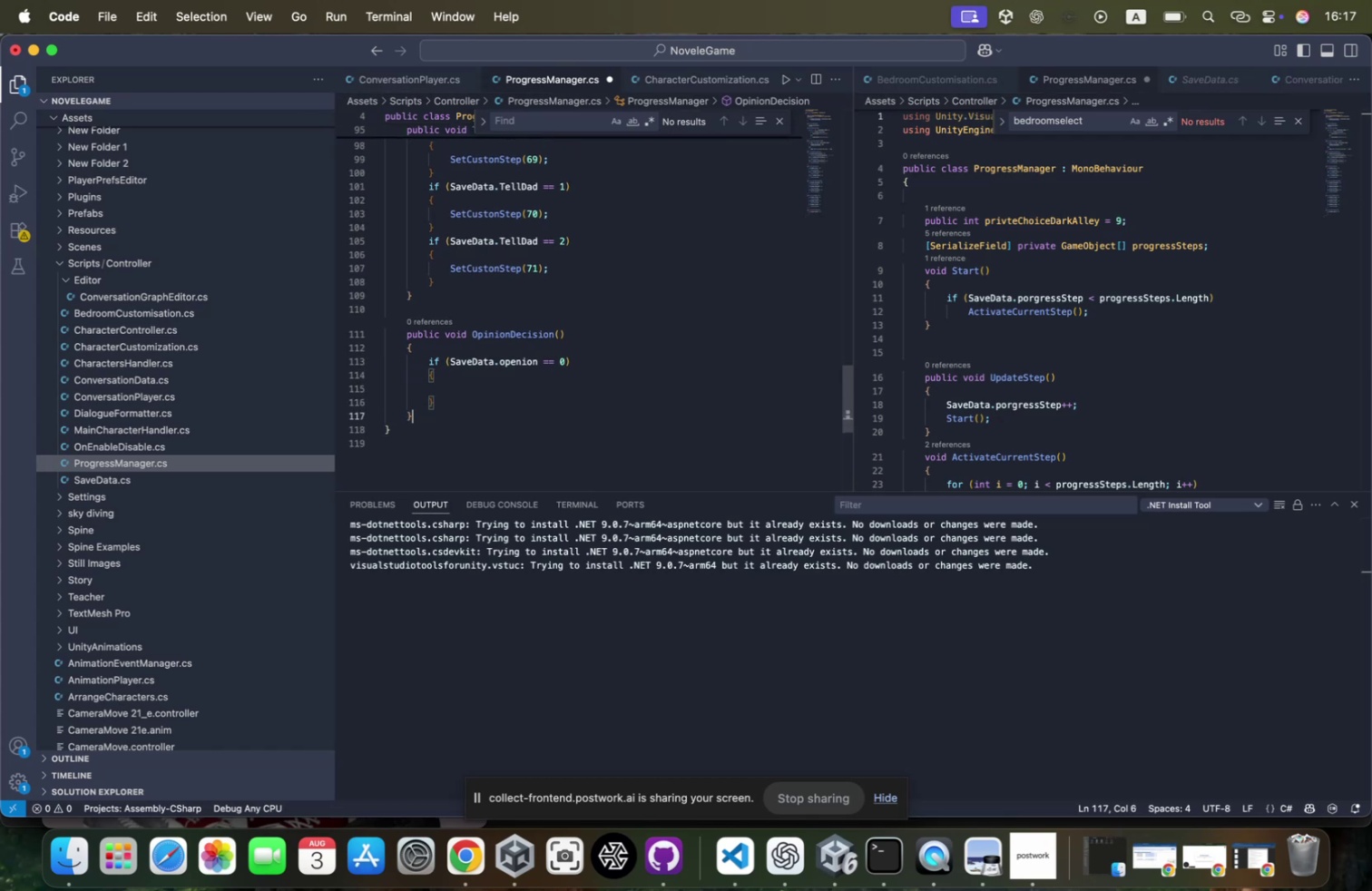 
key(ArrowDown)
 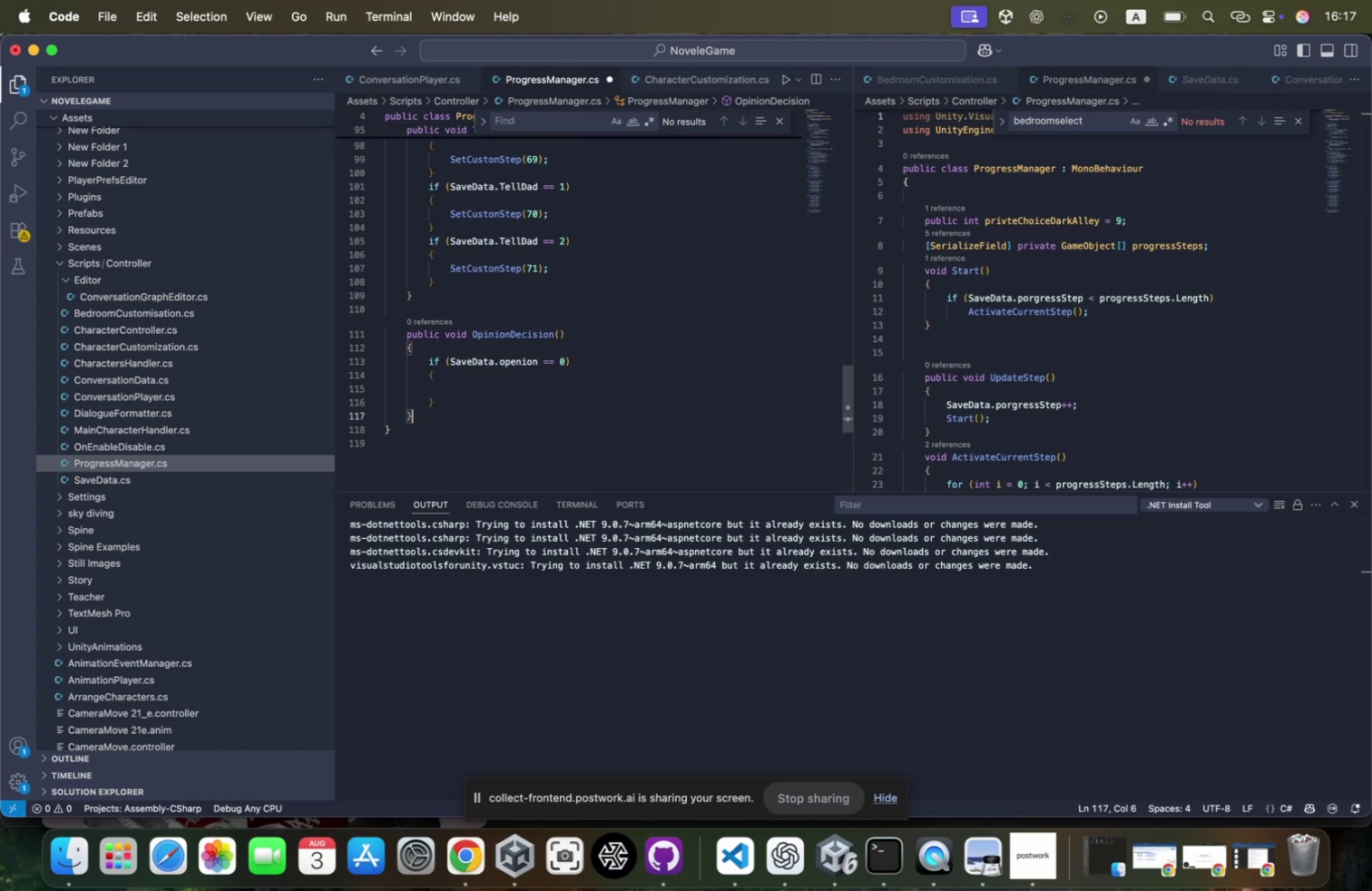 
key(ArrowUp)
 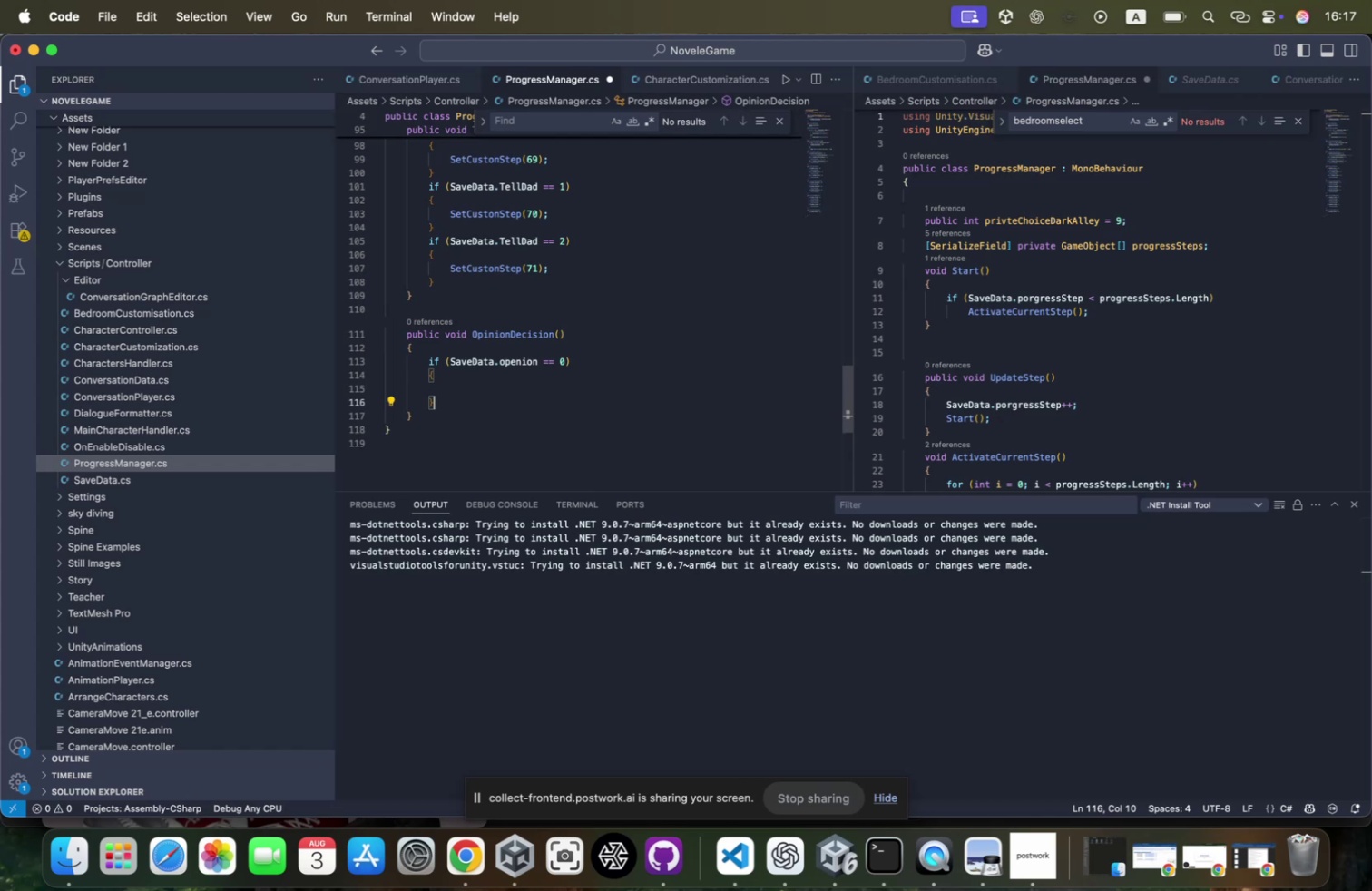 
key(Enter)
 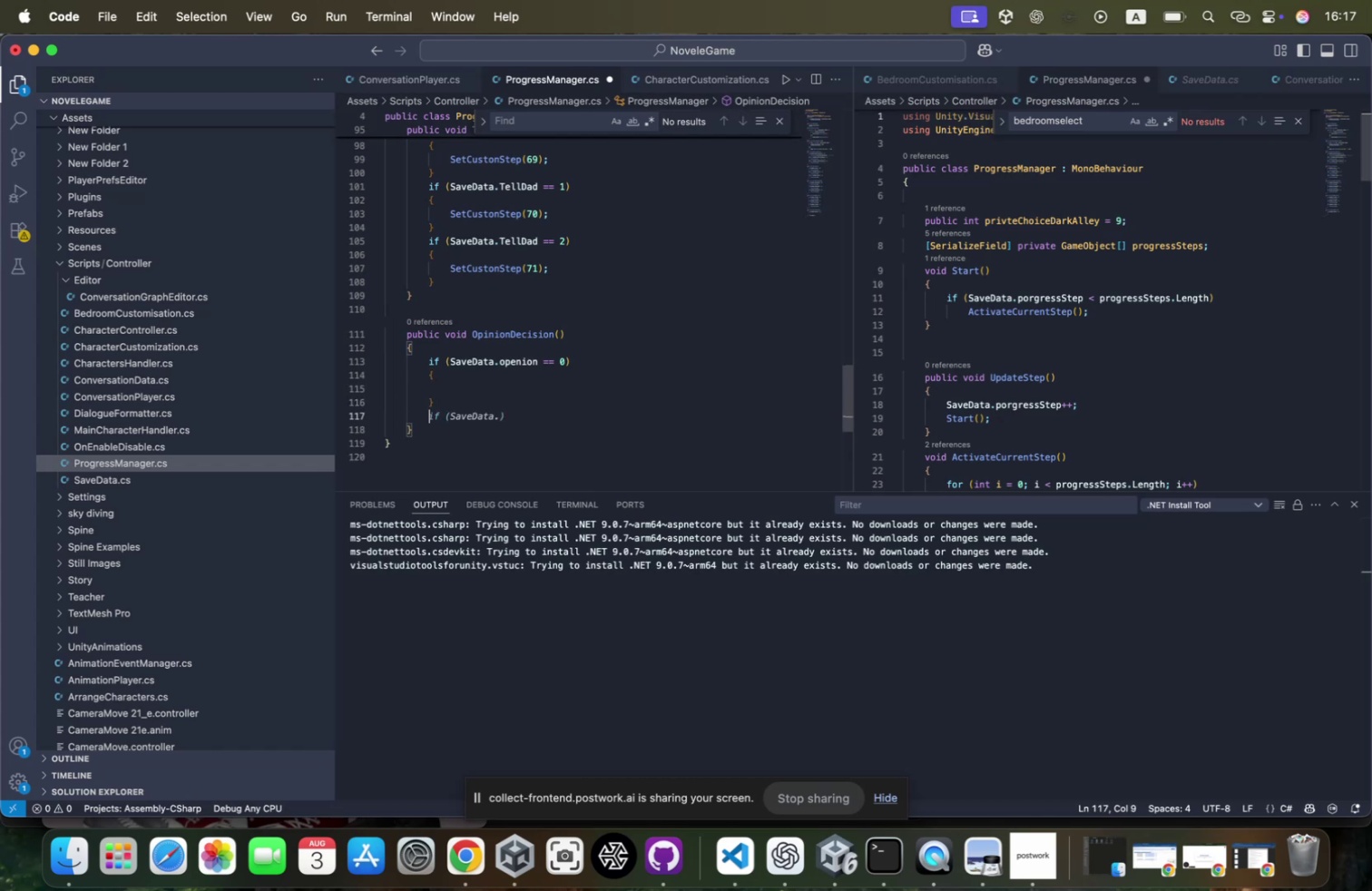 
type(if(sqve)
key(Backspace)
key(Backspace)
key(Backspace)
type(ave)
 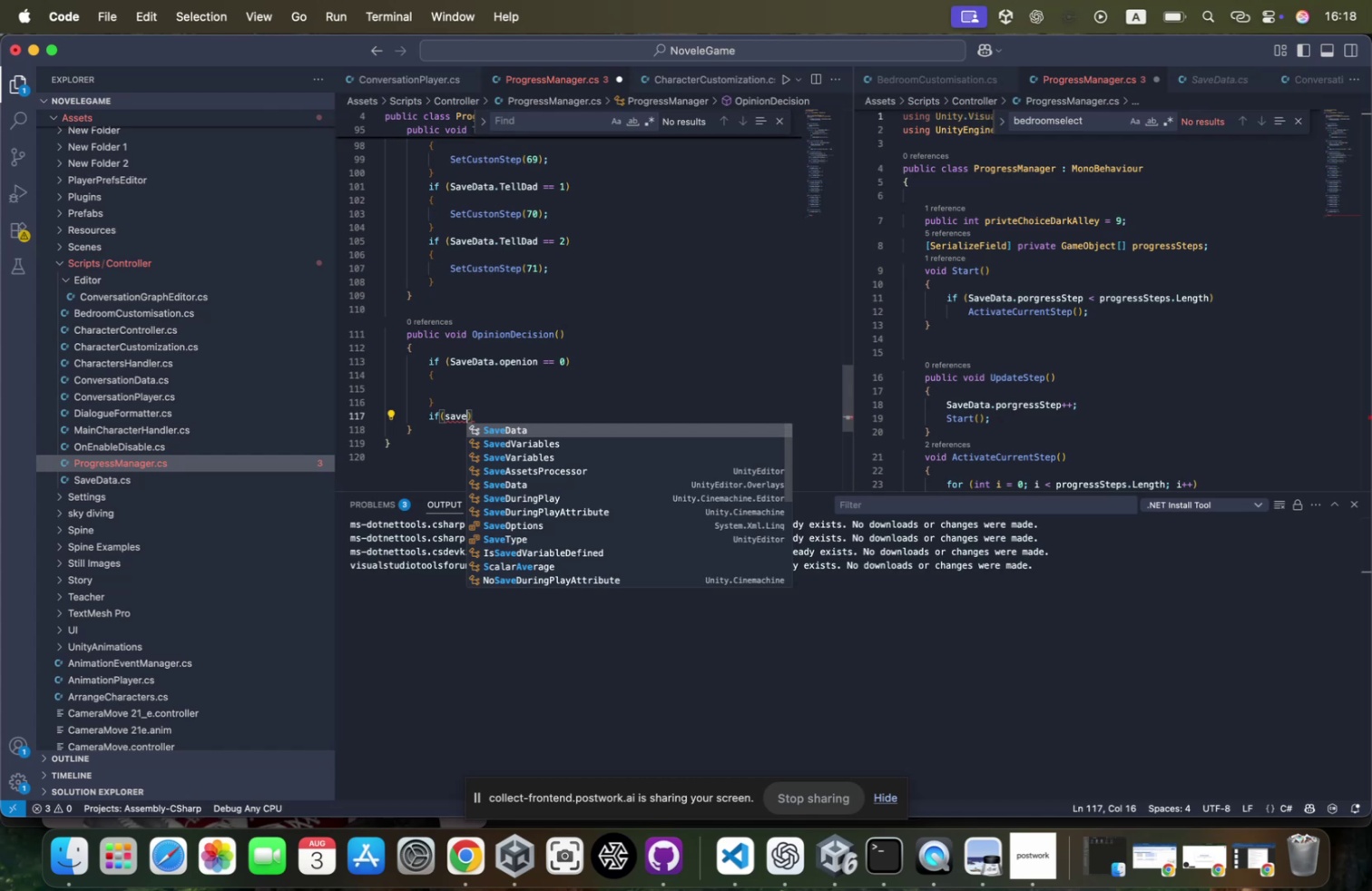 
wait(37.07)
 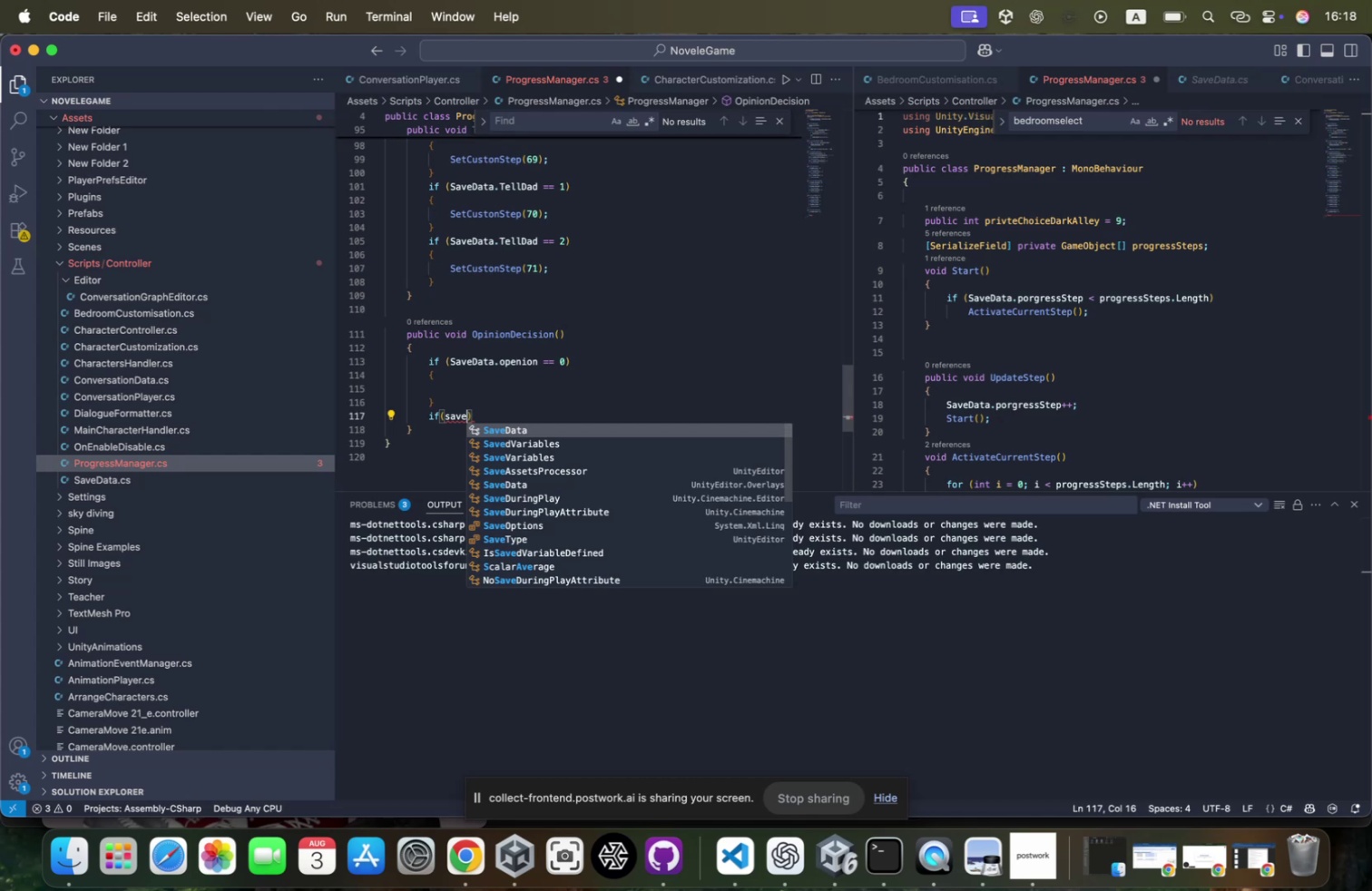 
key(Tab)
type(.ope)
key(Tab)
type( = )
key(Backspace)
type(= 1)
 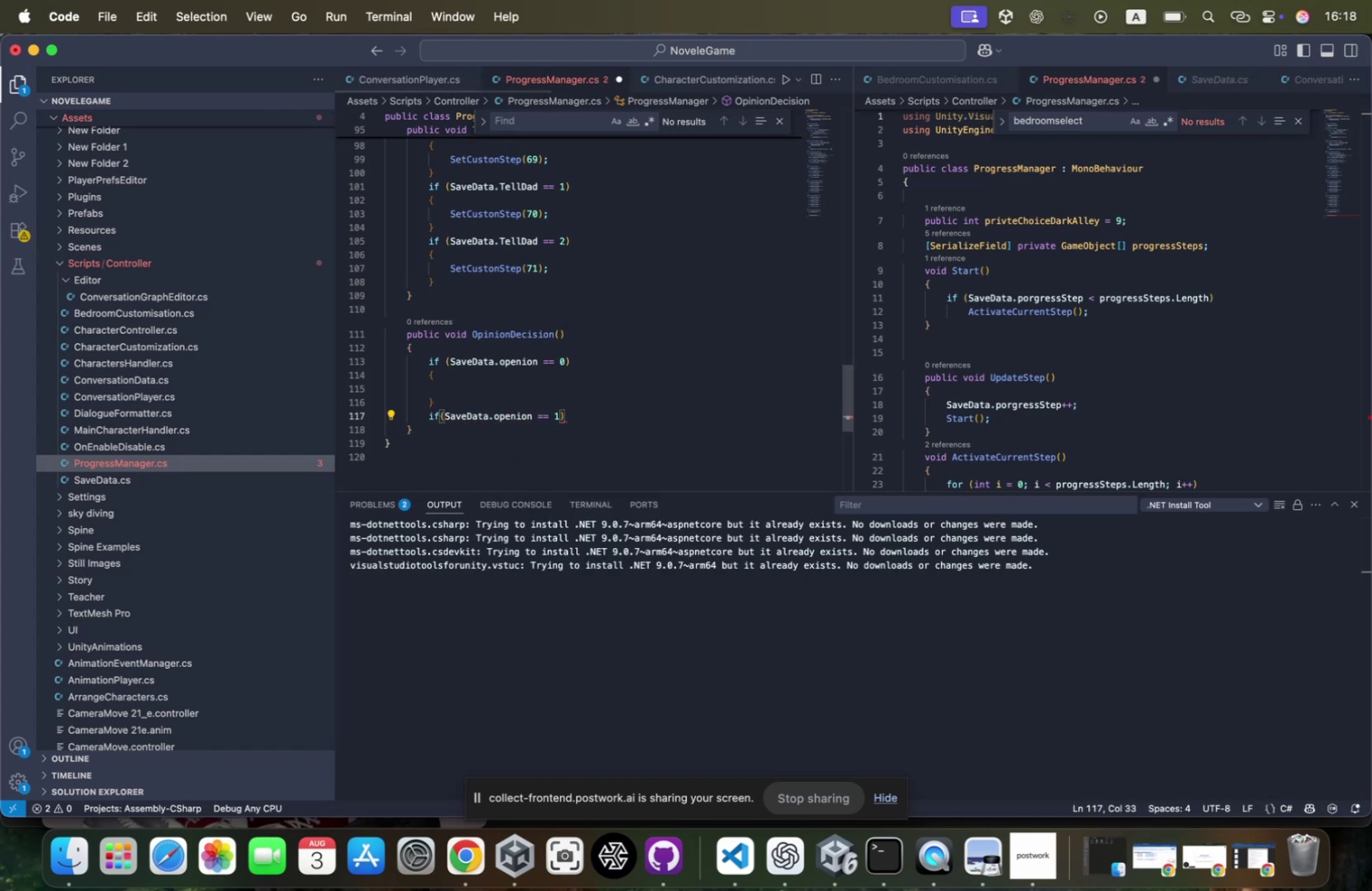 
key(ArrowRight)
 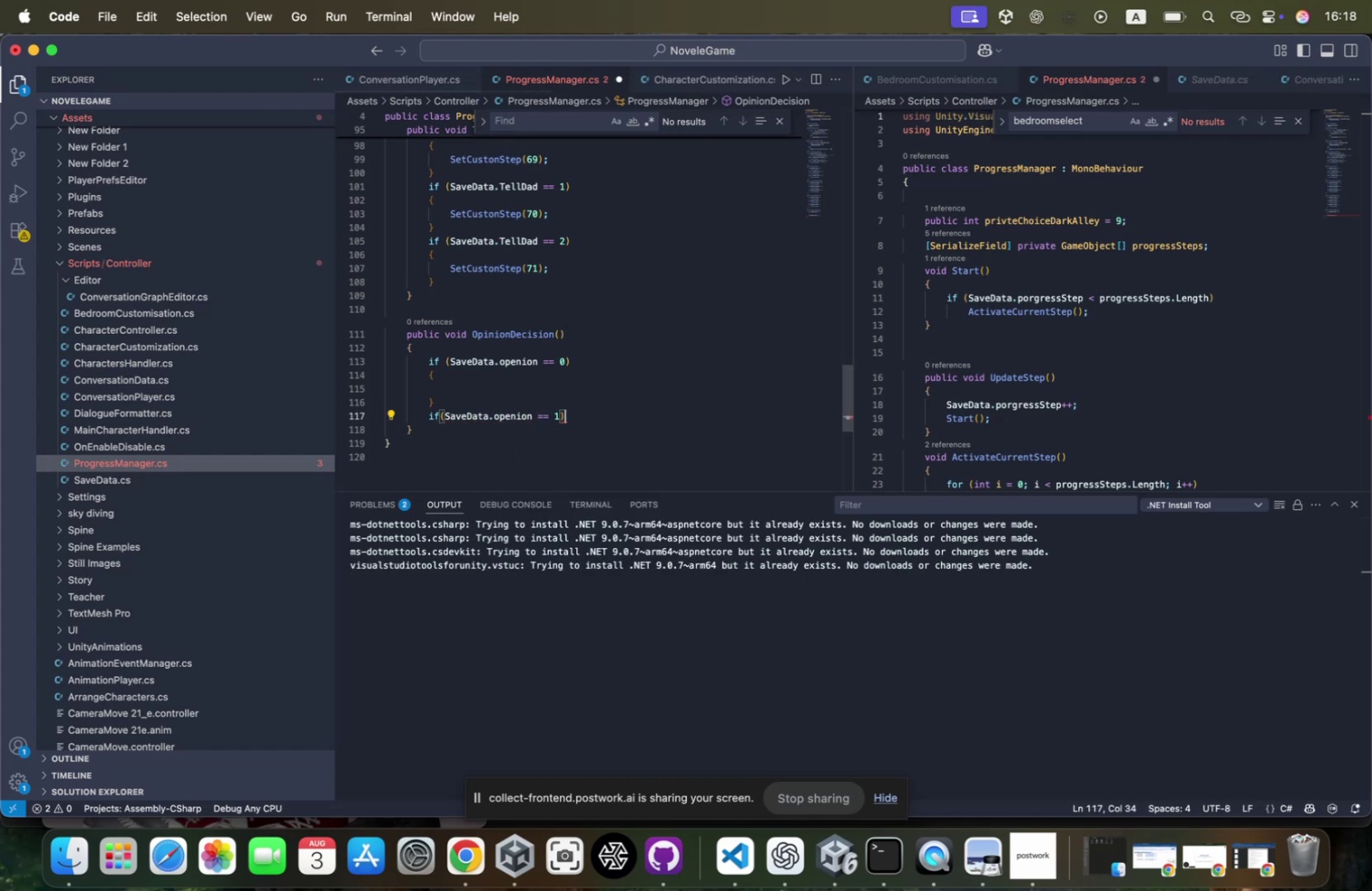 
key(Enter)
 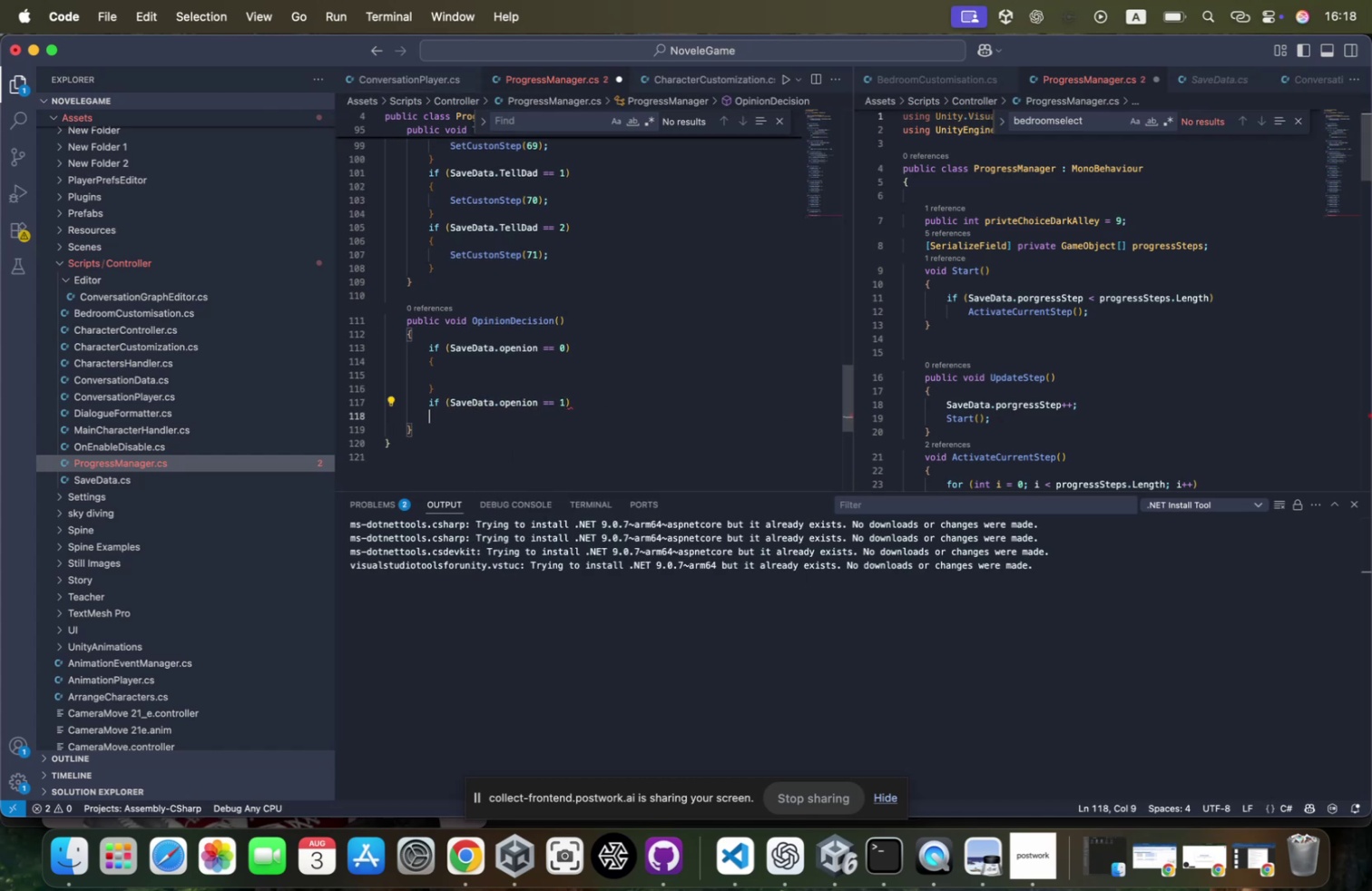 
key(Shift+ShiftRight)
 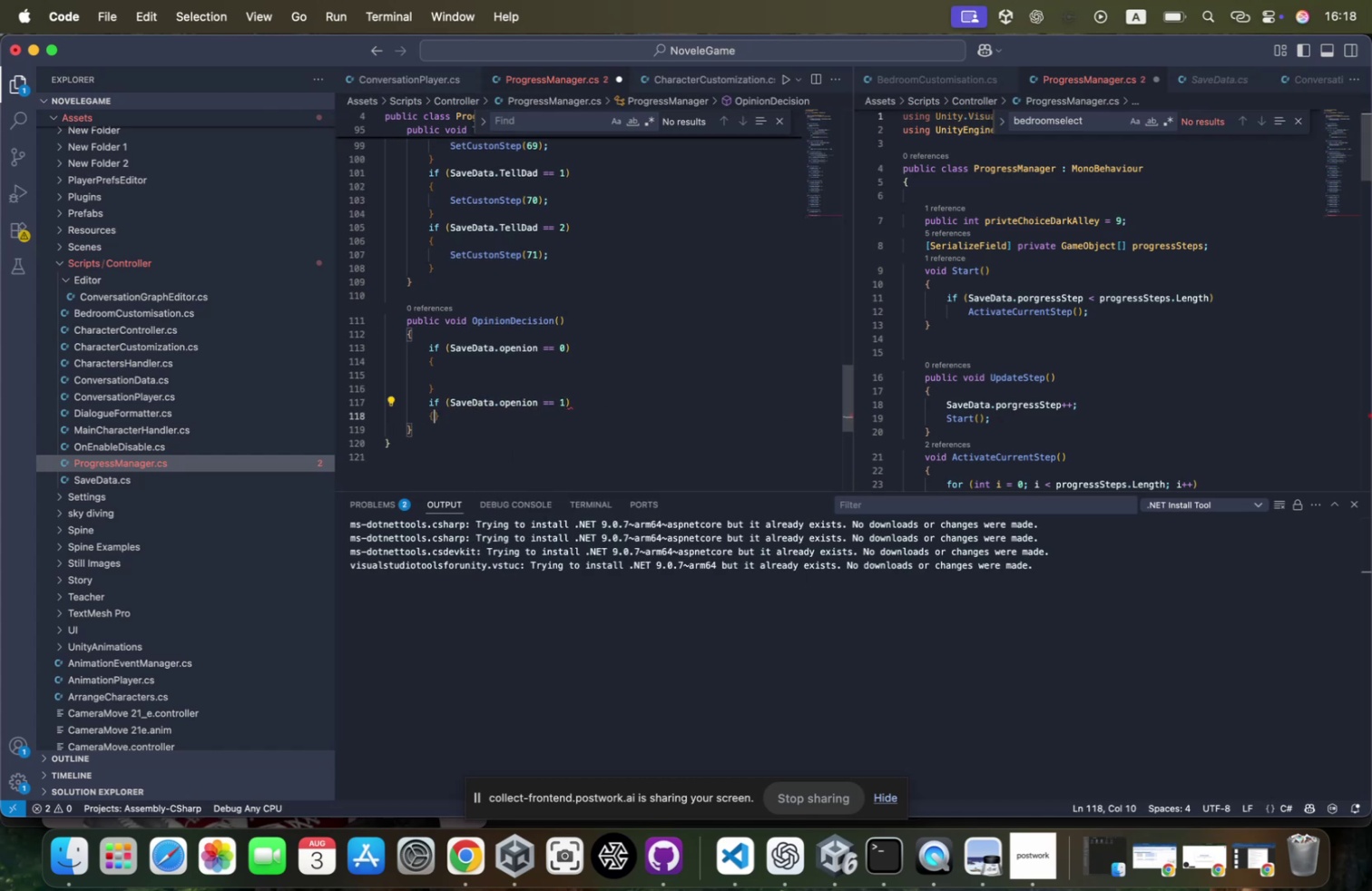 
key(Shift+BracketLeft)
 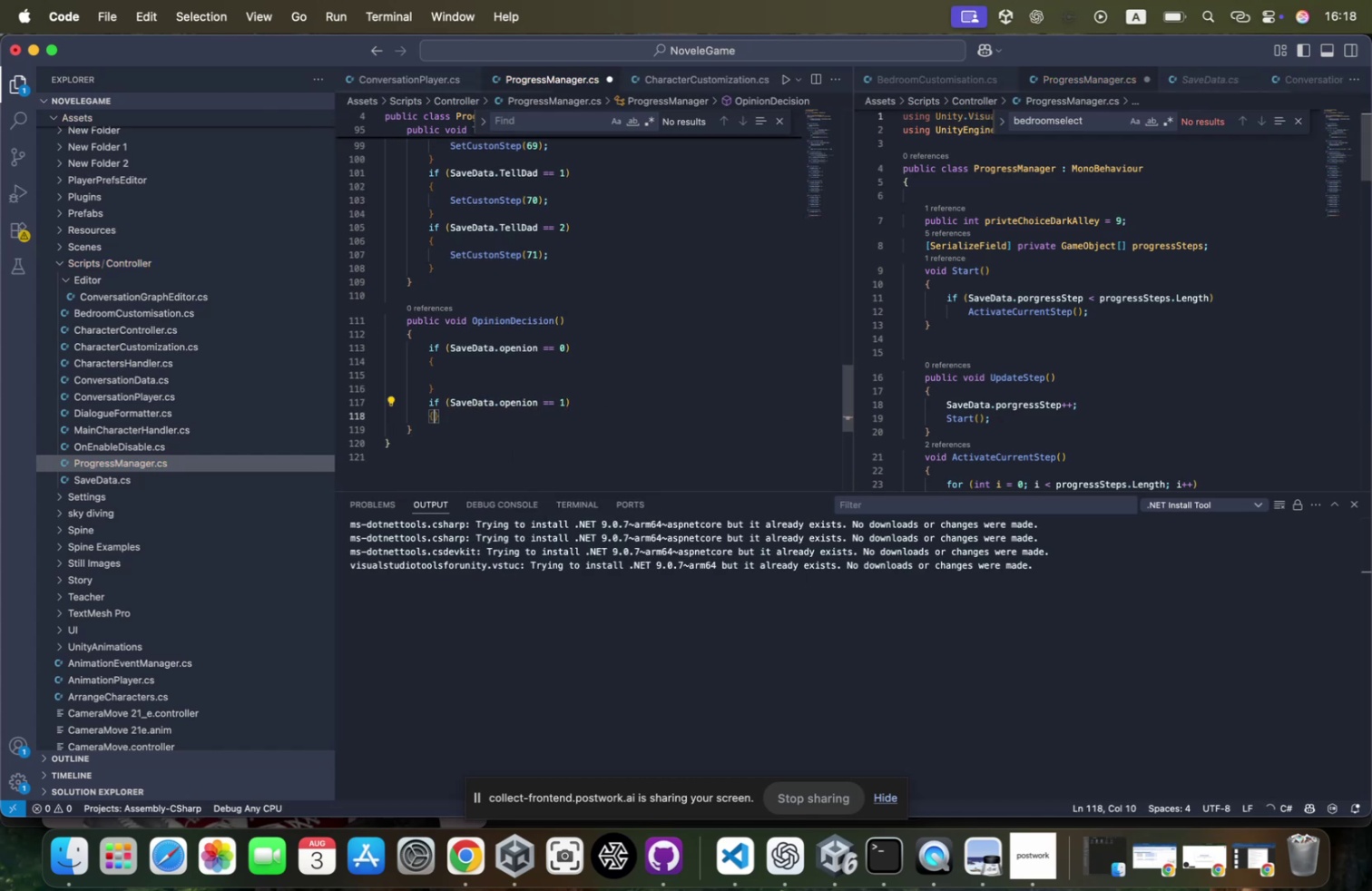 
key(Enter)
 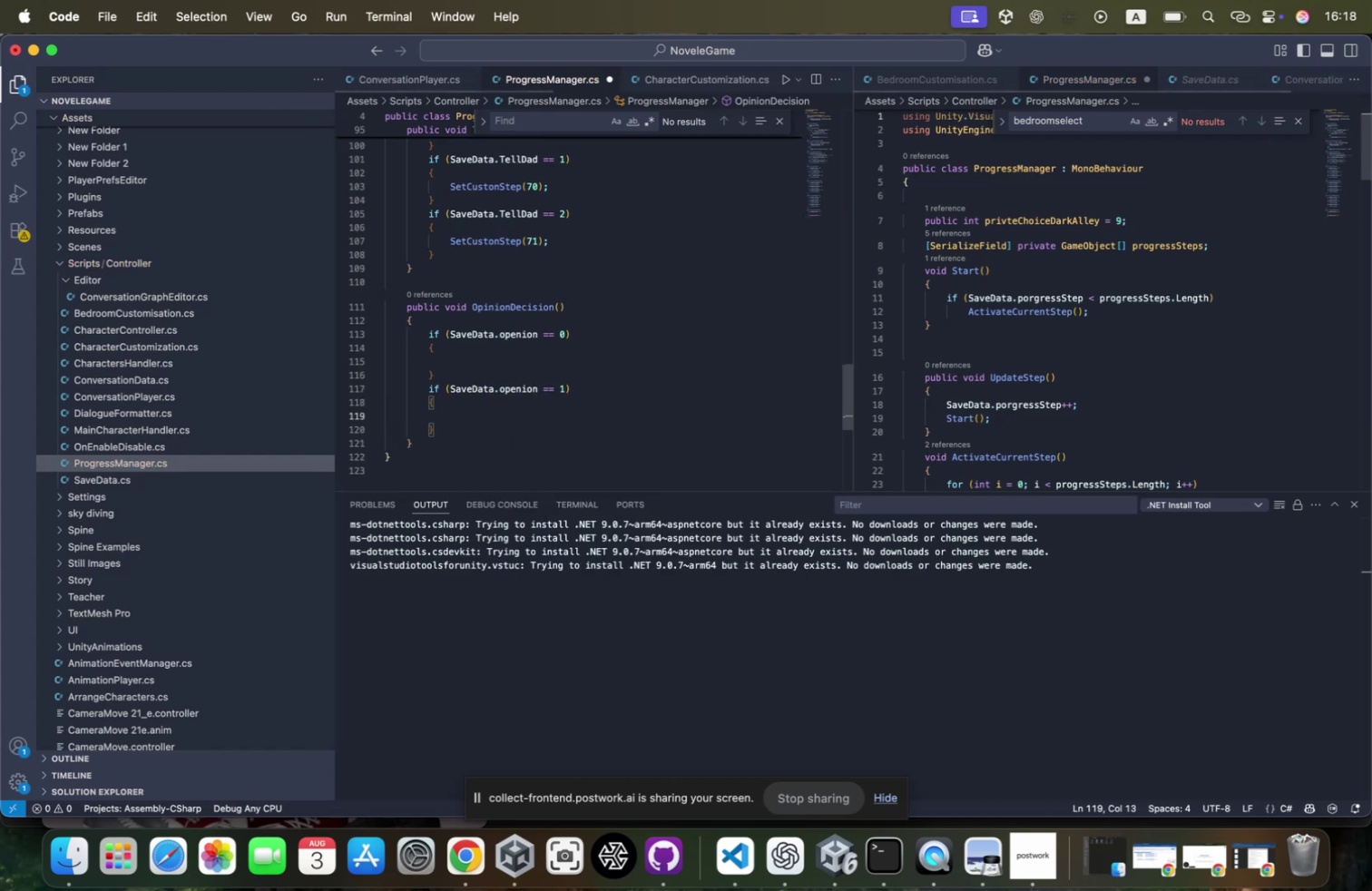 
key(ArrowDown)
 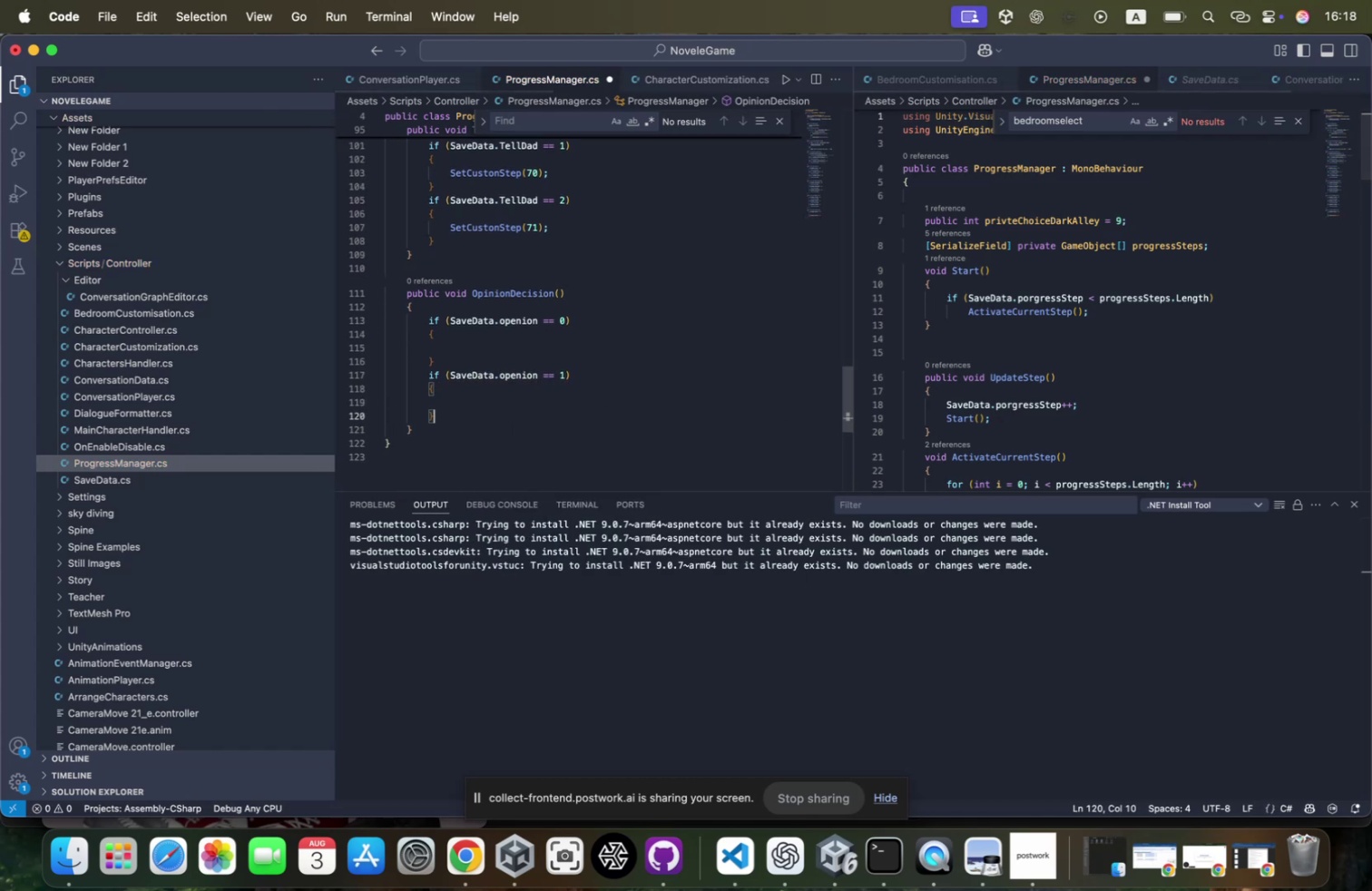 
key(Enter)
 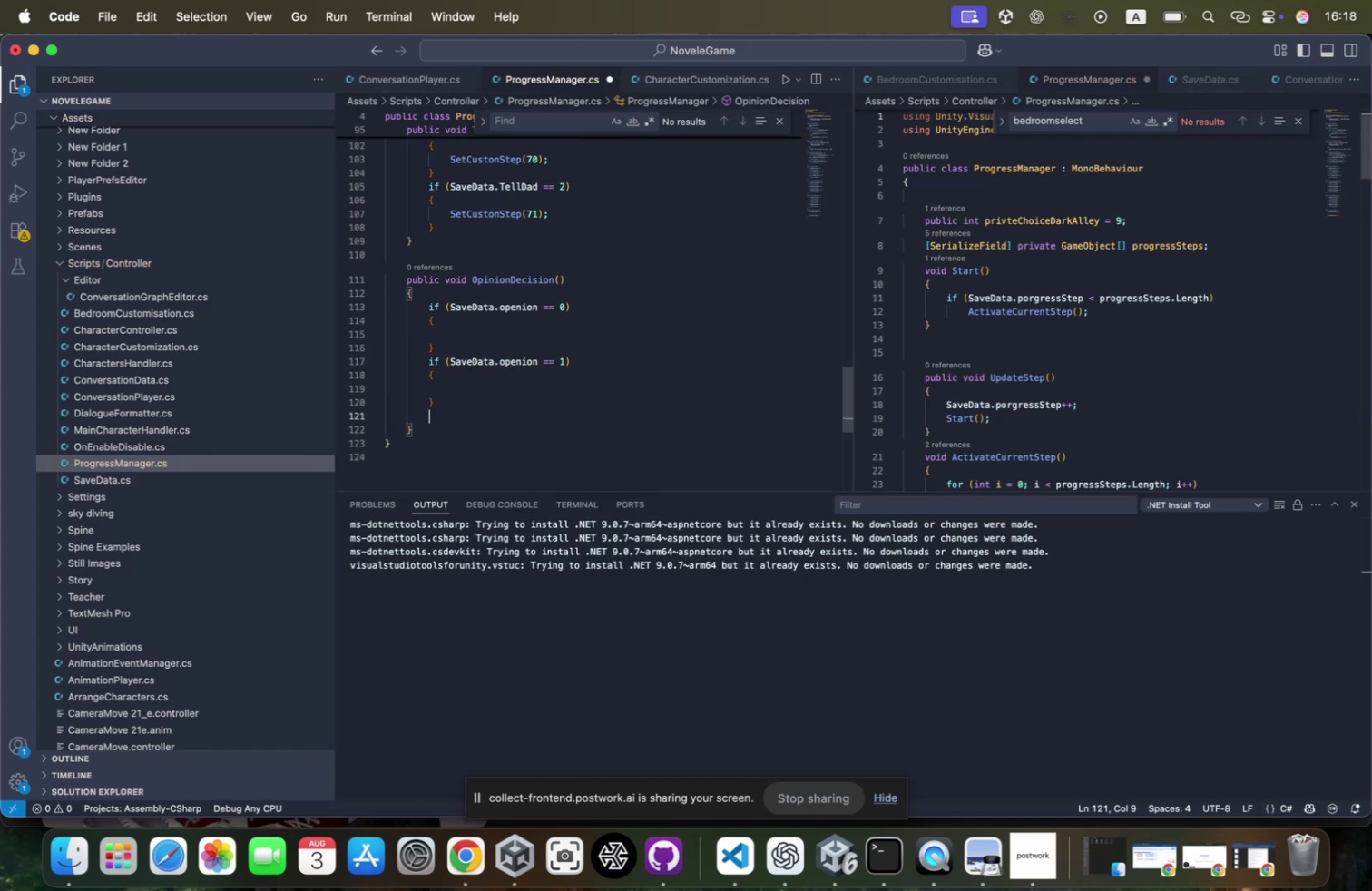 
key(Enter)
 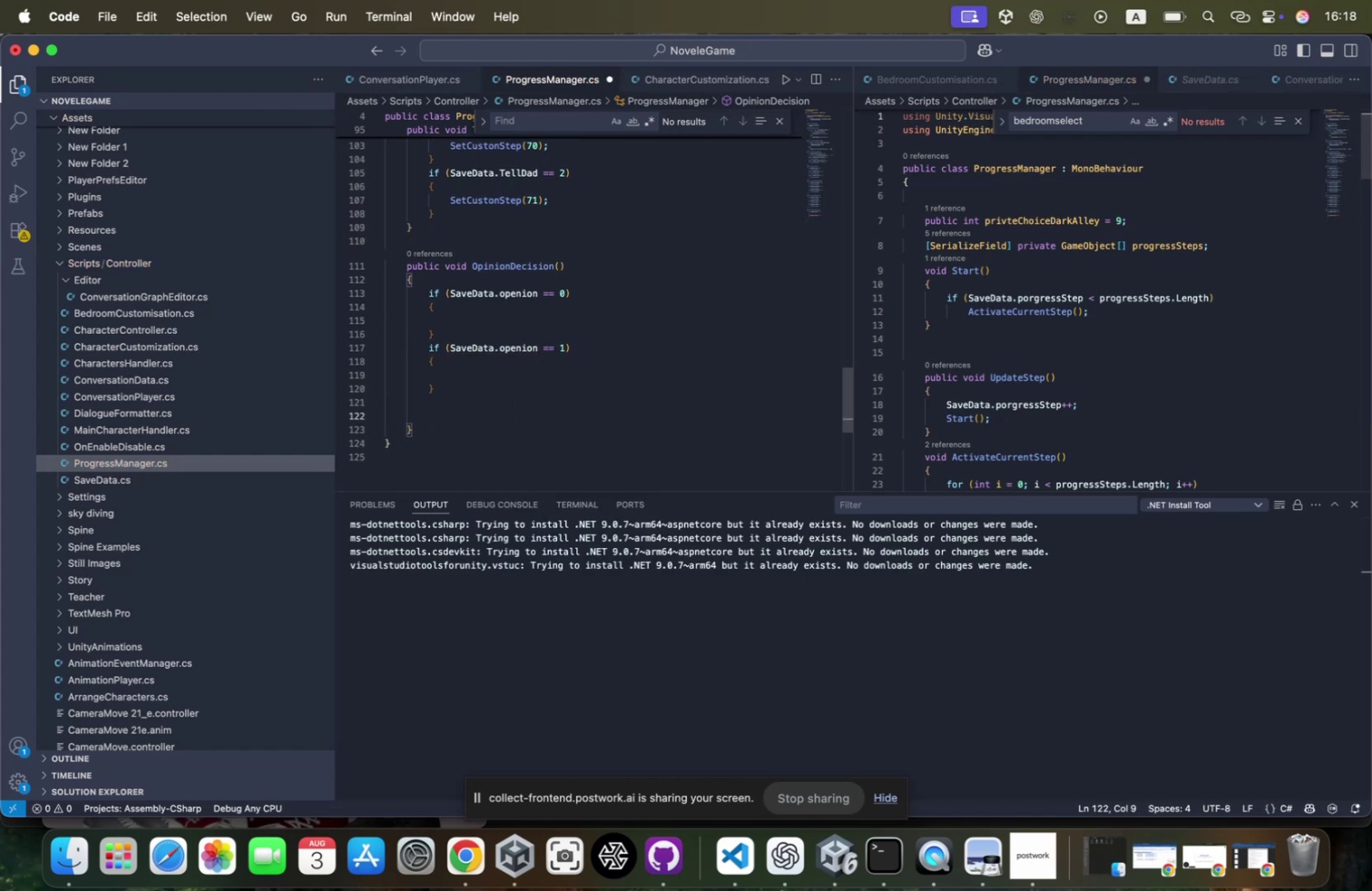 
key(ArrowUp)
 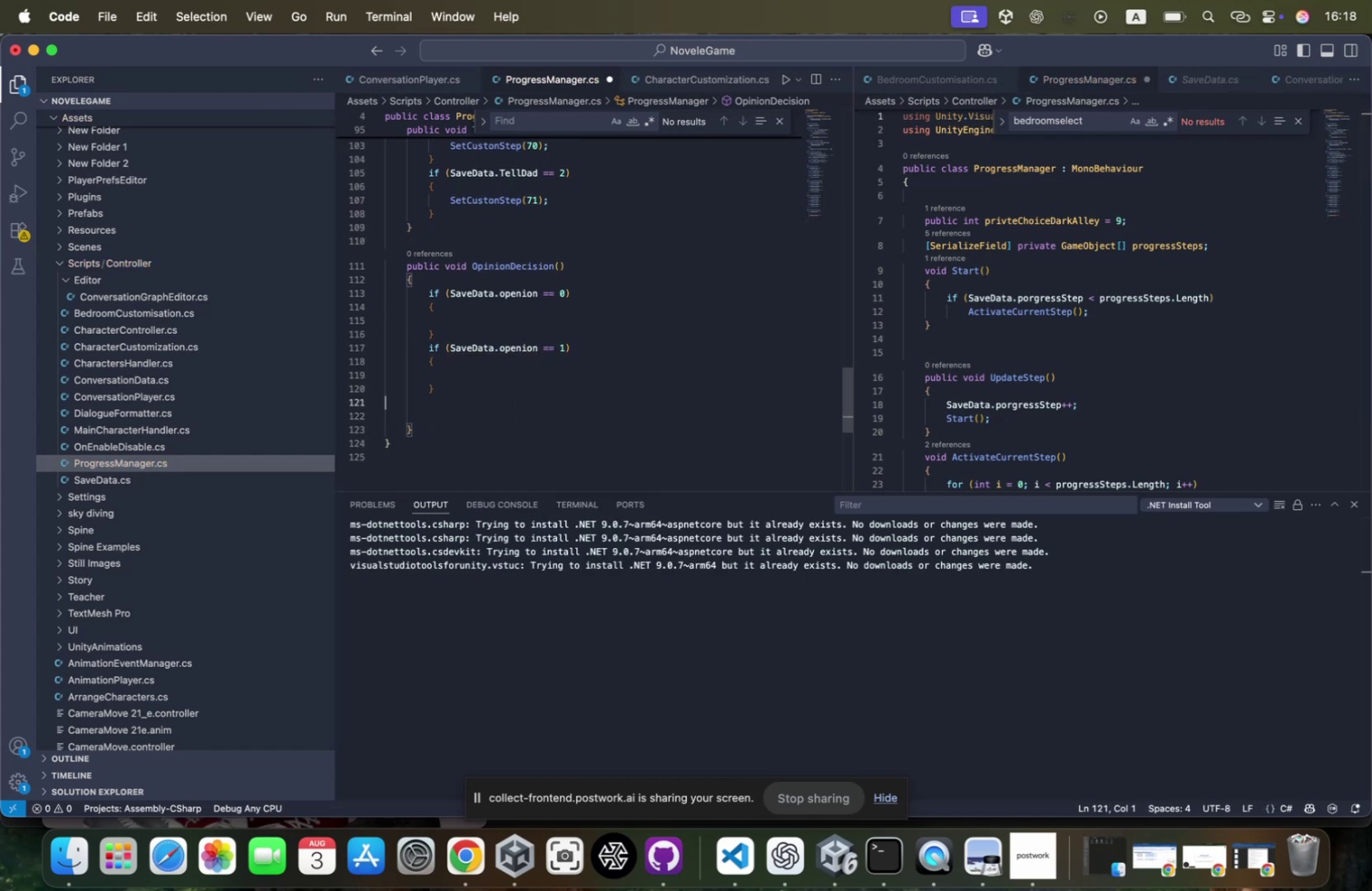 
key(Tab)
key(Tab)
type(if(save)
key(Tab)
type(.ope)
key(Tab)
type( == 2)
 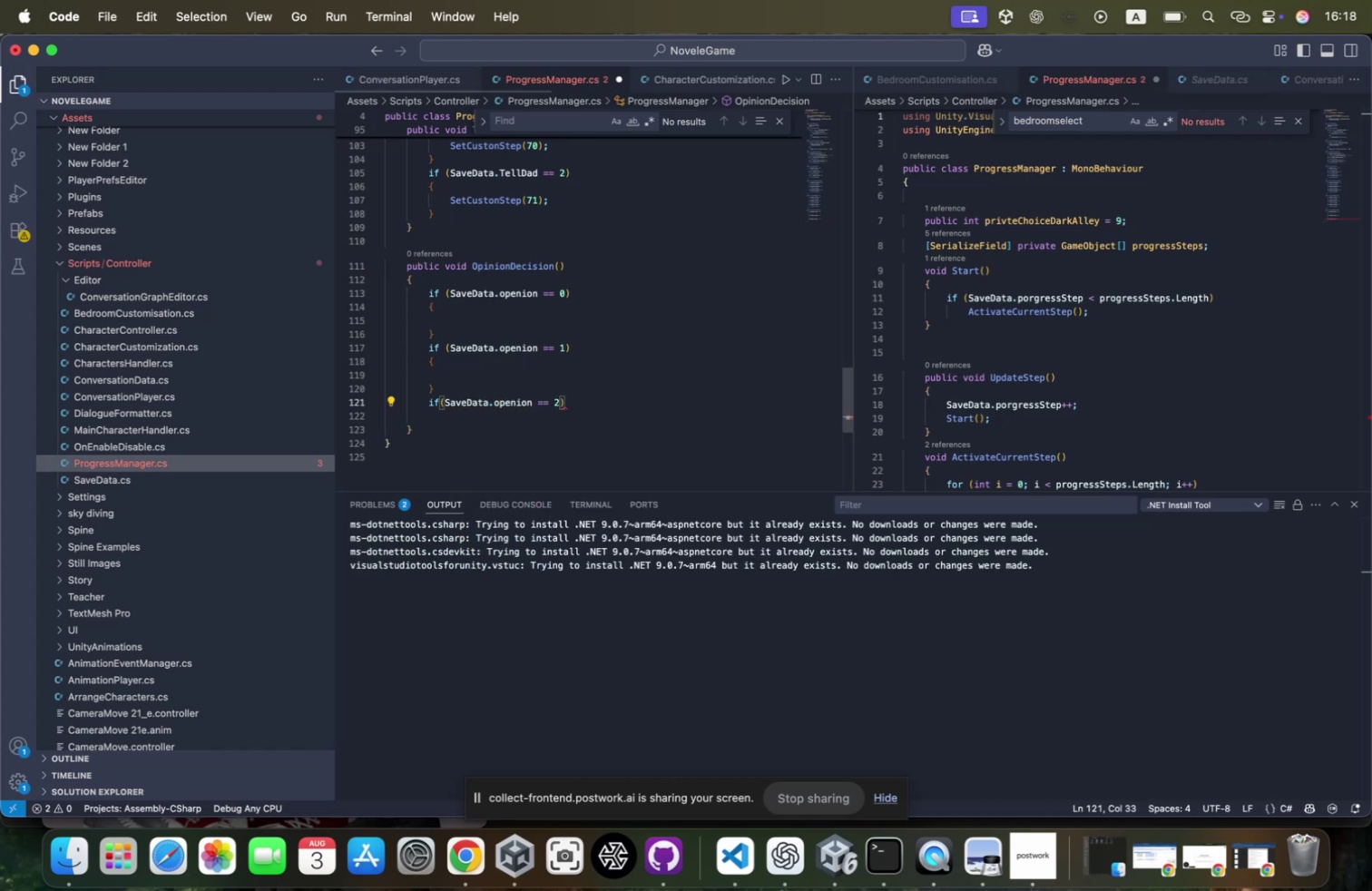 
key(ArrowRight)
 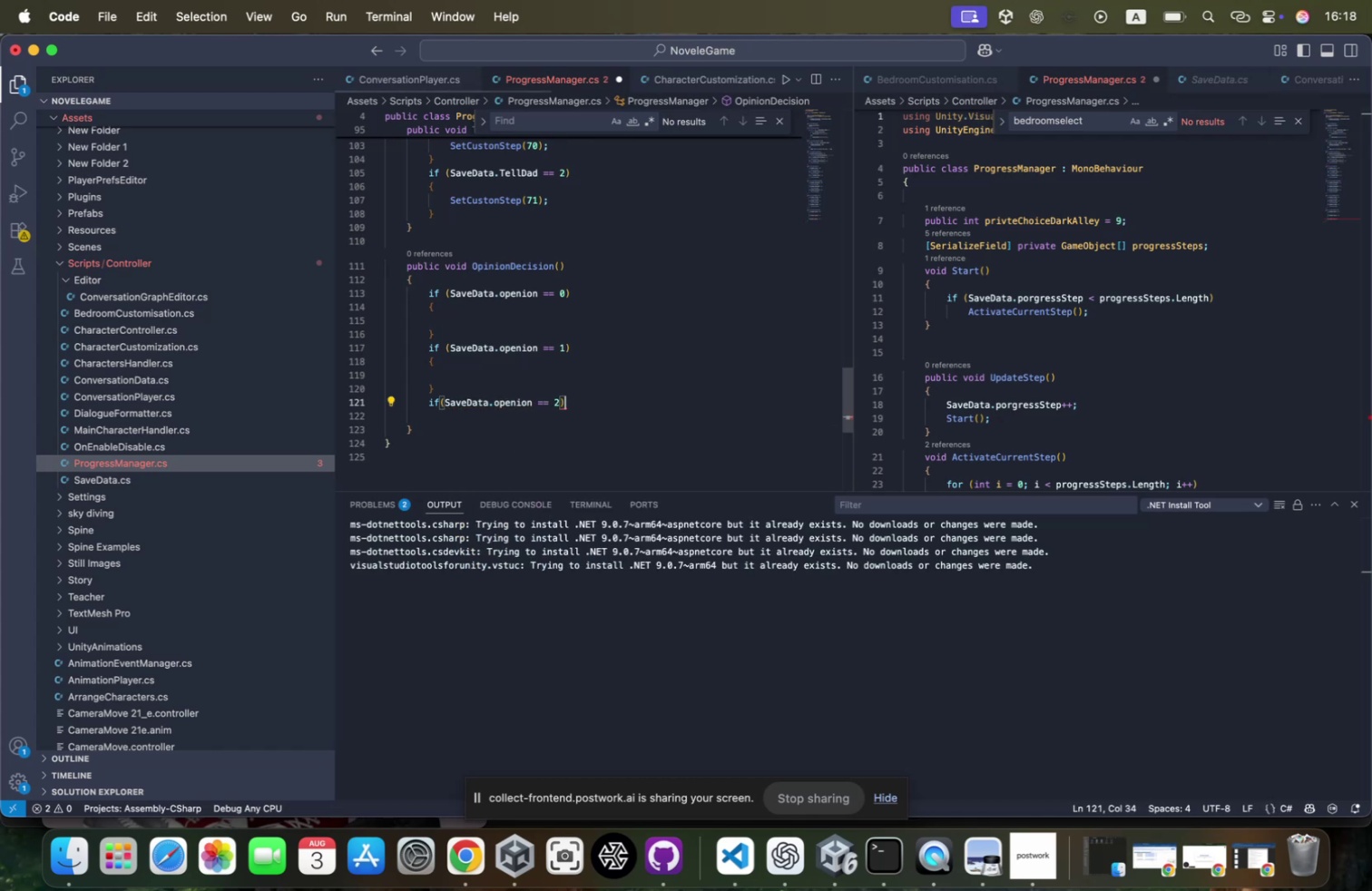 
key(Enter)
 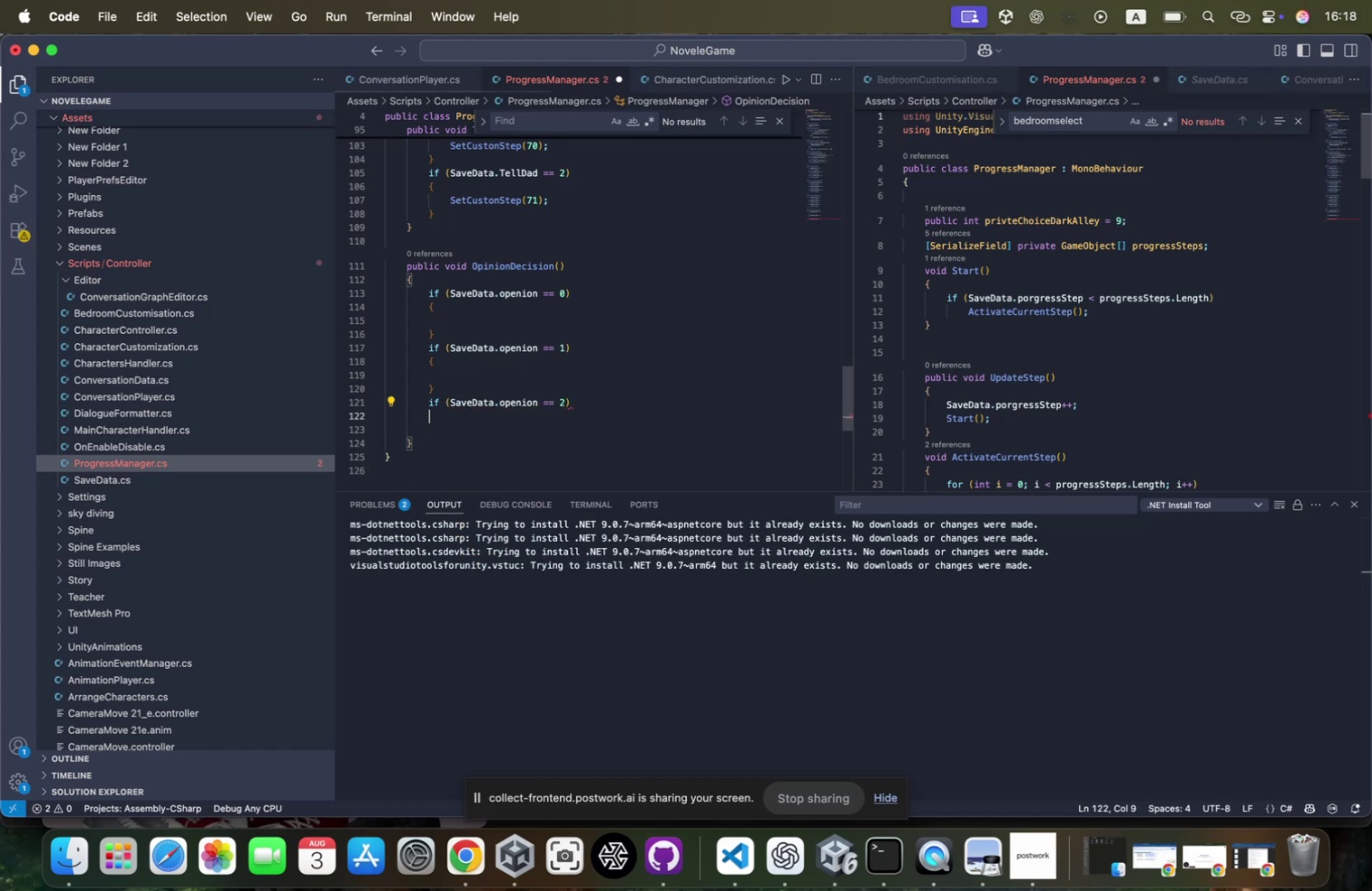 
key(Shift+ShiftRight)
 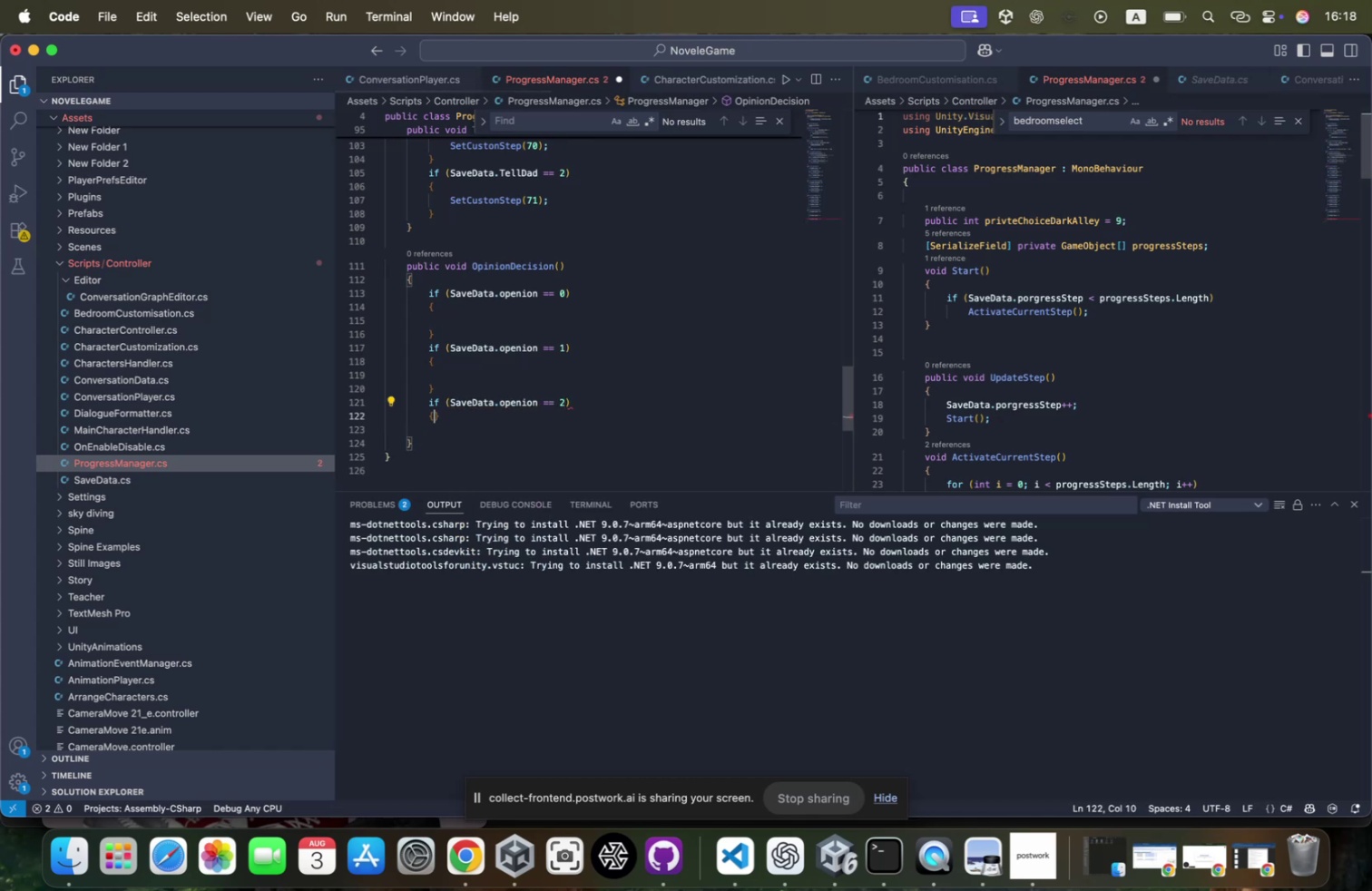 
key(Shift+BracketLeft)
 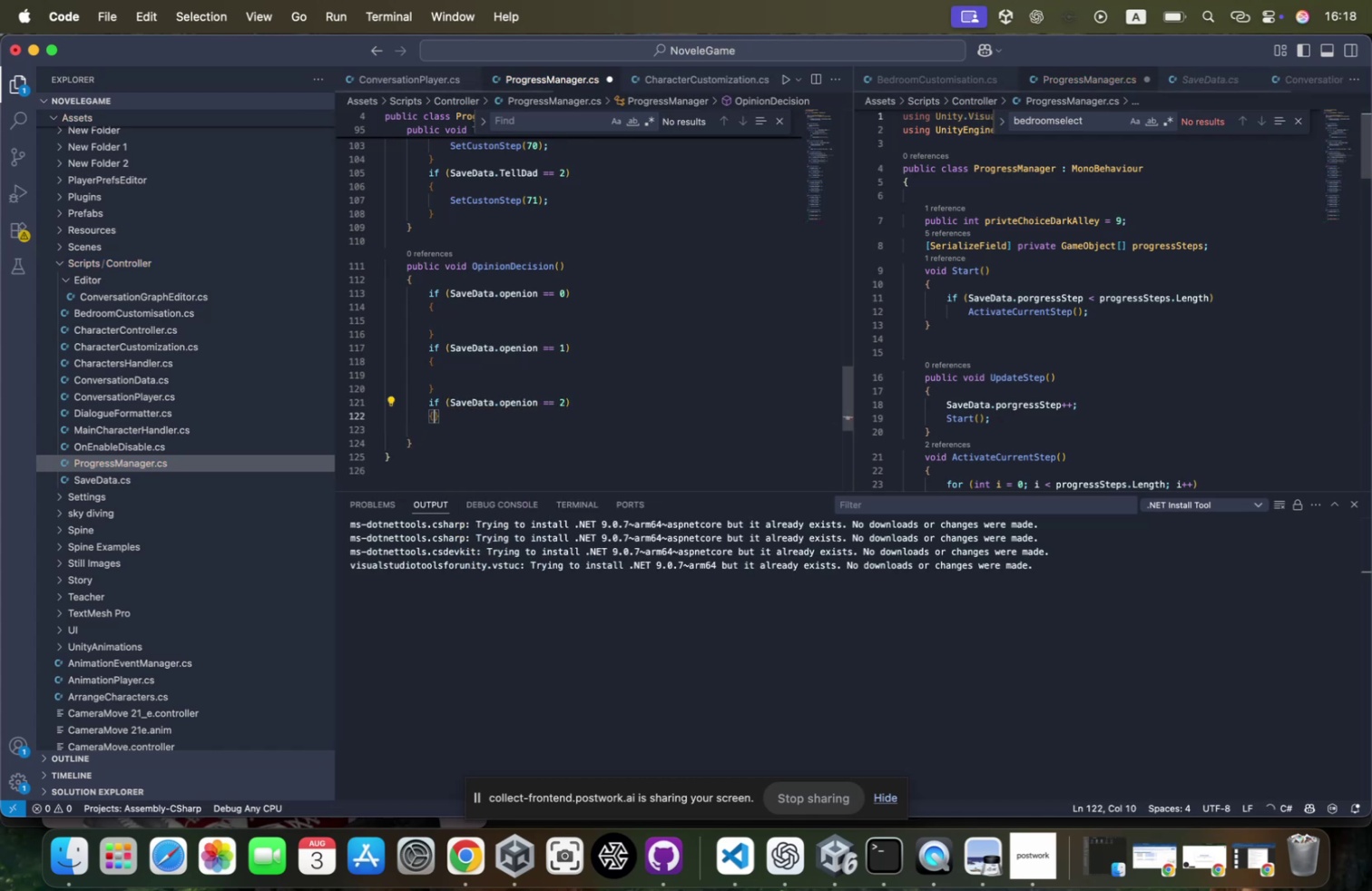 
key(Enter)
 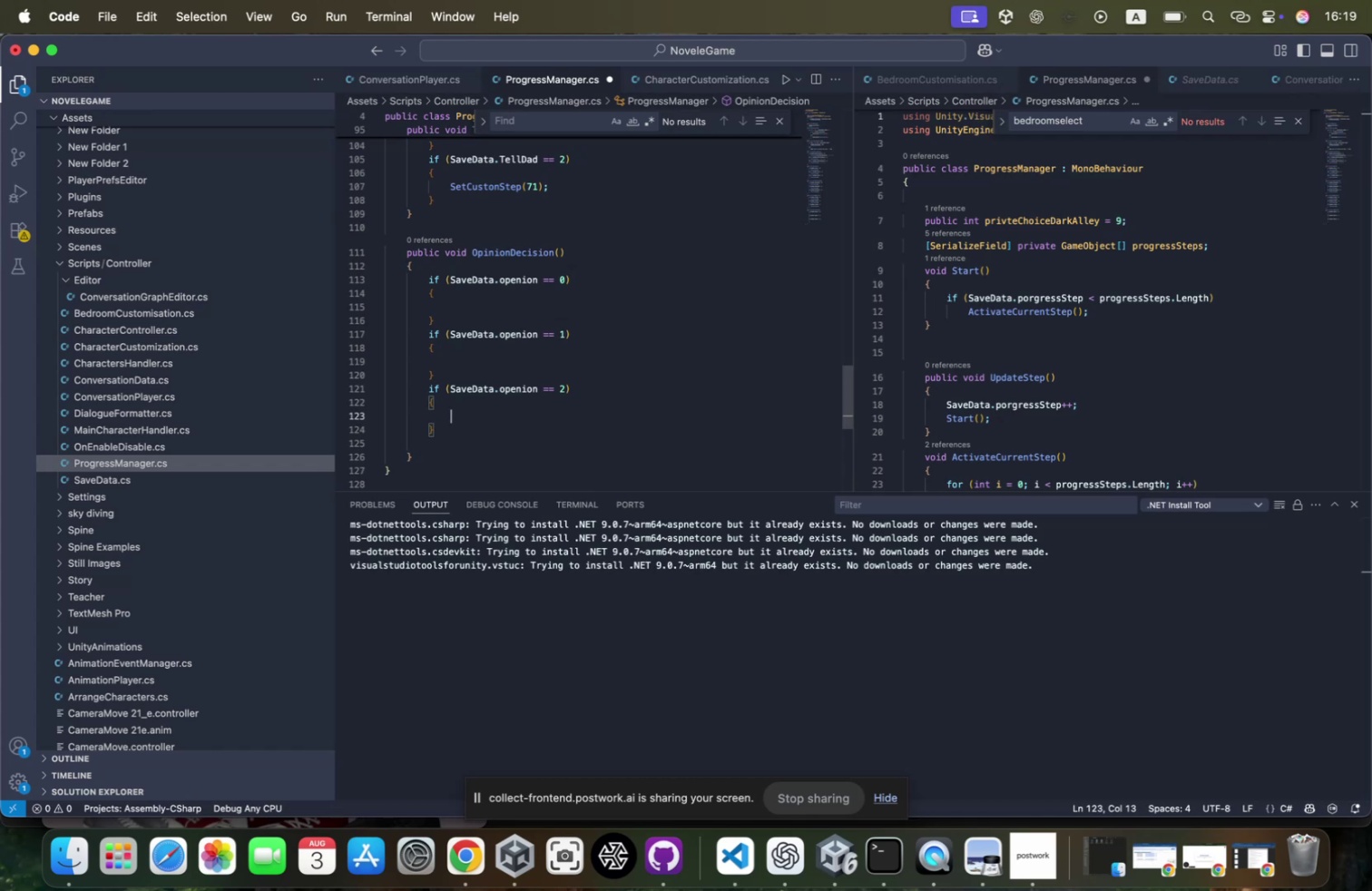 
wait(30.41)
 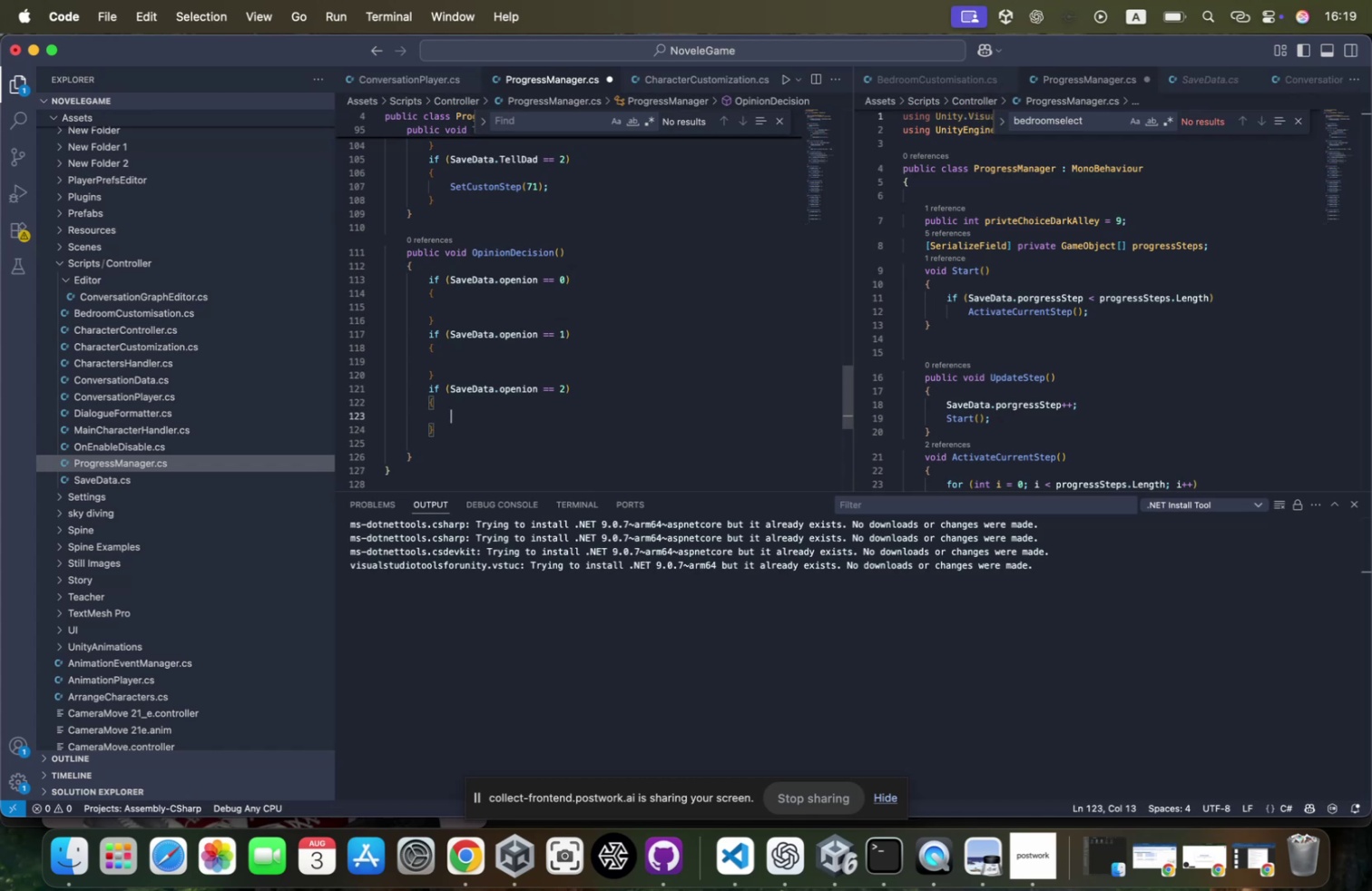 
left_click([493, 300])
 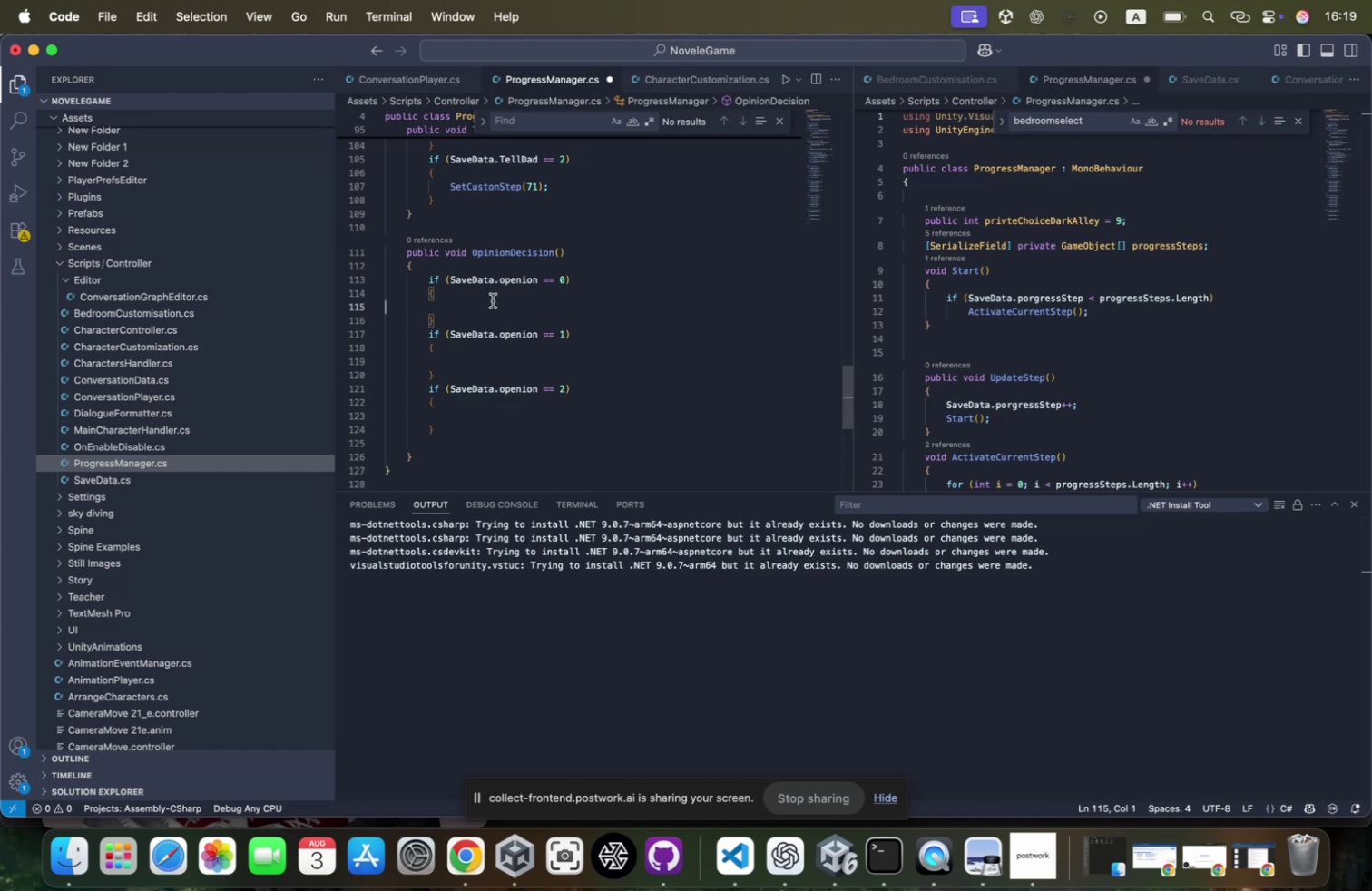 
key(Tab)
 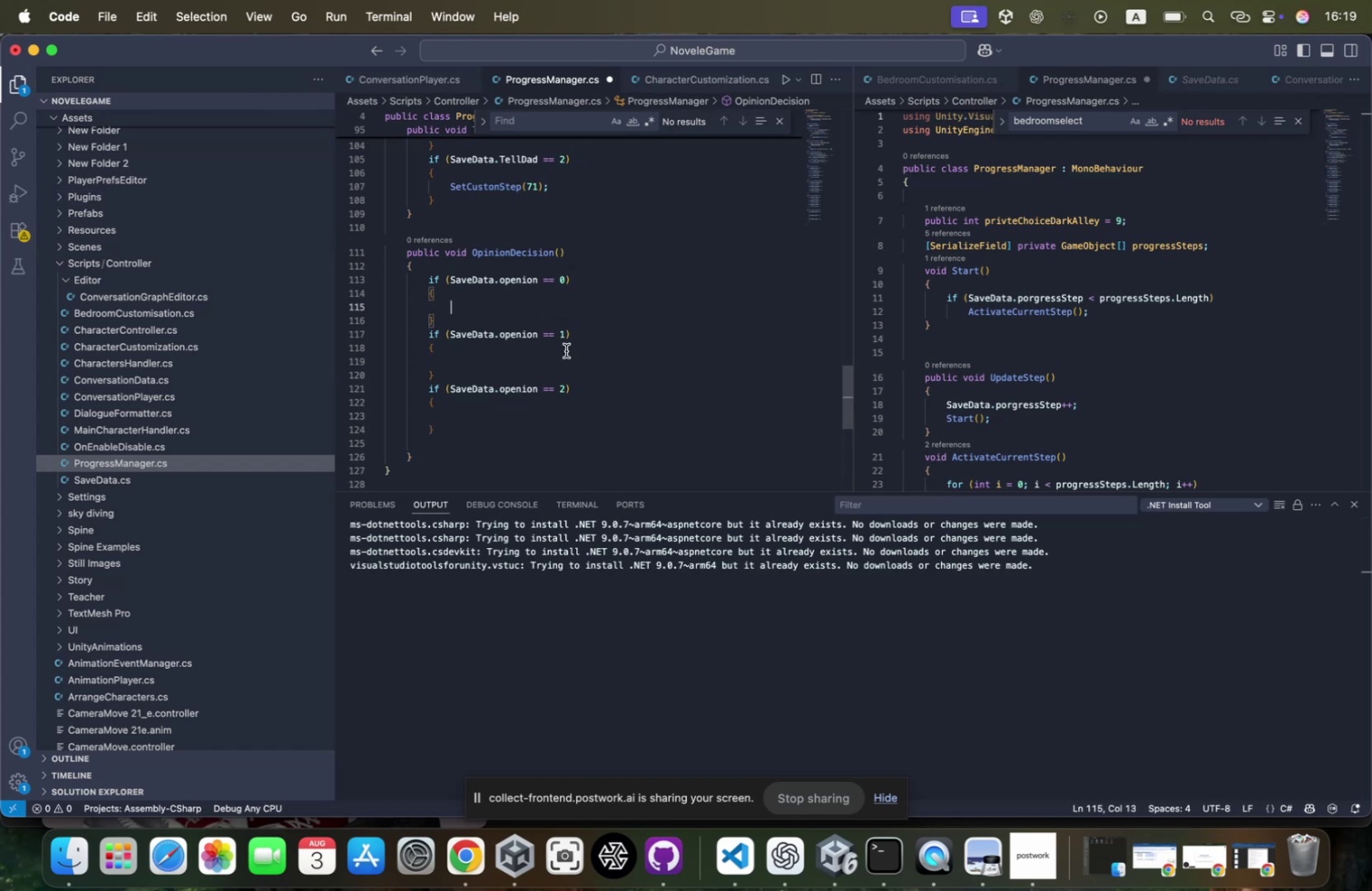 
type(Setcus)
key(Tab)
type(()
 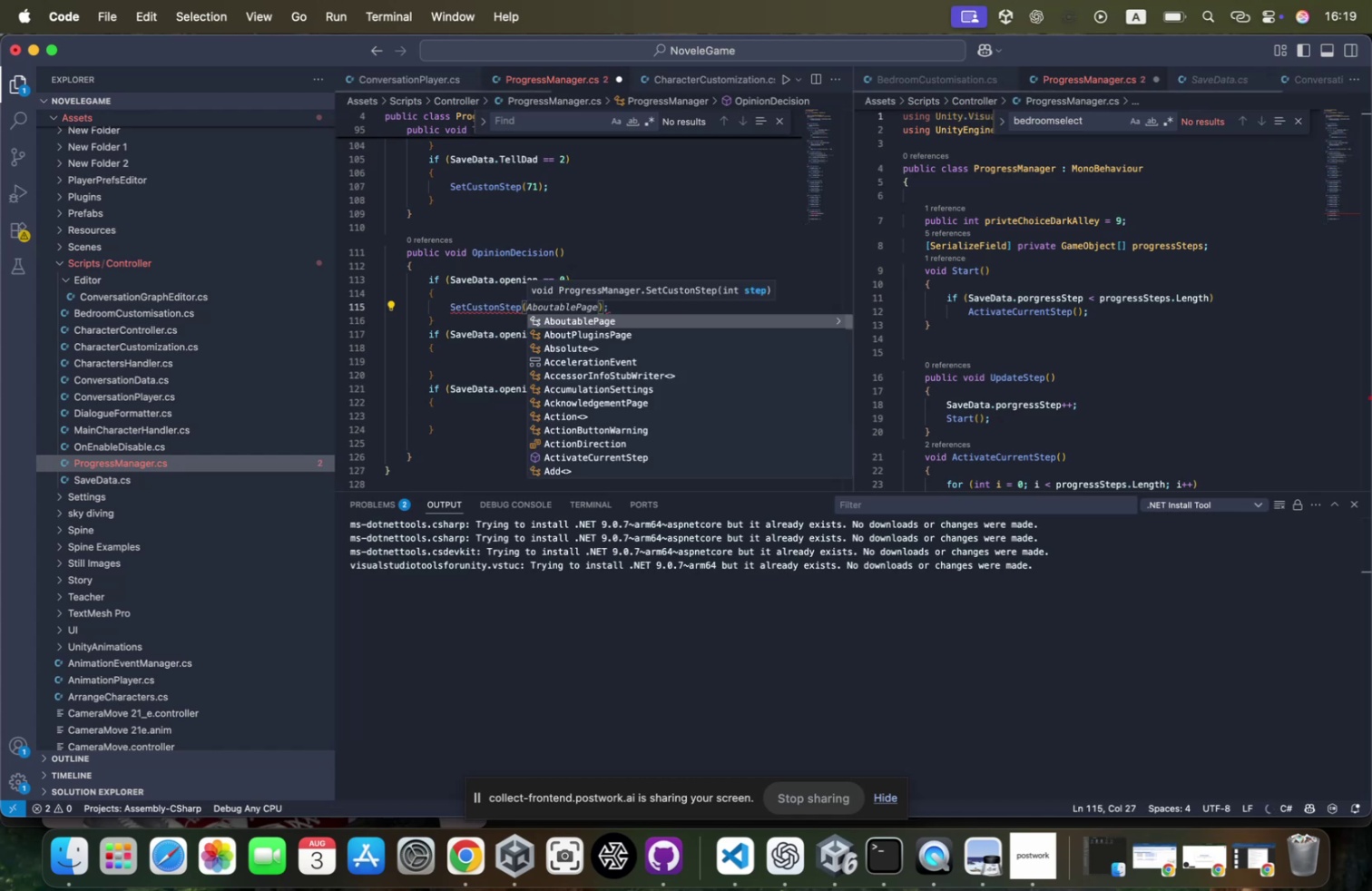 
key(Meta+CommandLeft)
 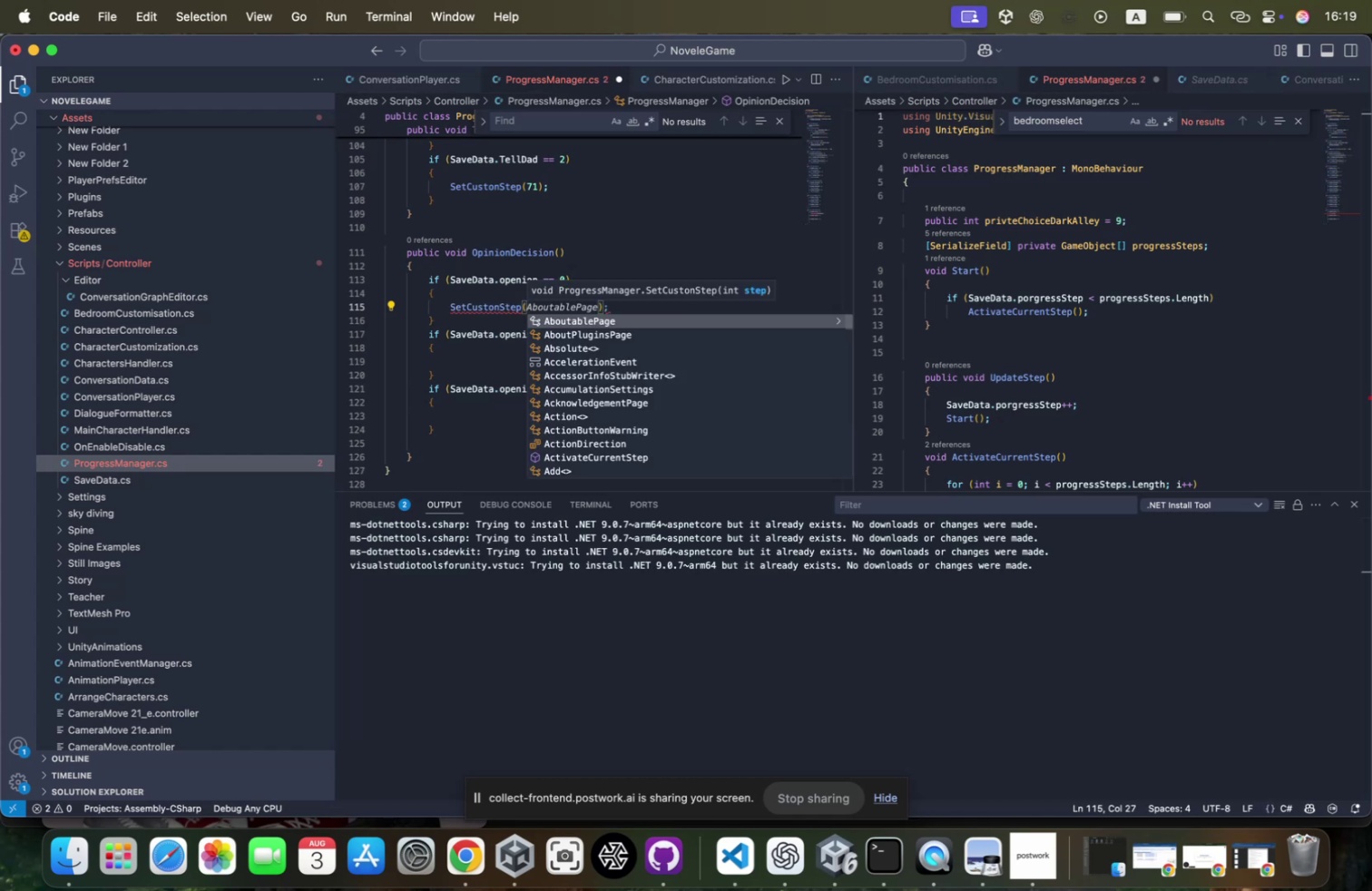 
key(Meta+Tab)
 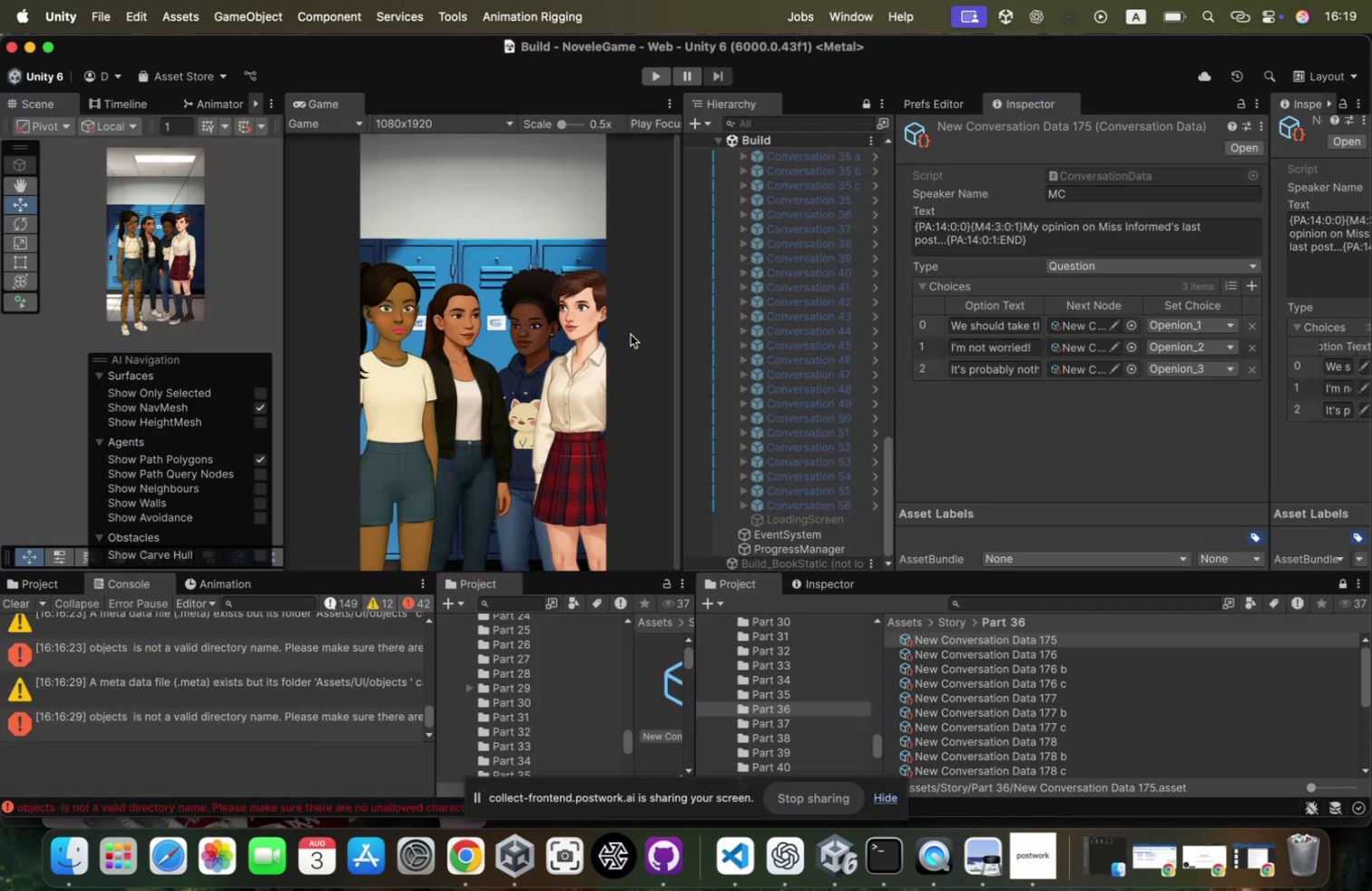 
key(Meta+CommandLeft)
 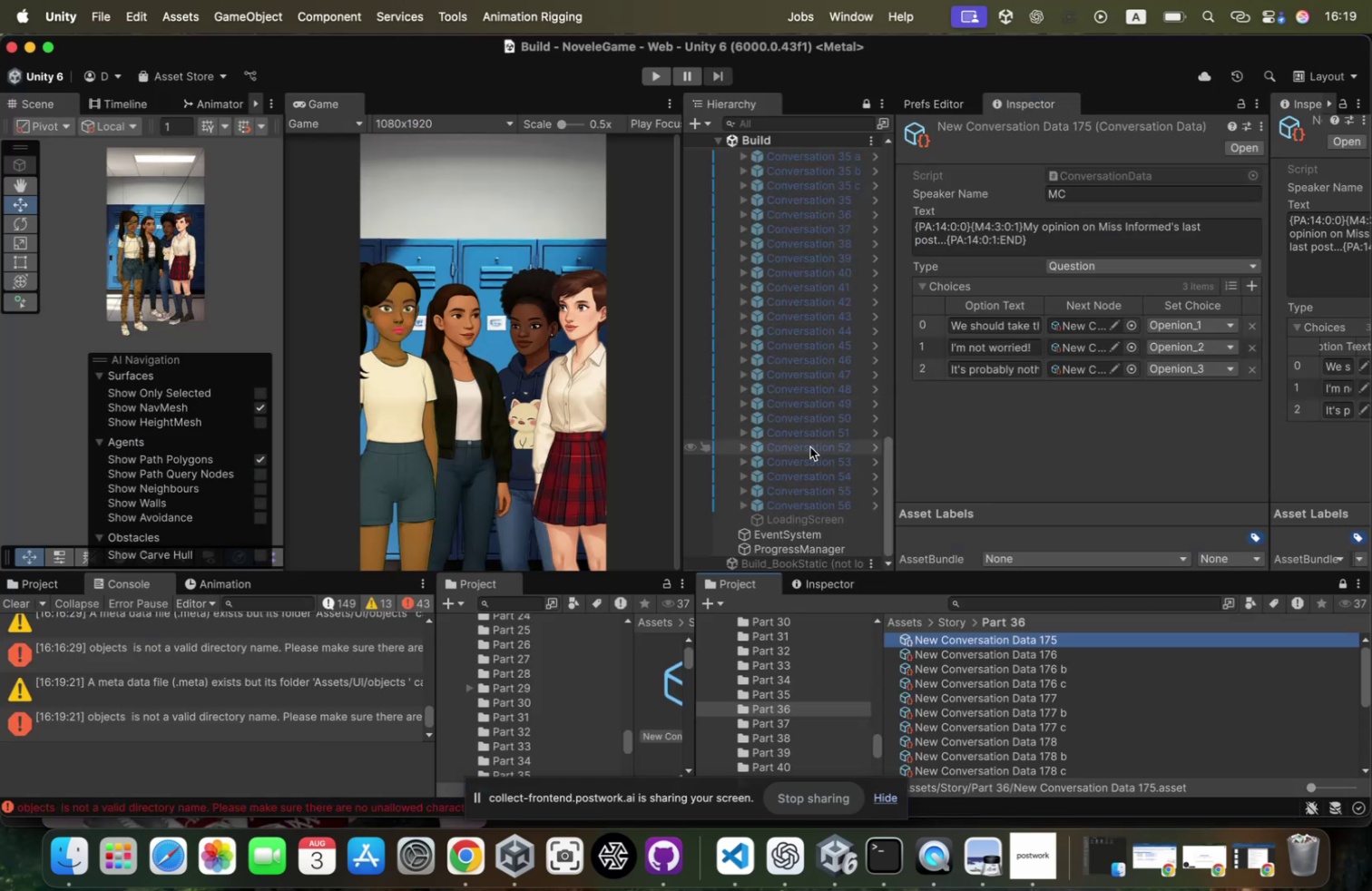 
scroll: coordinate [811, 454], scroll_direction: down, amount: 14.0
 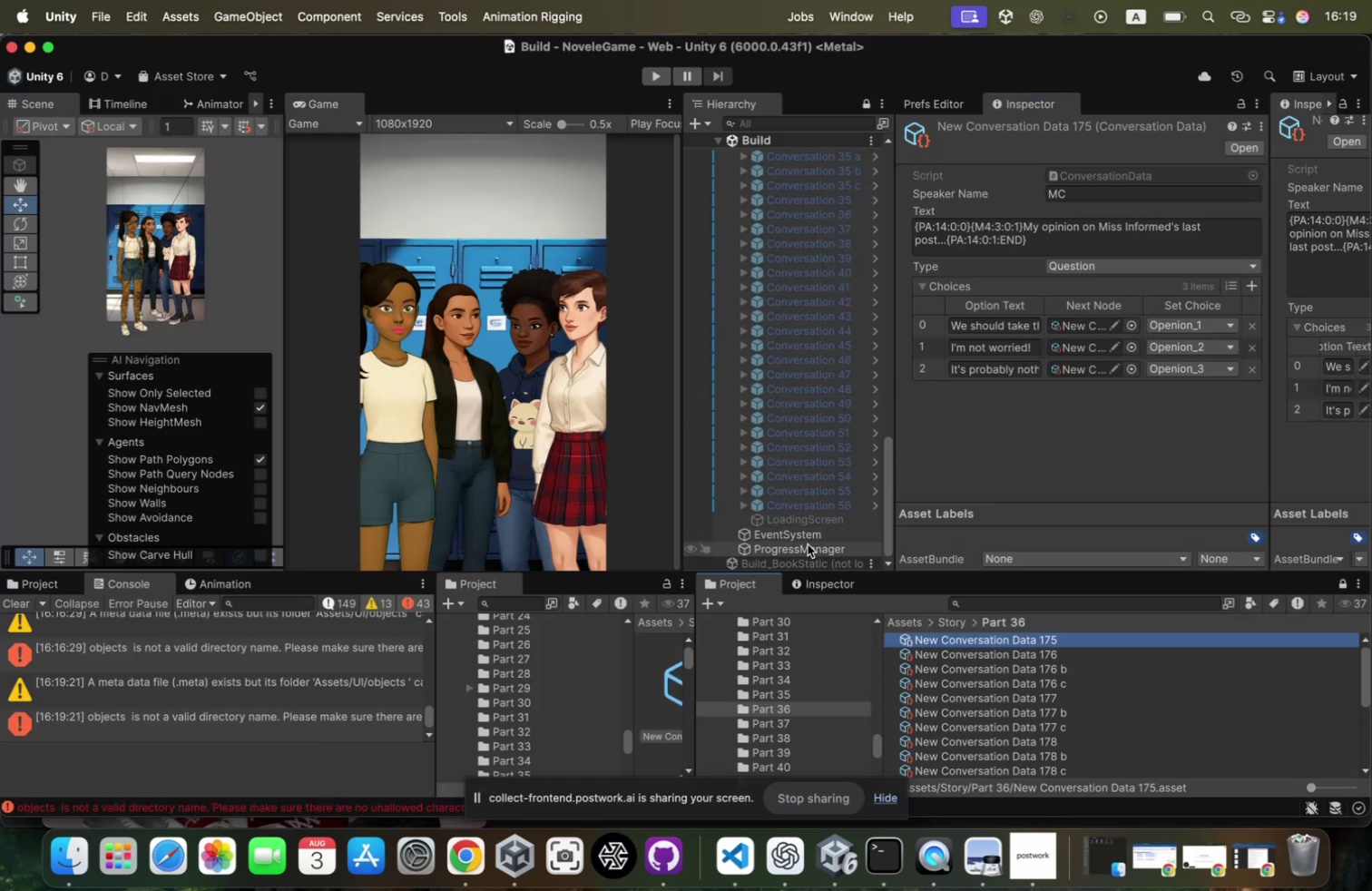 
left_click([808, 544])
 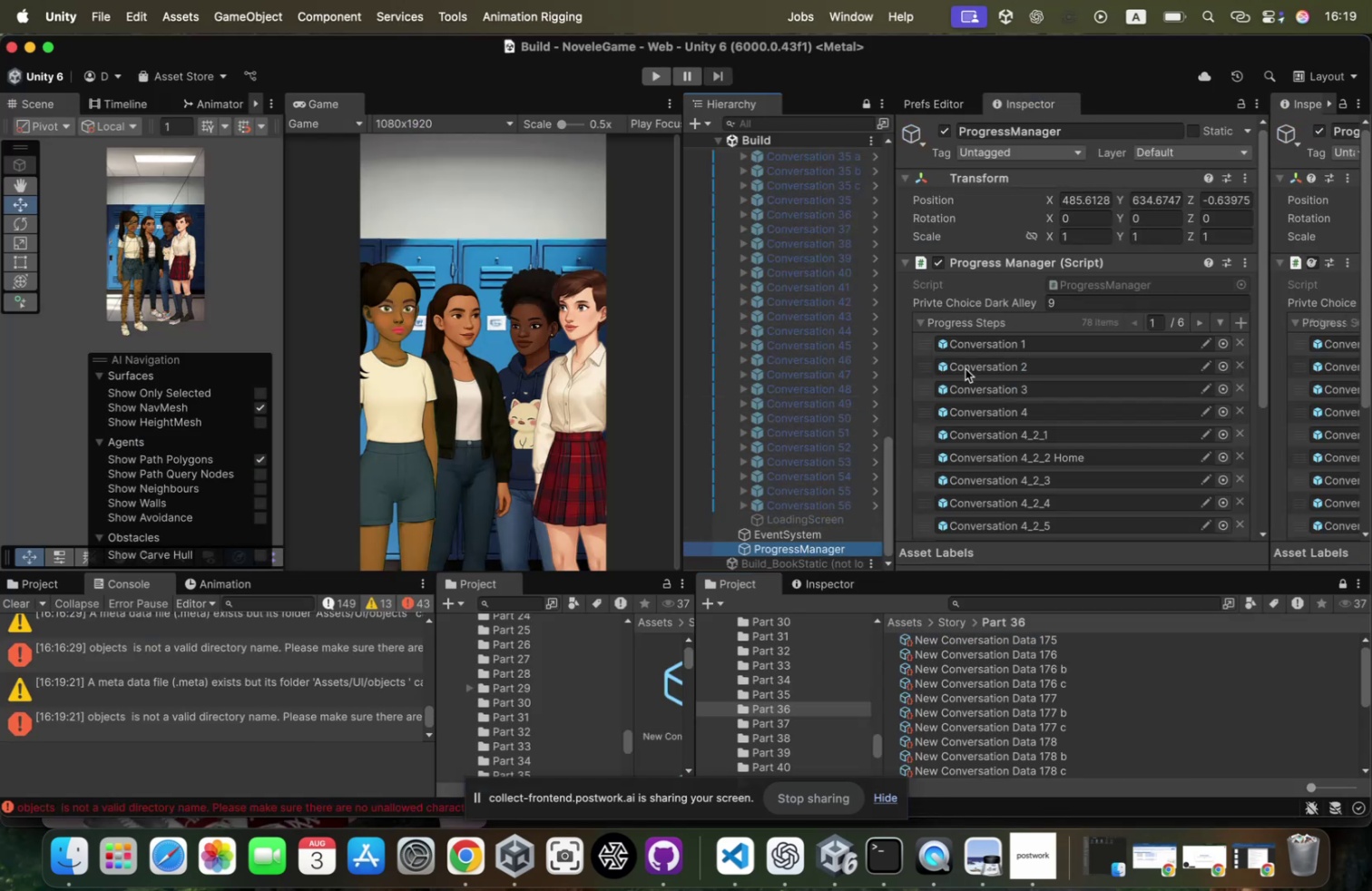 
scroll: coordinate [1030, 353], scroll_direction: down, amount: 109.0
 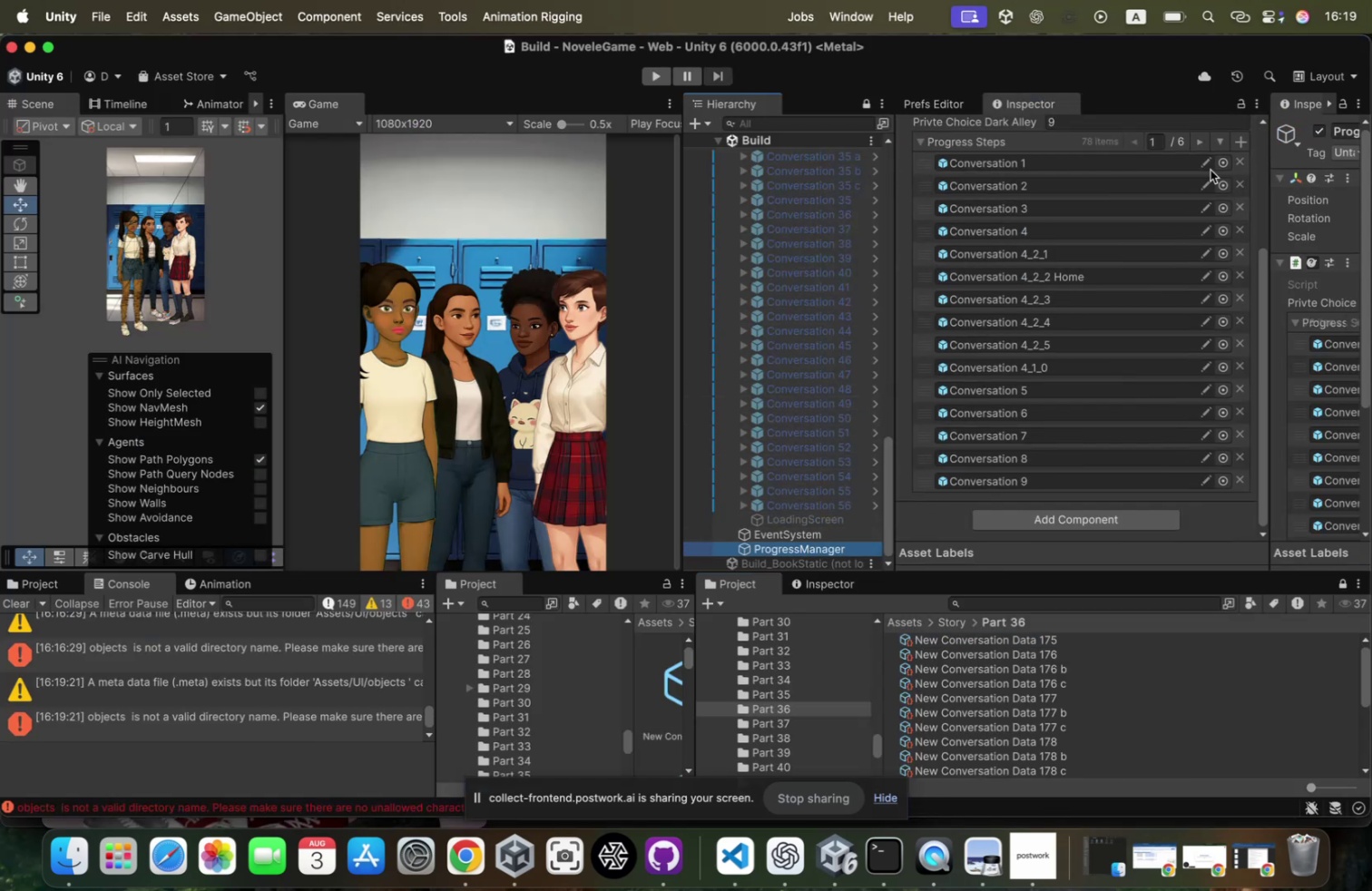 
mouse_move([1198, 142])
 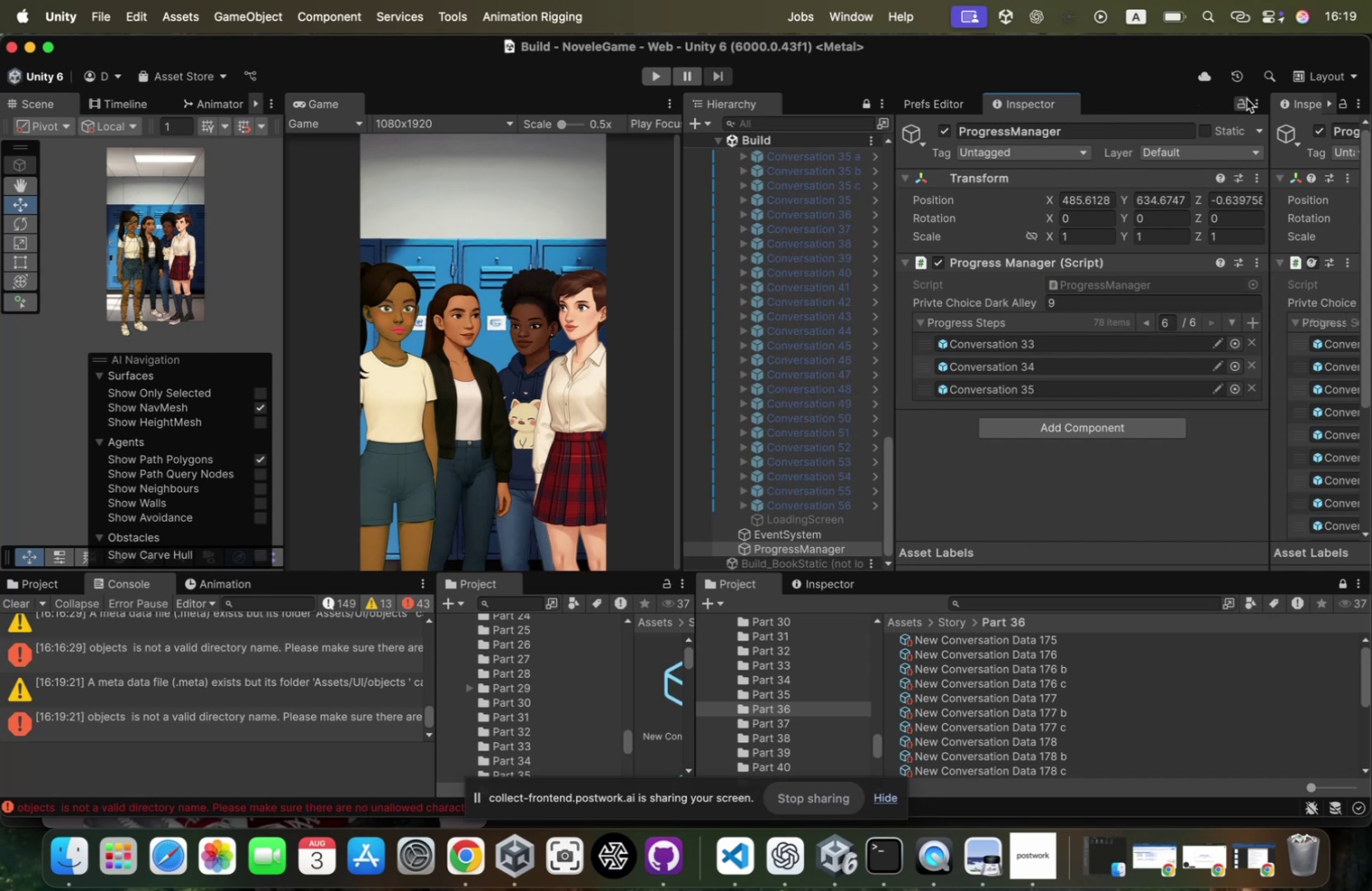 
left_click([1246, 99])
 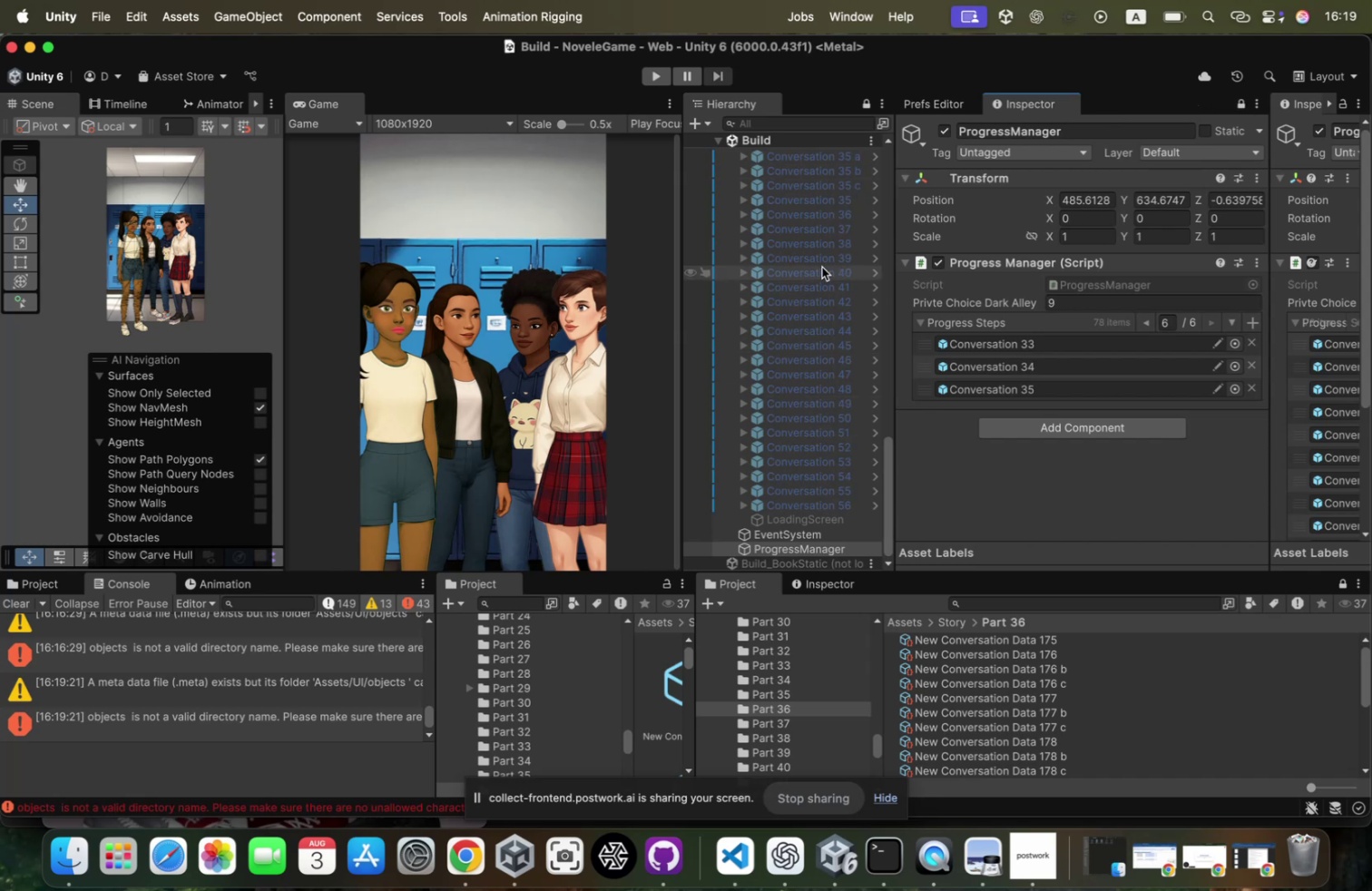 
scroll: coordinate [822, 267], scroll_direction: up, amount: 10.0
 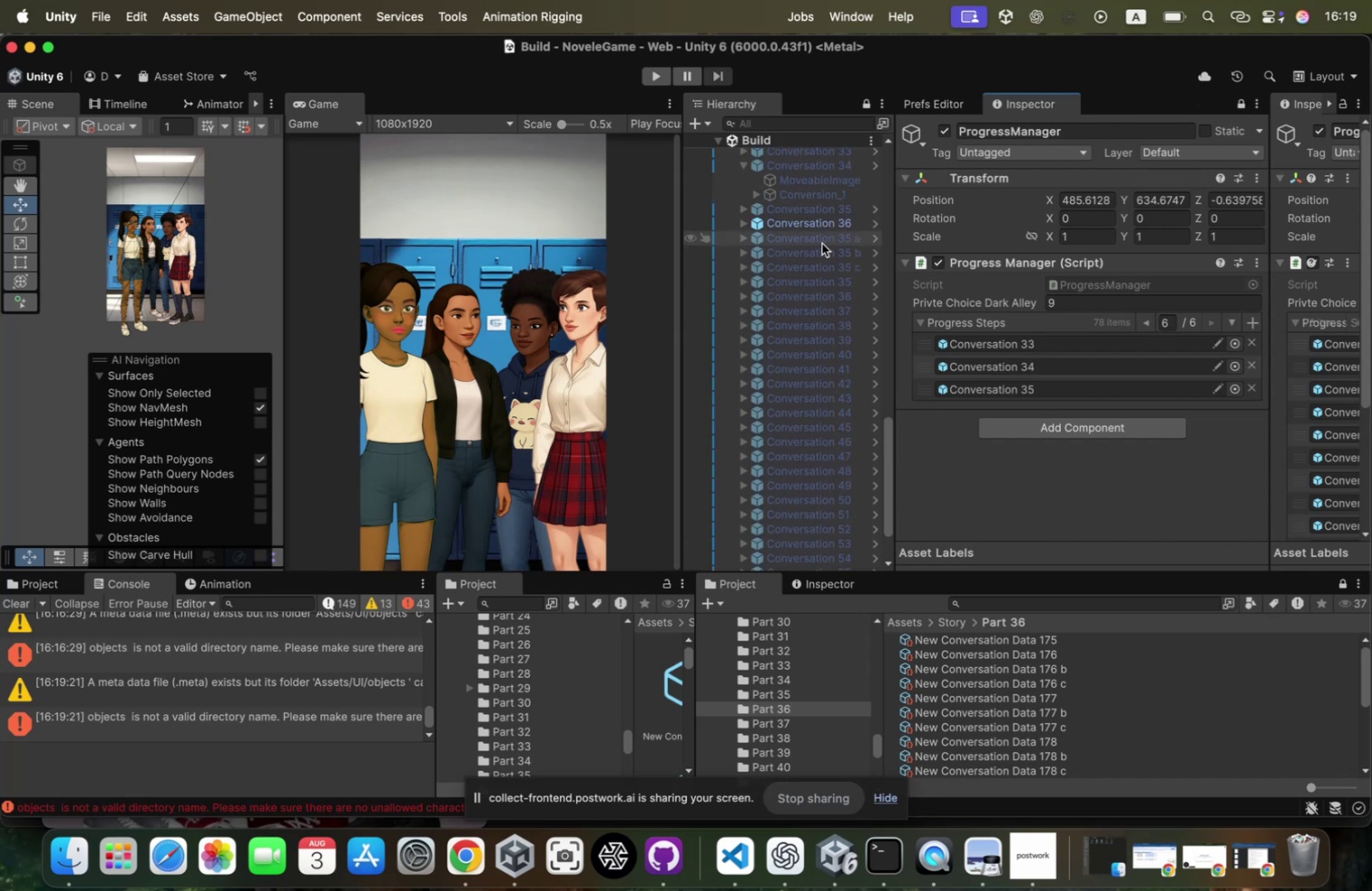 
left_click([822, 242])
 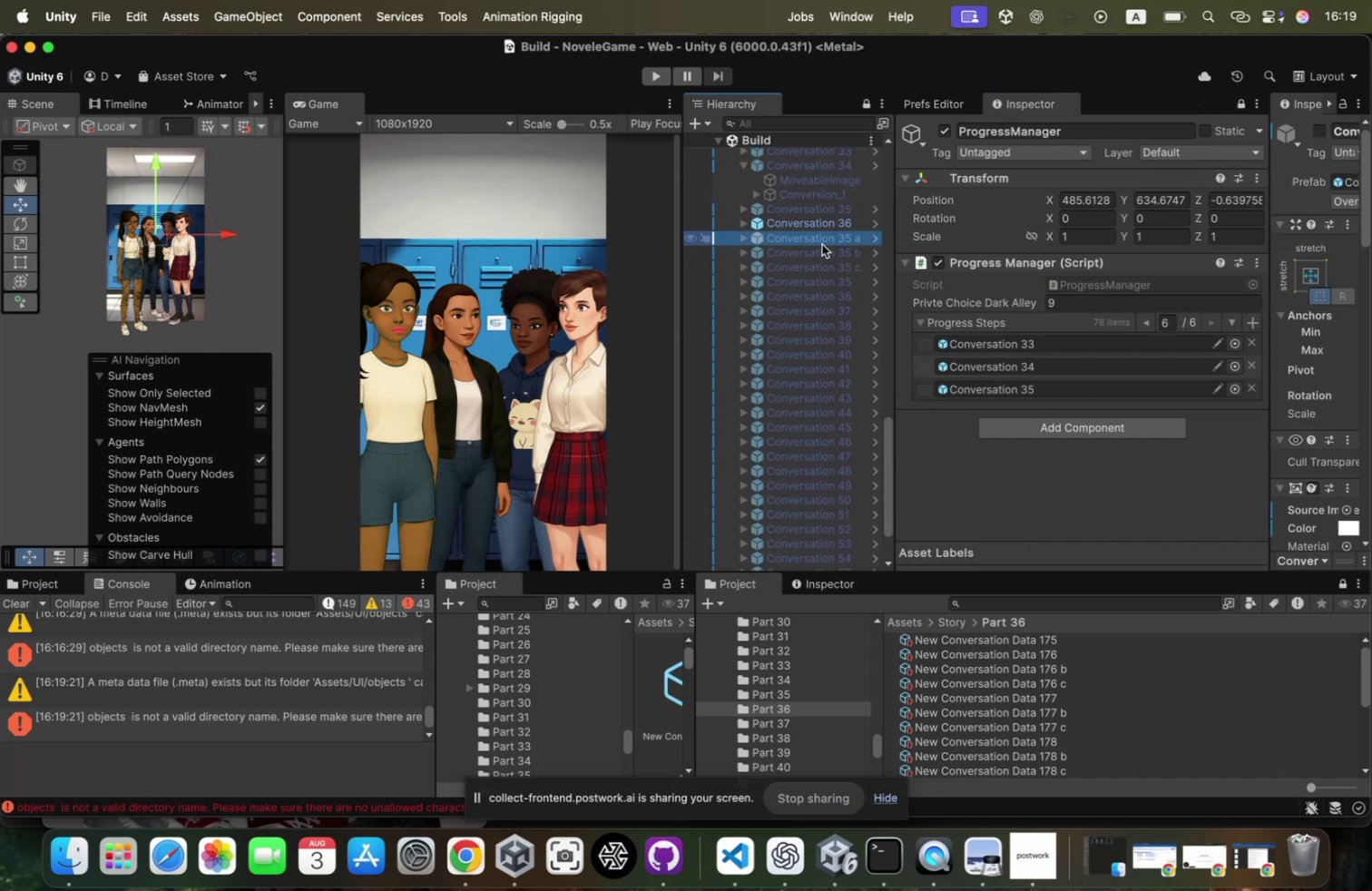 
hold_key(key=ShiftLeft, duration=0.75)
left_click([822, 260])
 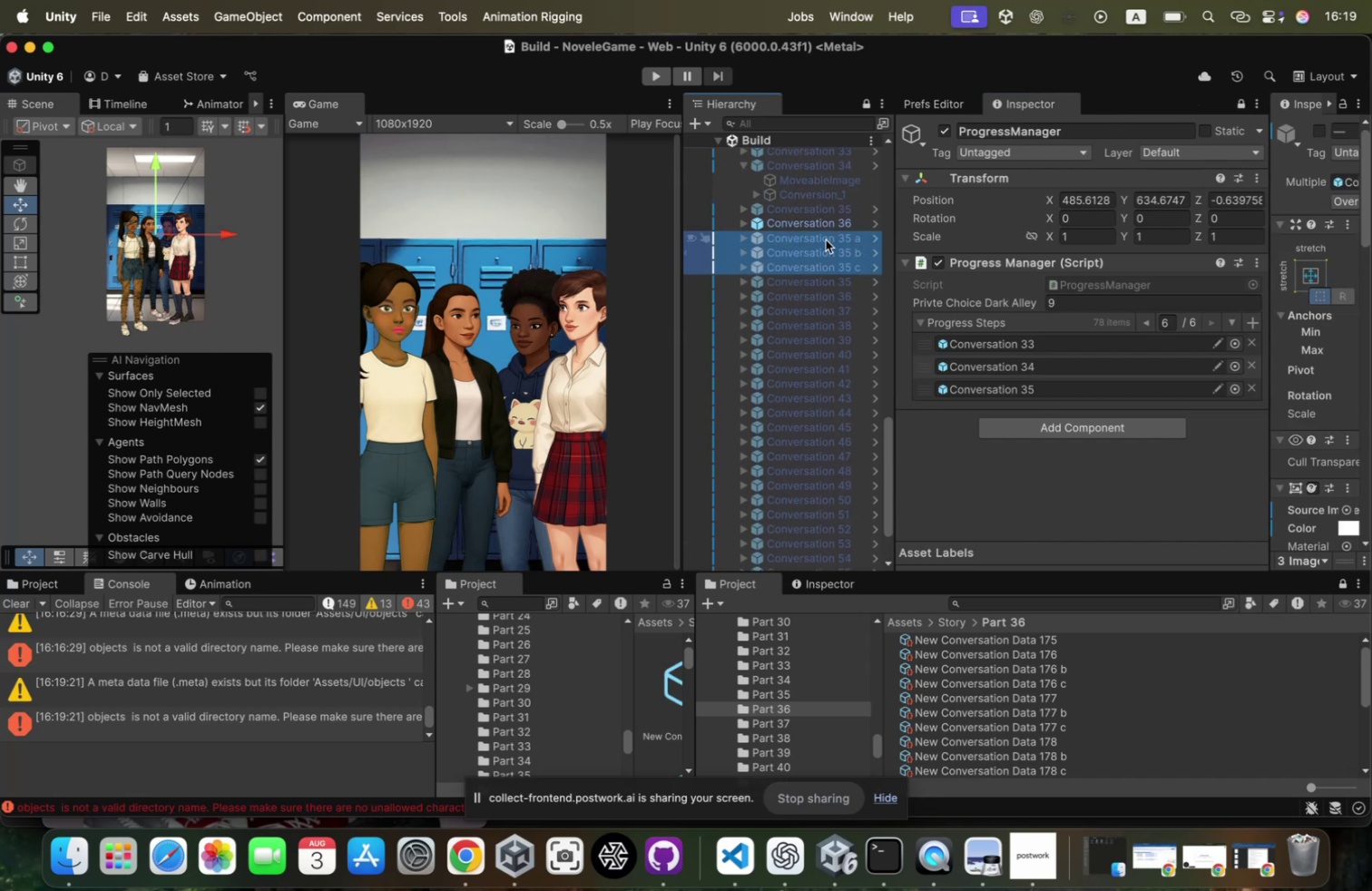 
left_click_drag(start_coordinate=[826, 240], to_coordinate=[808, 242])
 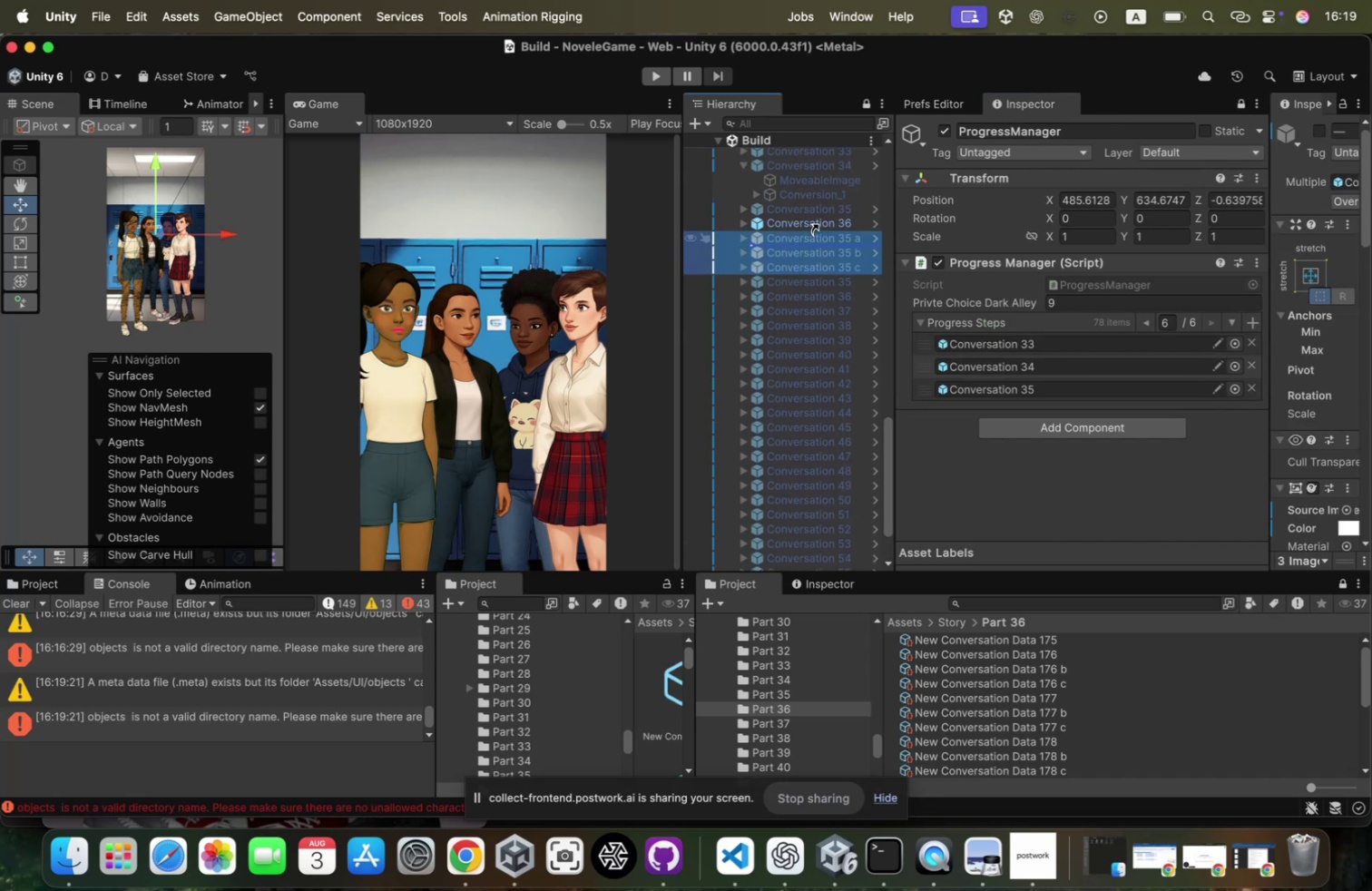 
key(Meta+CommandLeft)
 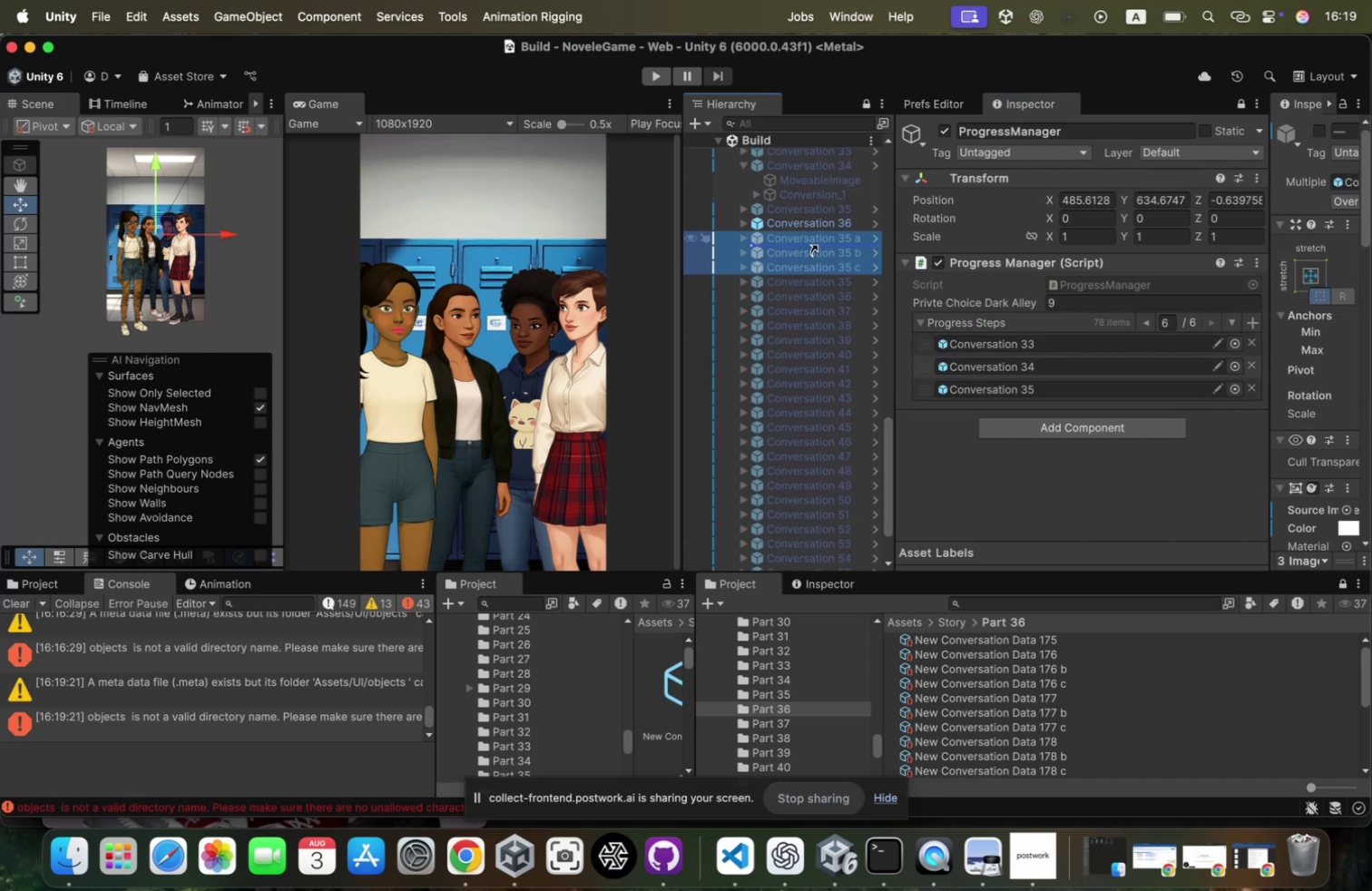 
key(Meta+Z)
 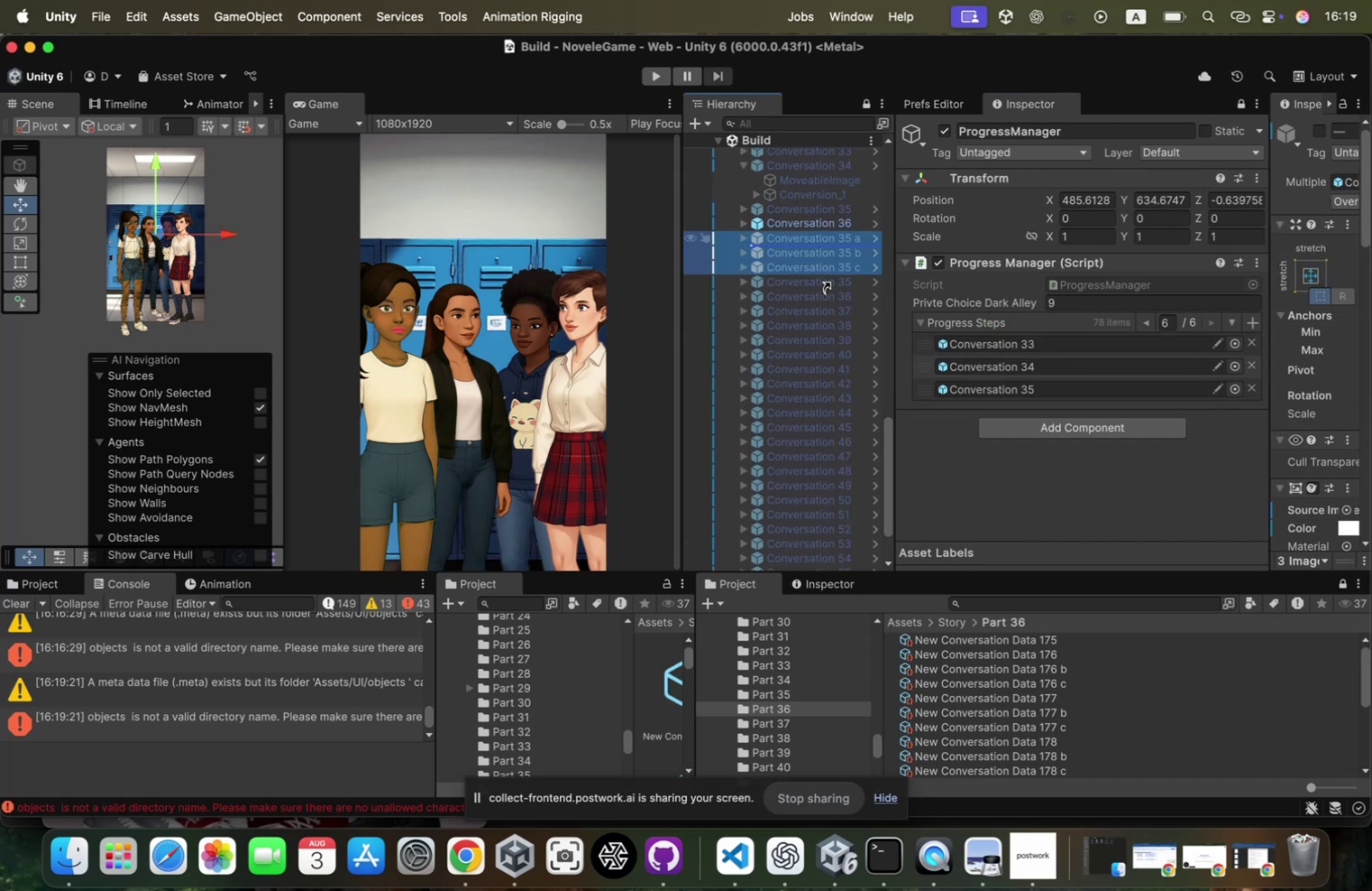 
key(Escape)
 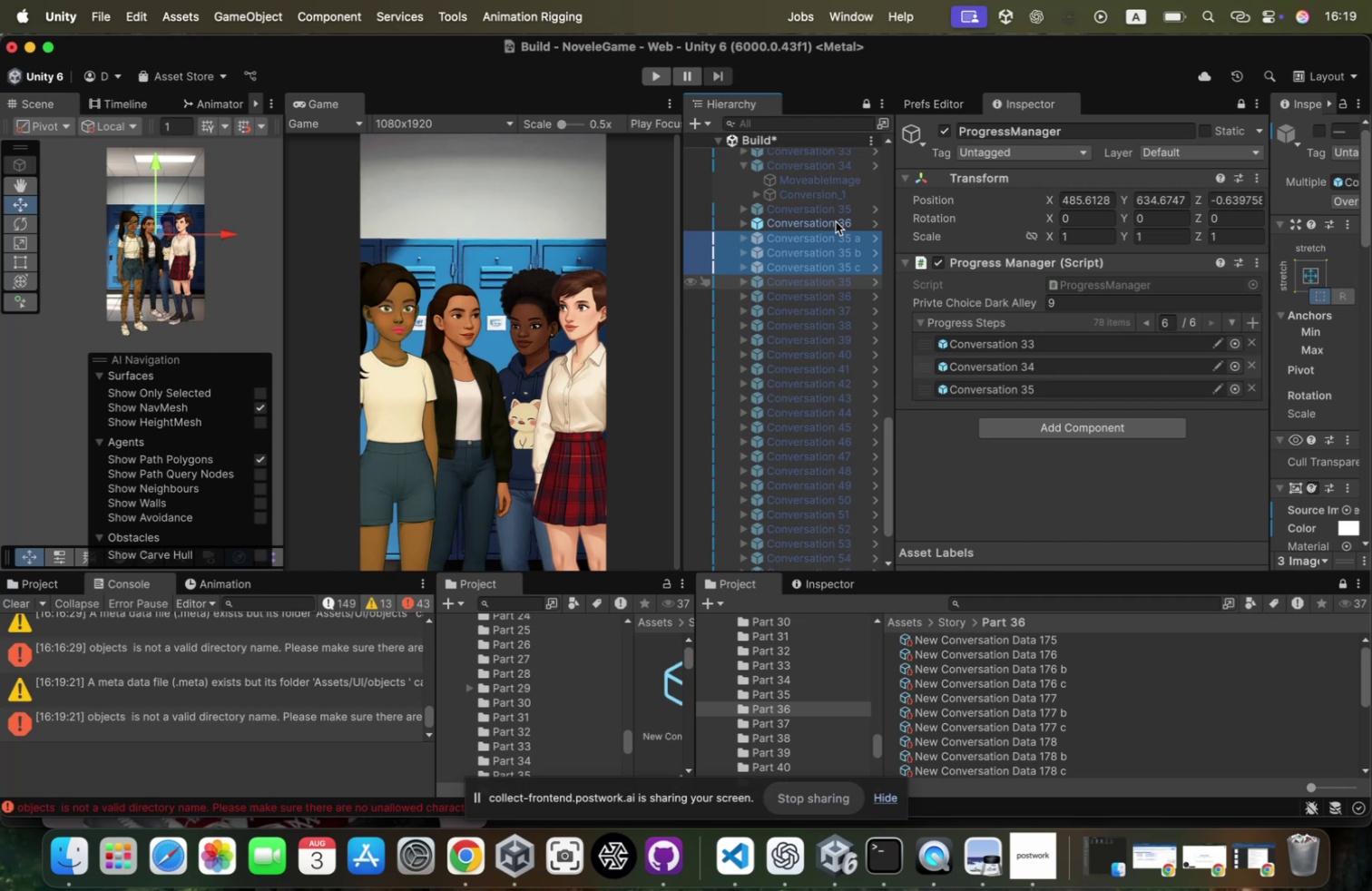 
hold_key(key=CommandLeft, duration=0.39)
left_click([835, 221])
 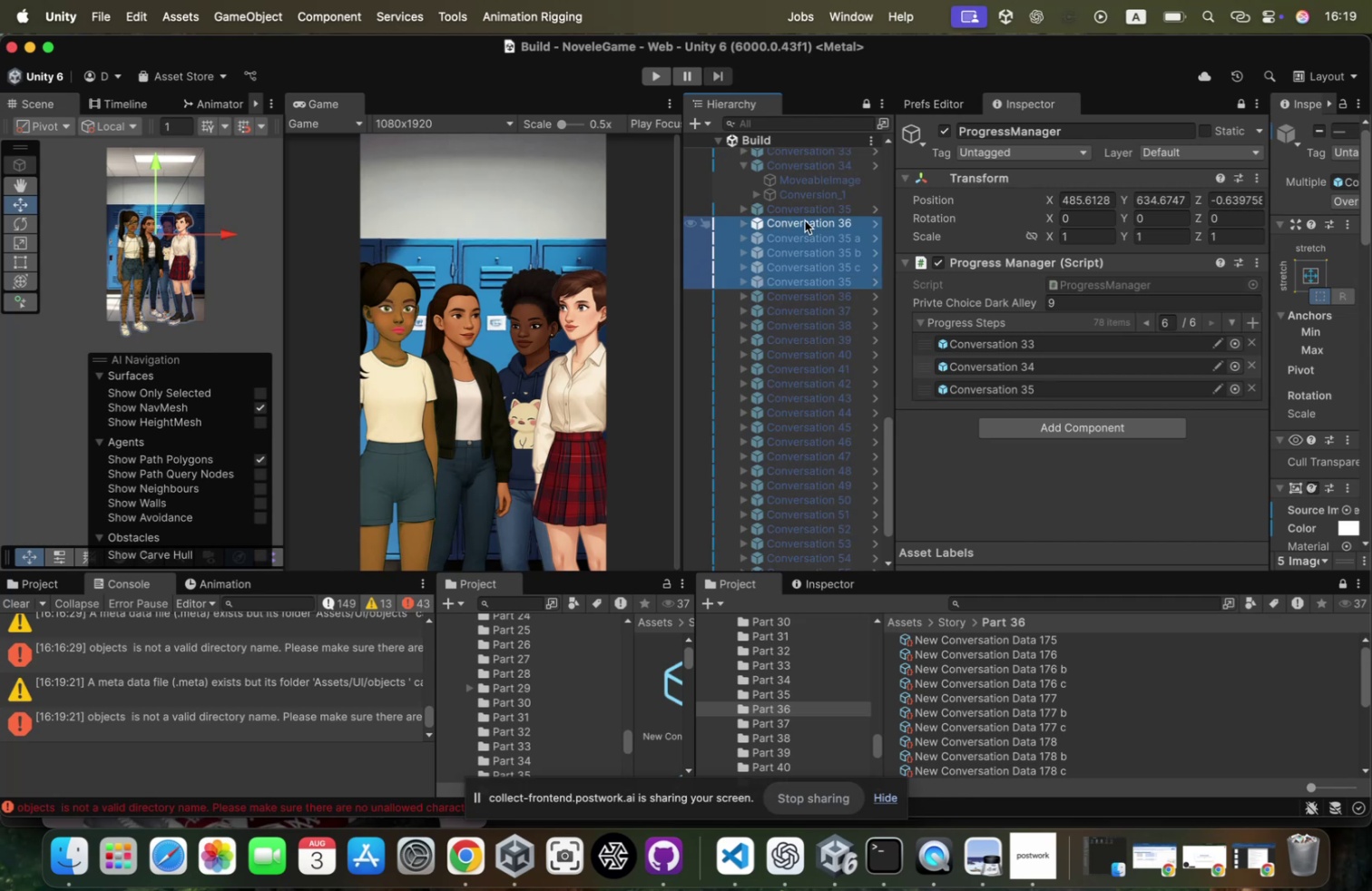 
left_click_drag(start_coordinate=[805, 220], to_coordinate=[981, 317])
 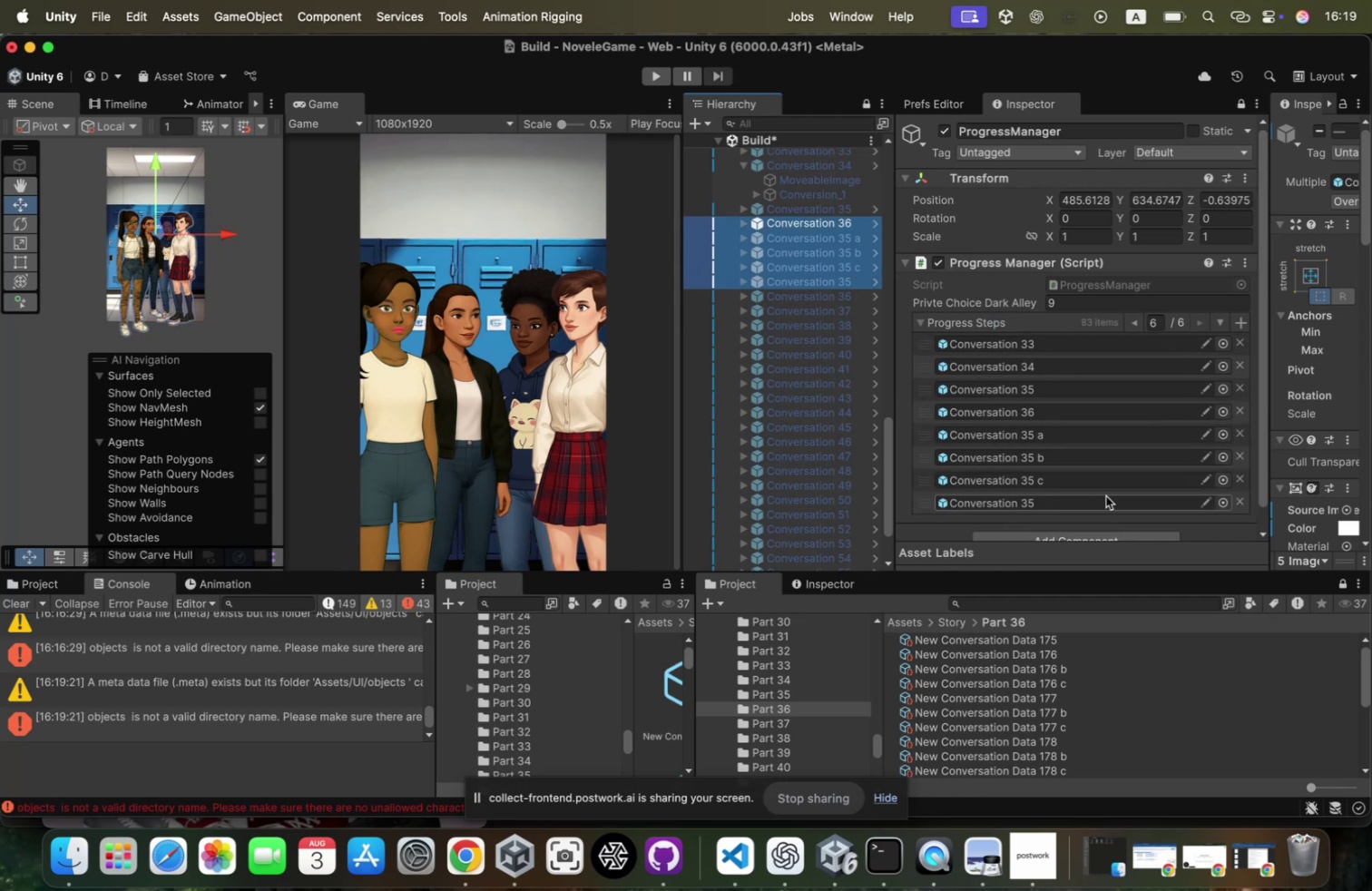 
left_click([1239, 502])
 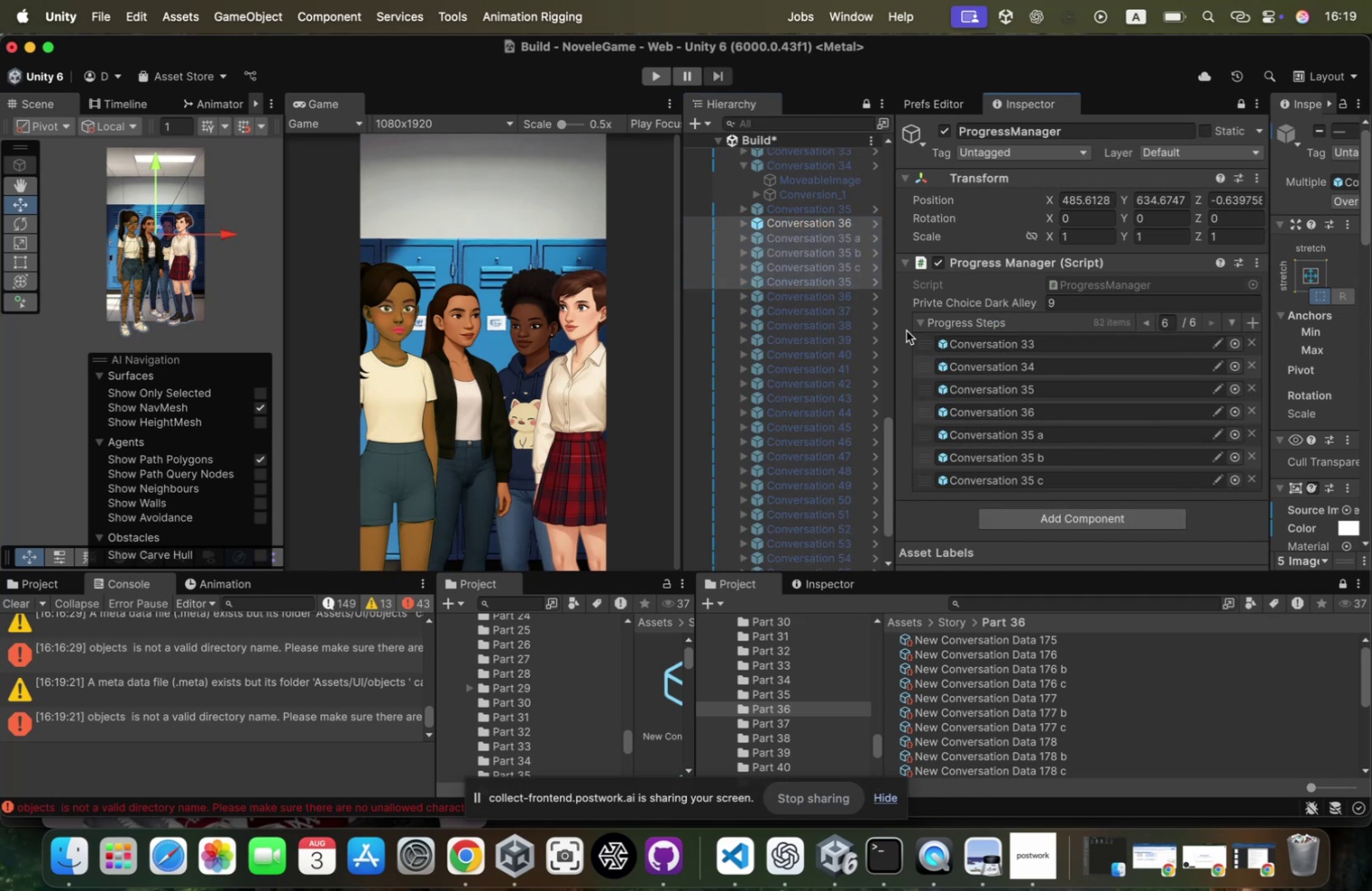 
left_click([843, 240])
 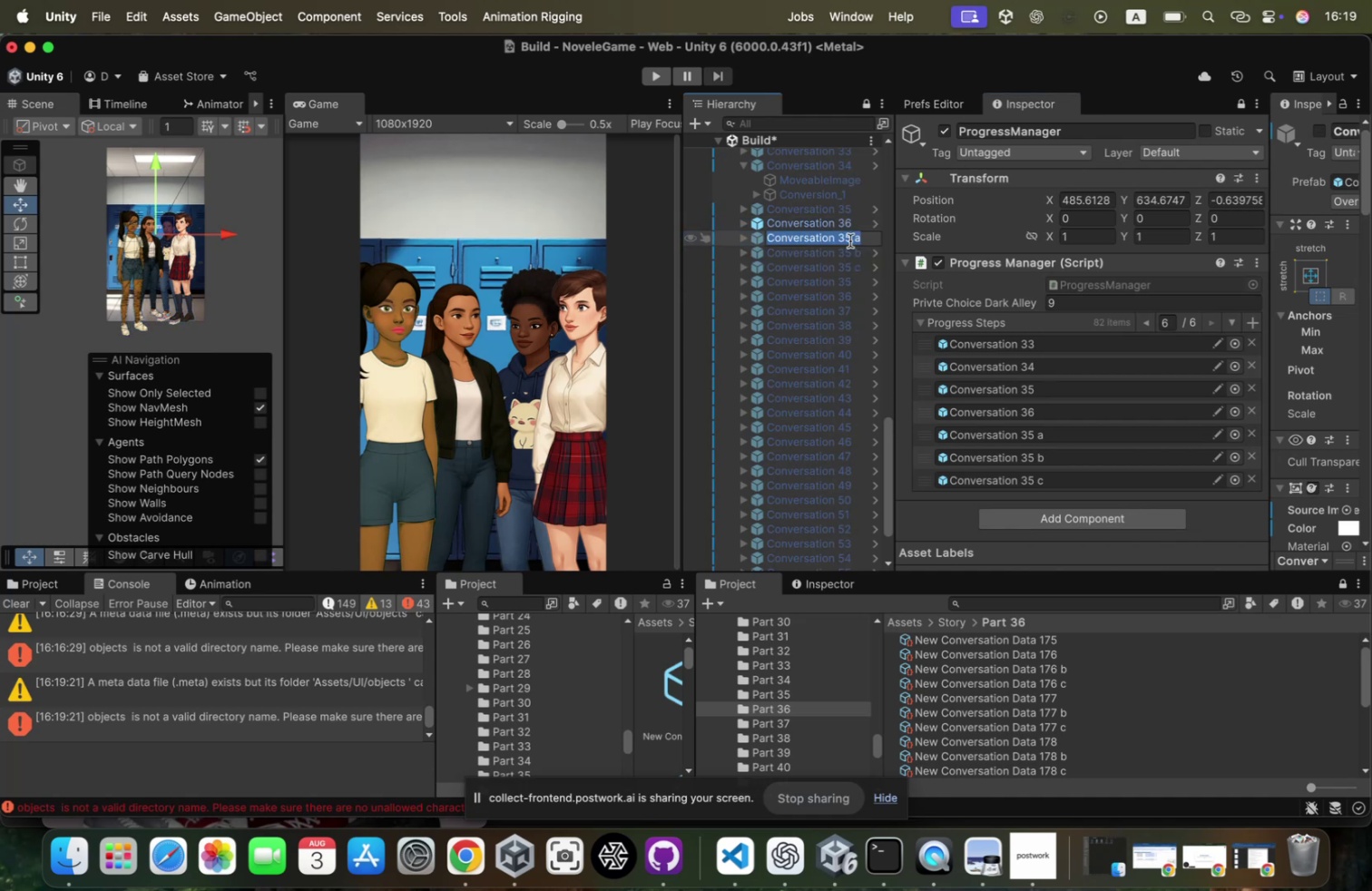 
key(ArrowRight)
 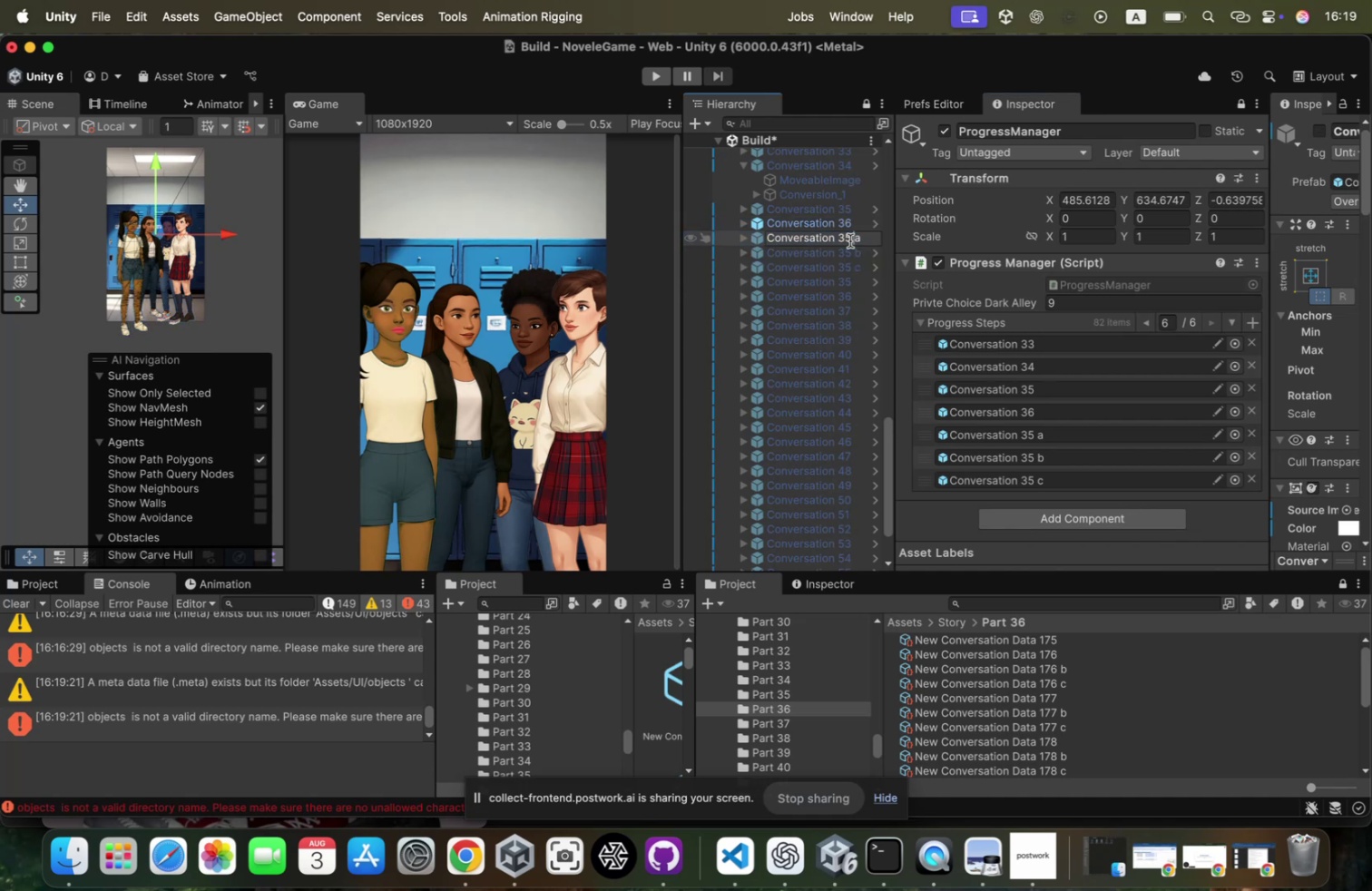 
key(ArrowLeft)
 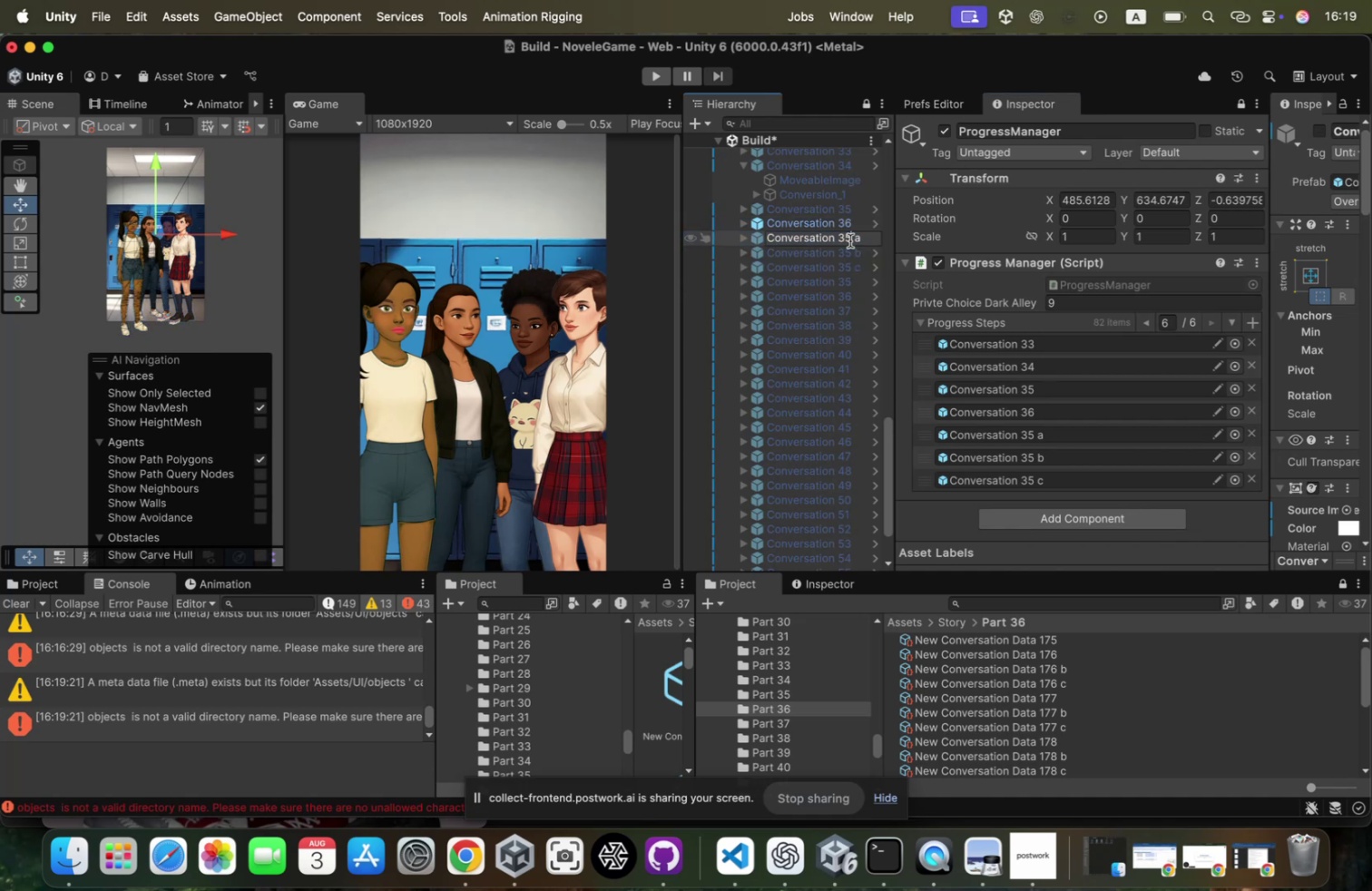 
key(ArrowLeft)
 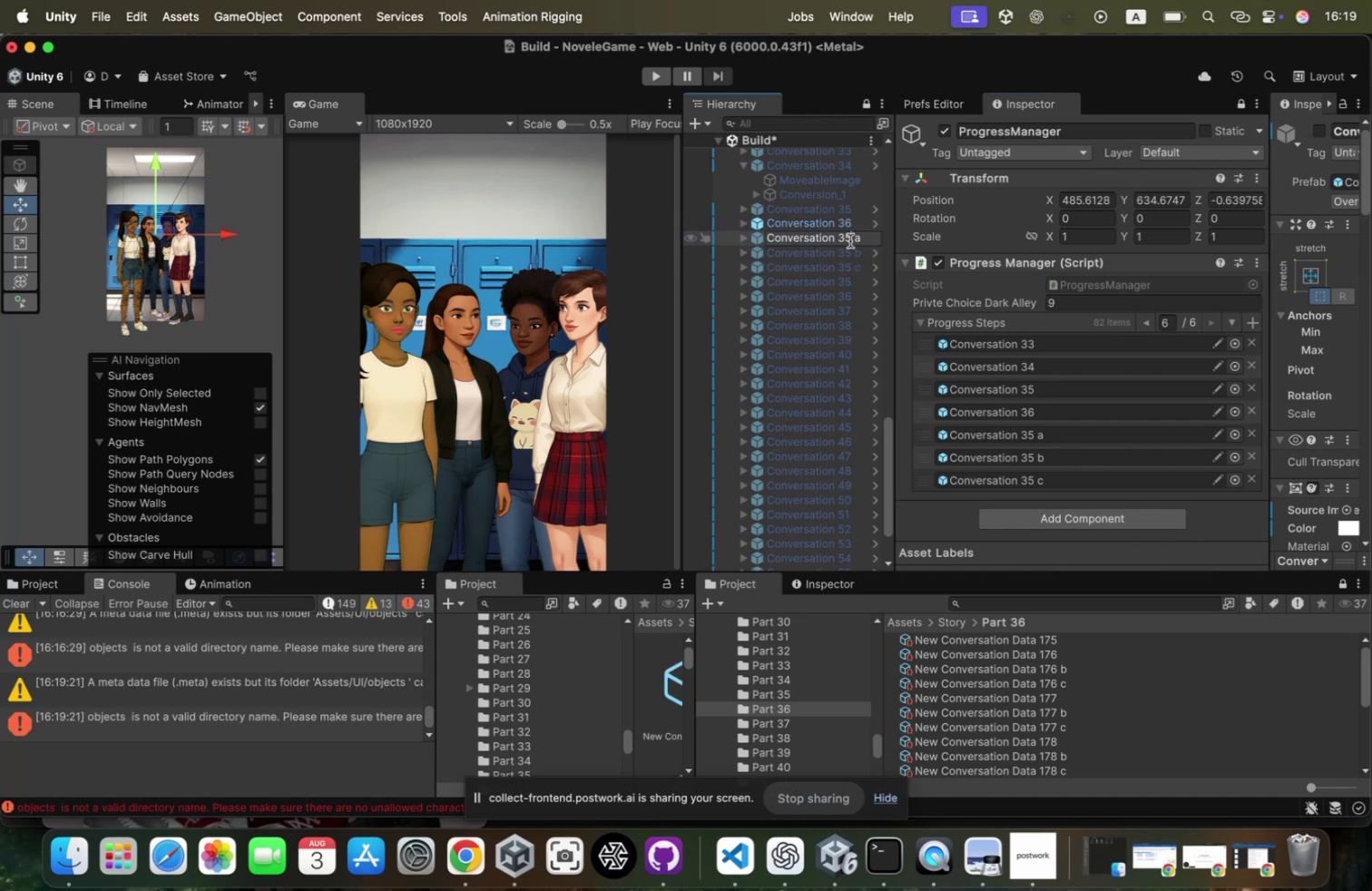 
key(Backspace)
 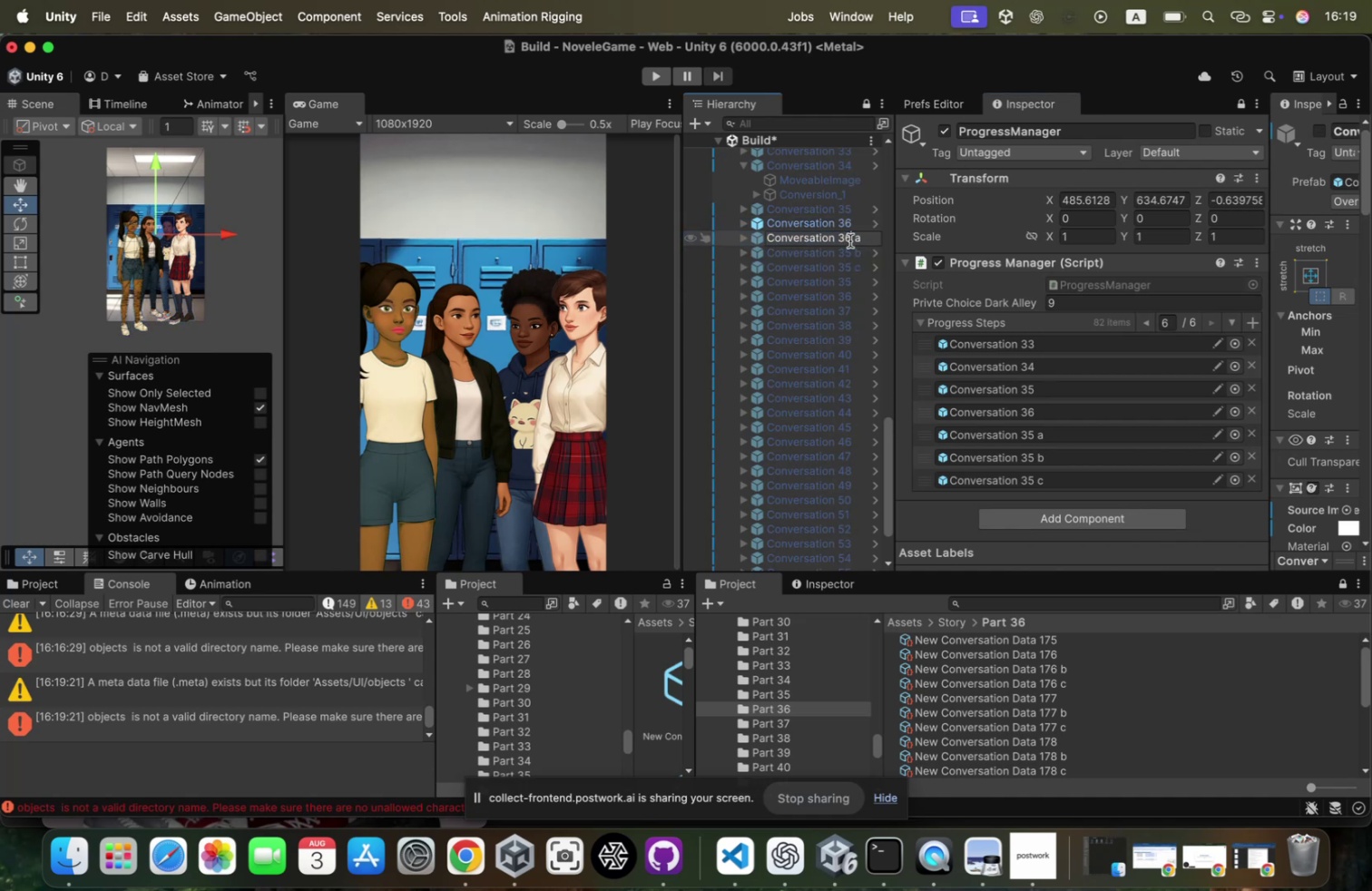 
key(6)
 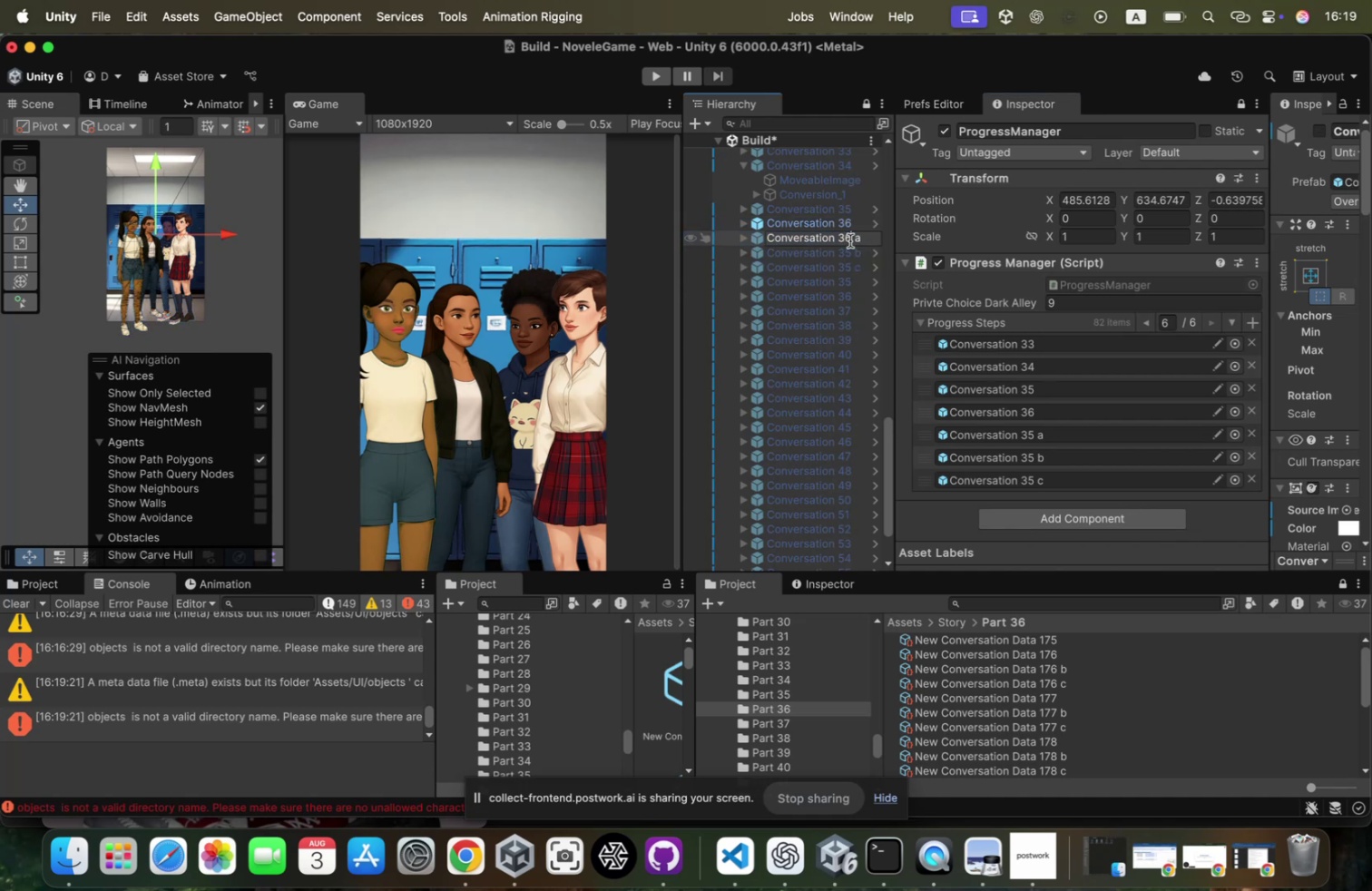 
key(Enter)
 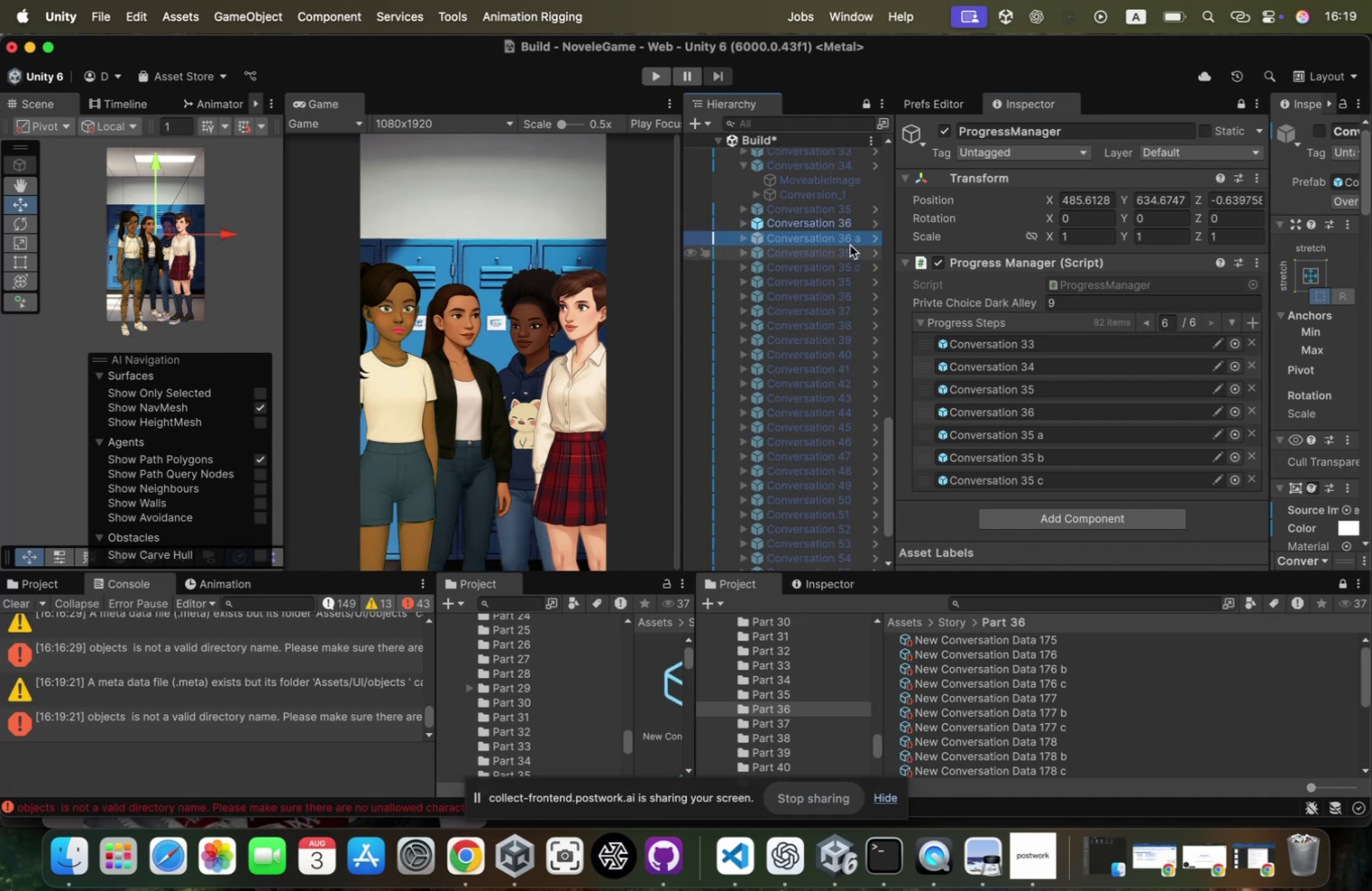 
left_click([850, 249])
 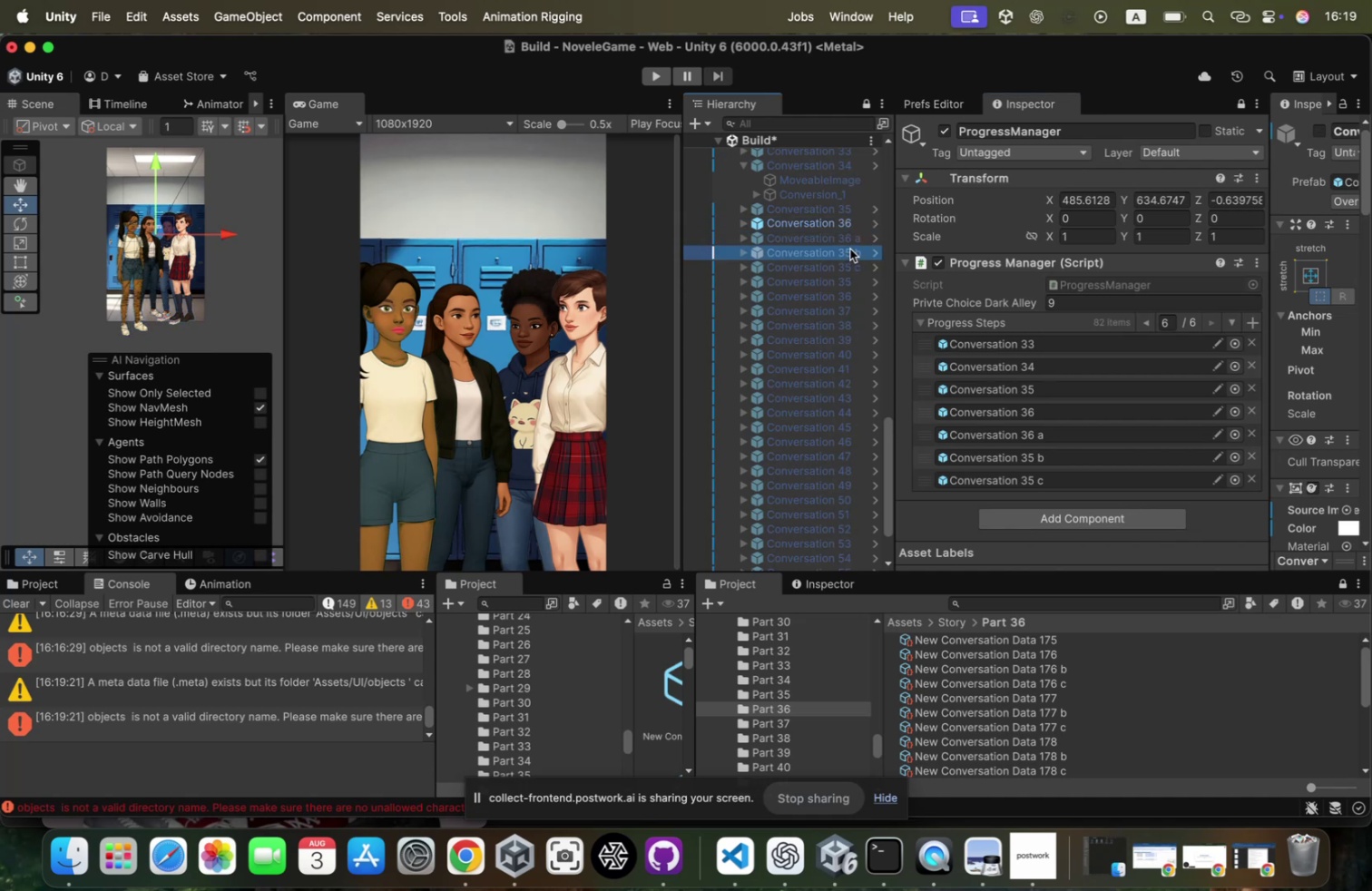 
left_click([850, 249])
 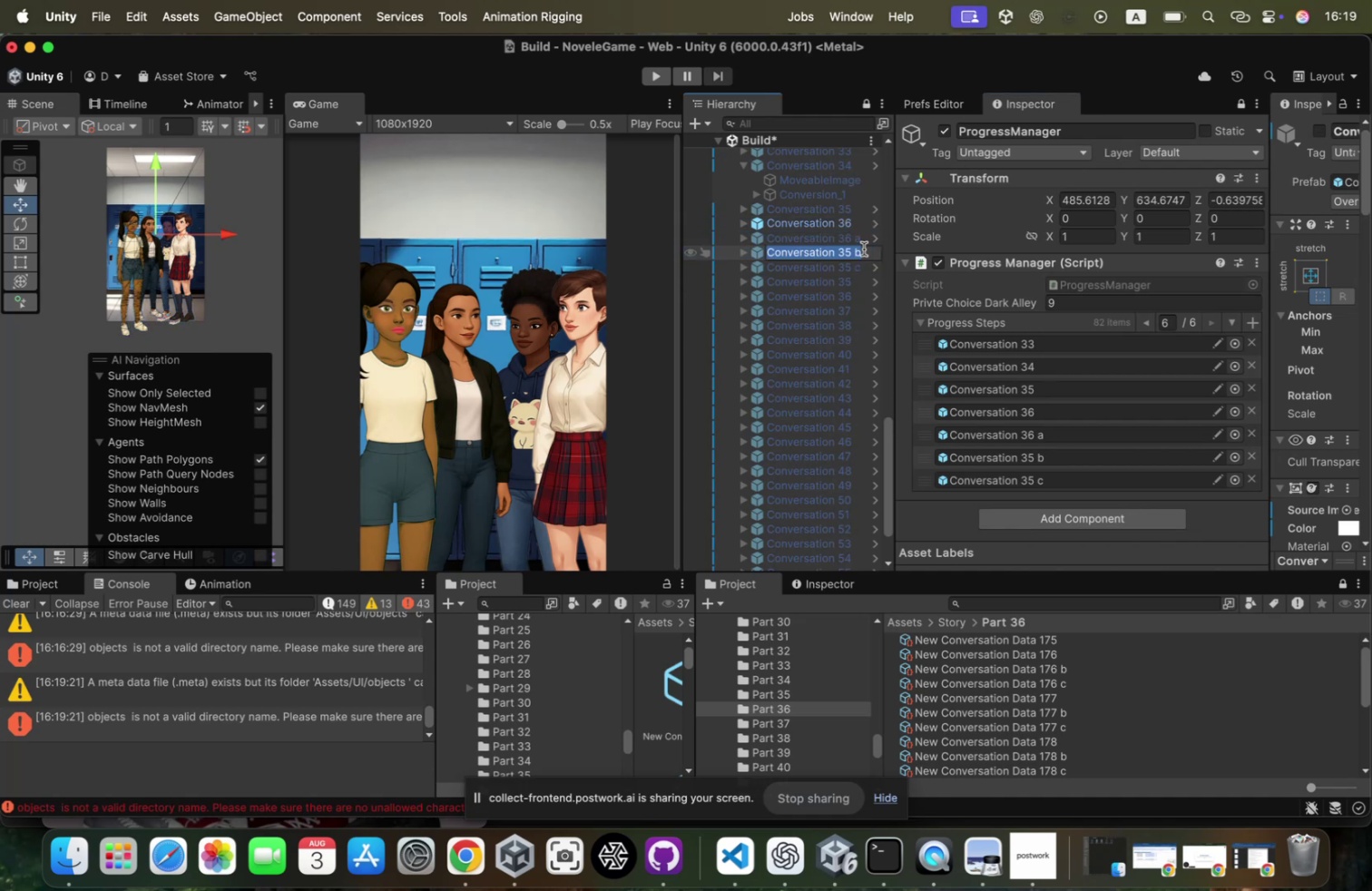 
key(ArrowLeft)
 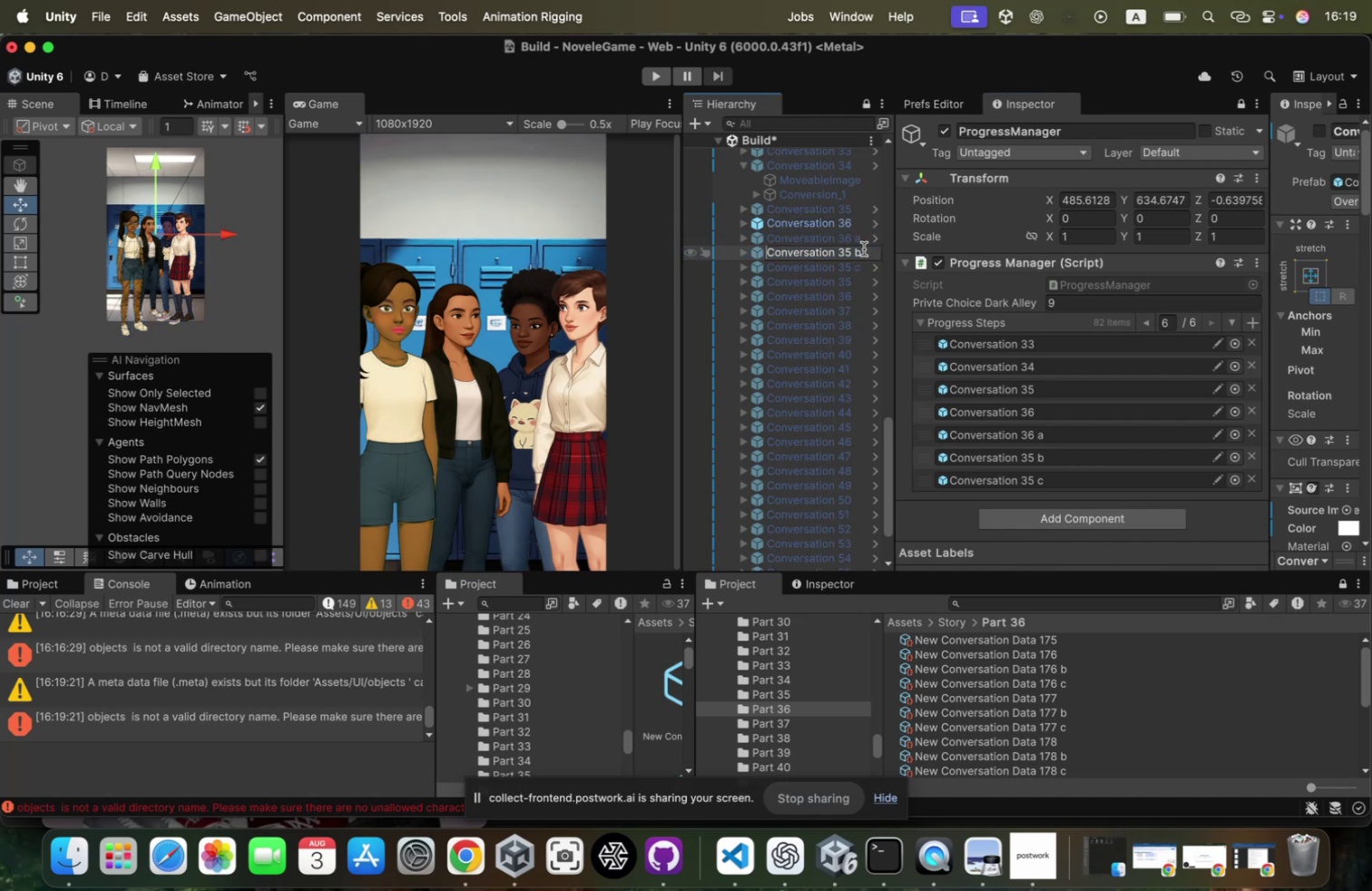 
hold_key(key=ArrowRight, duration=1.53)
 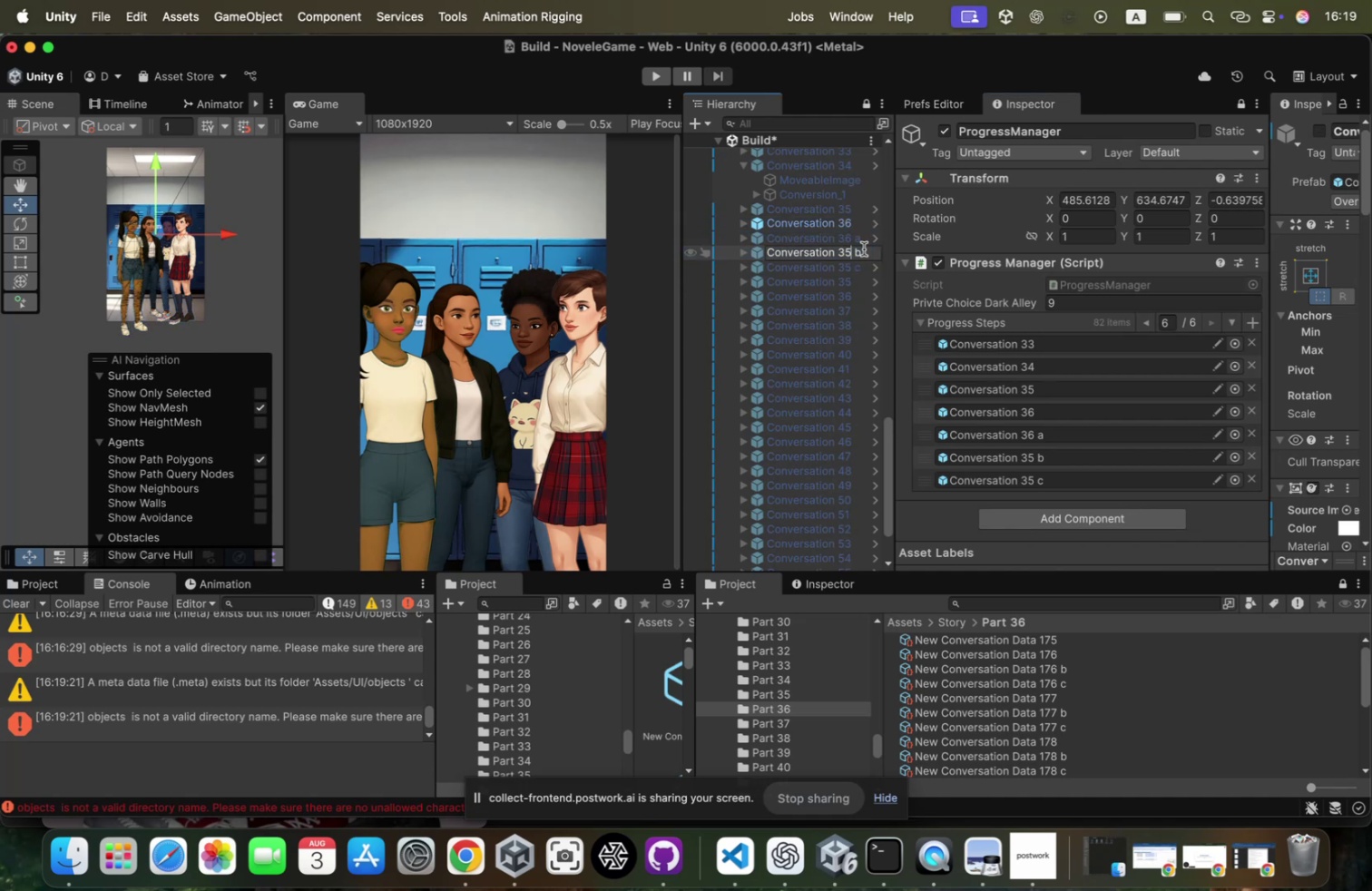 
key(ArrowRight)
 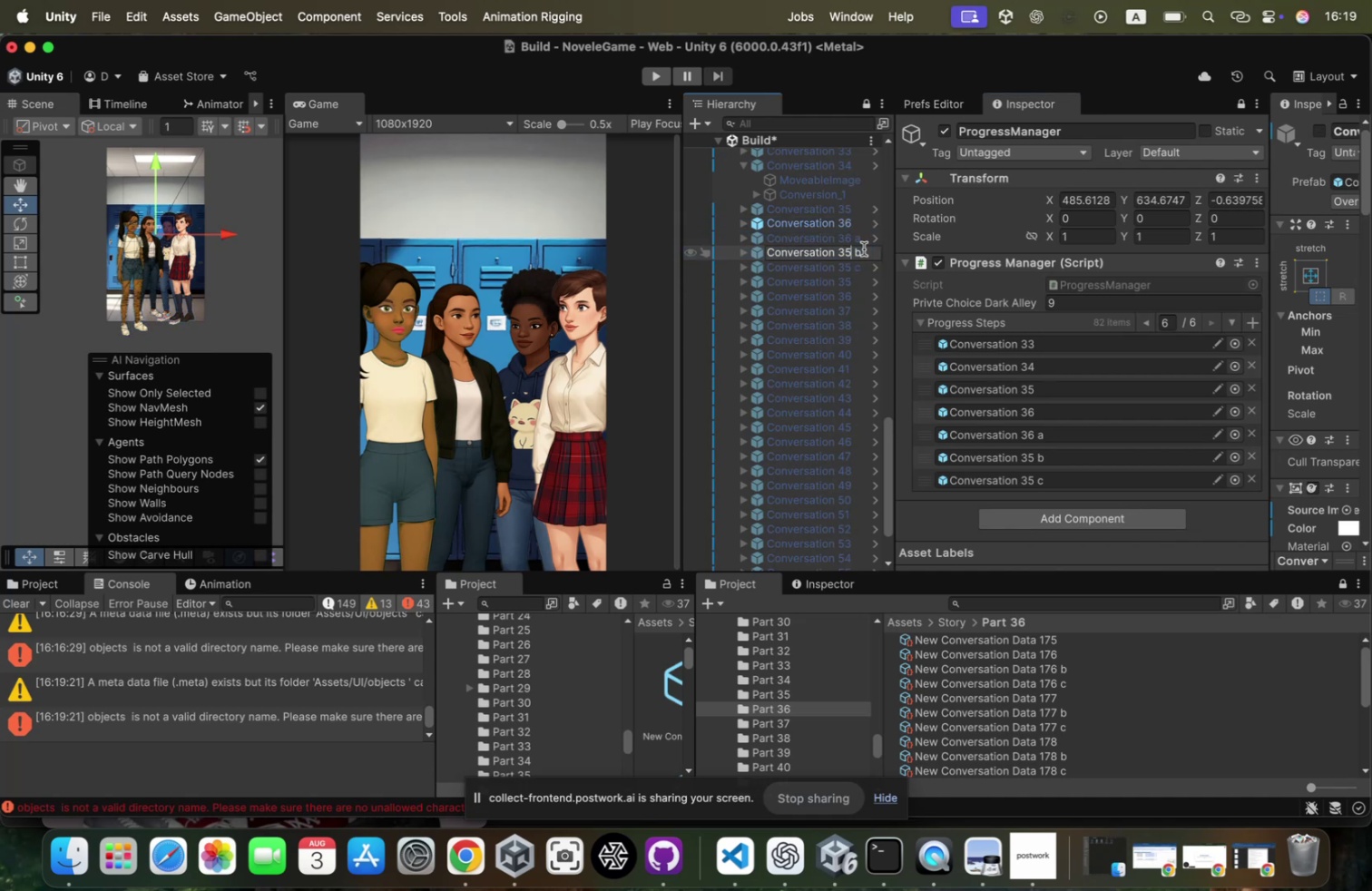 
key(Backspace)
 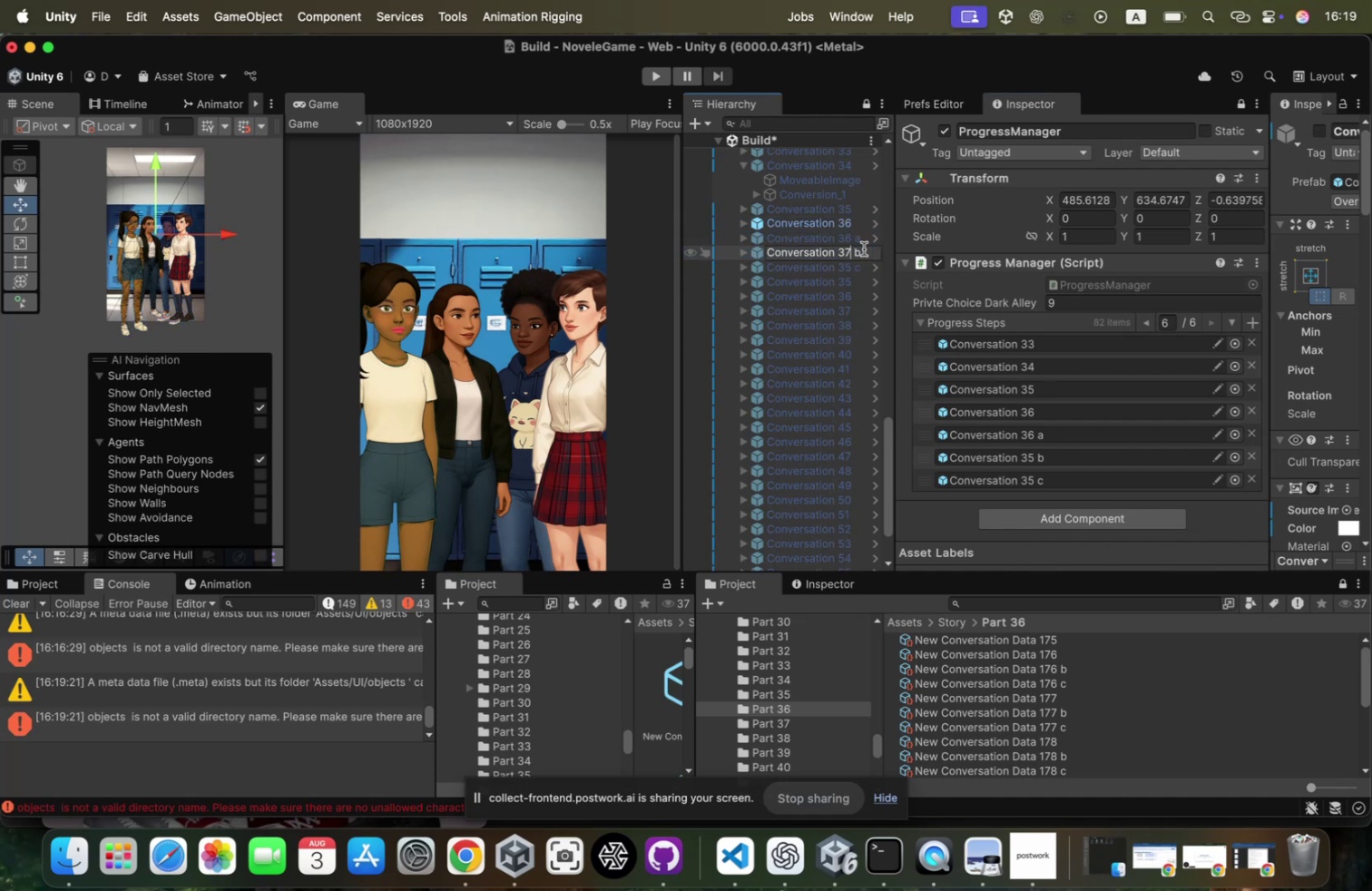 
key(7)
 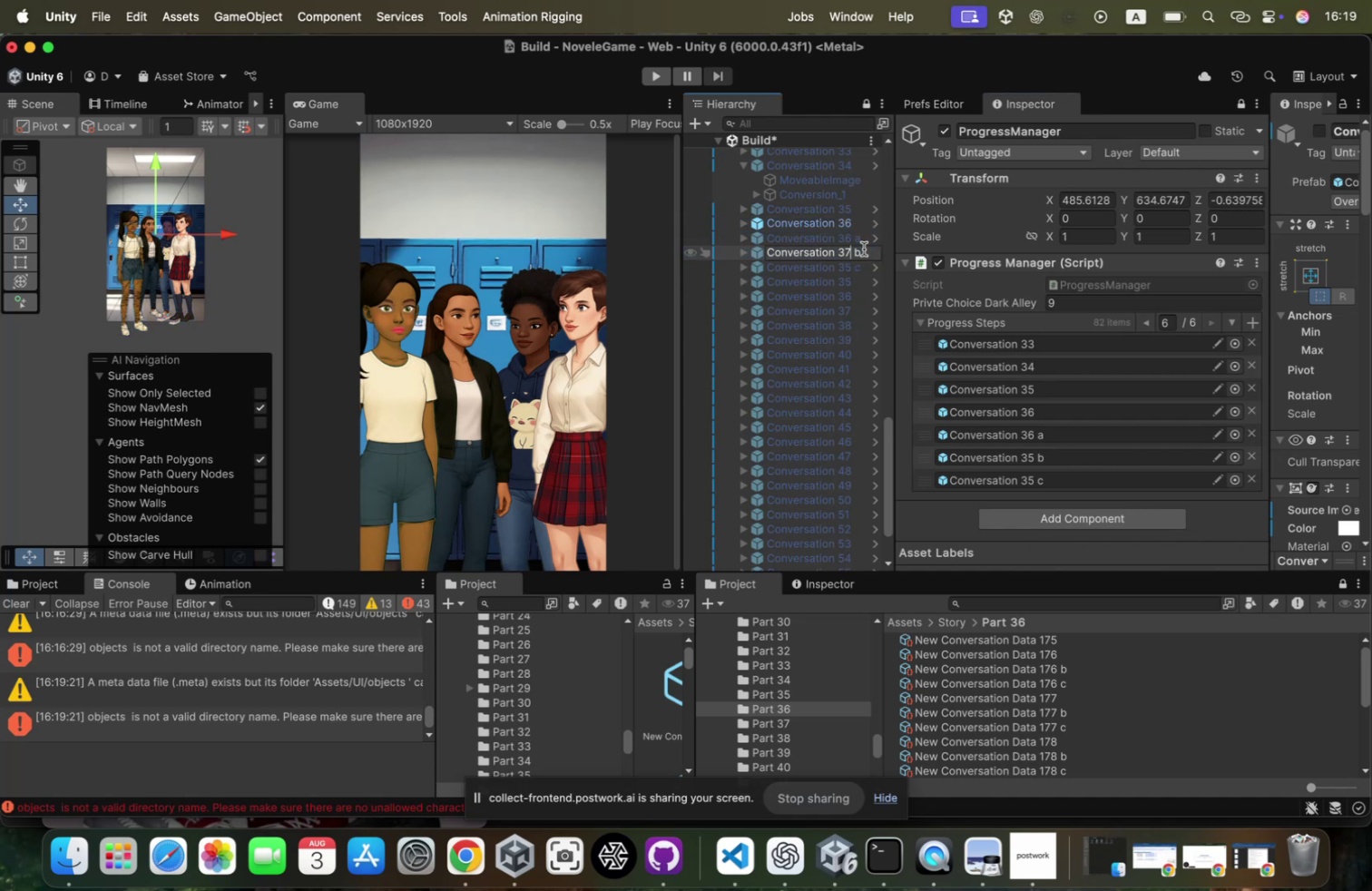 
key(Backspace)
 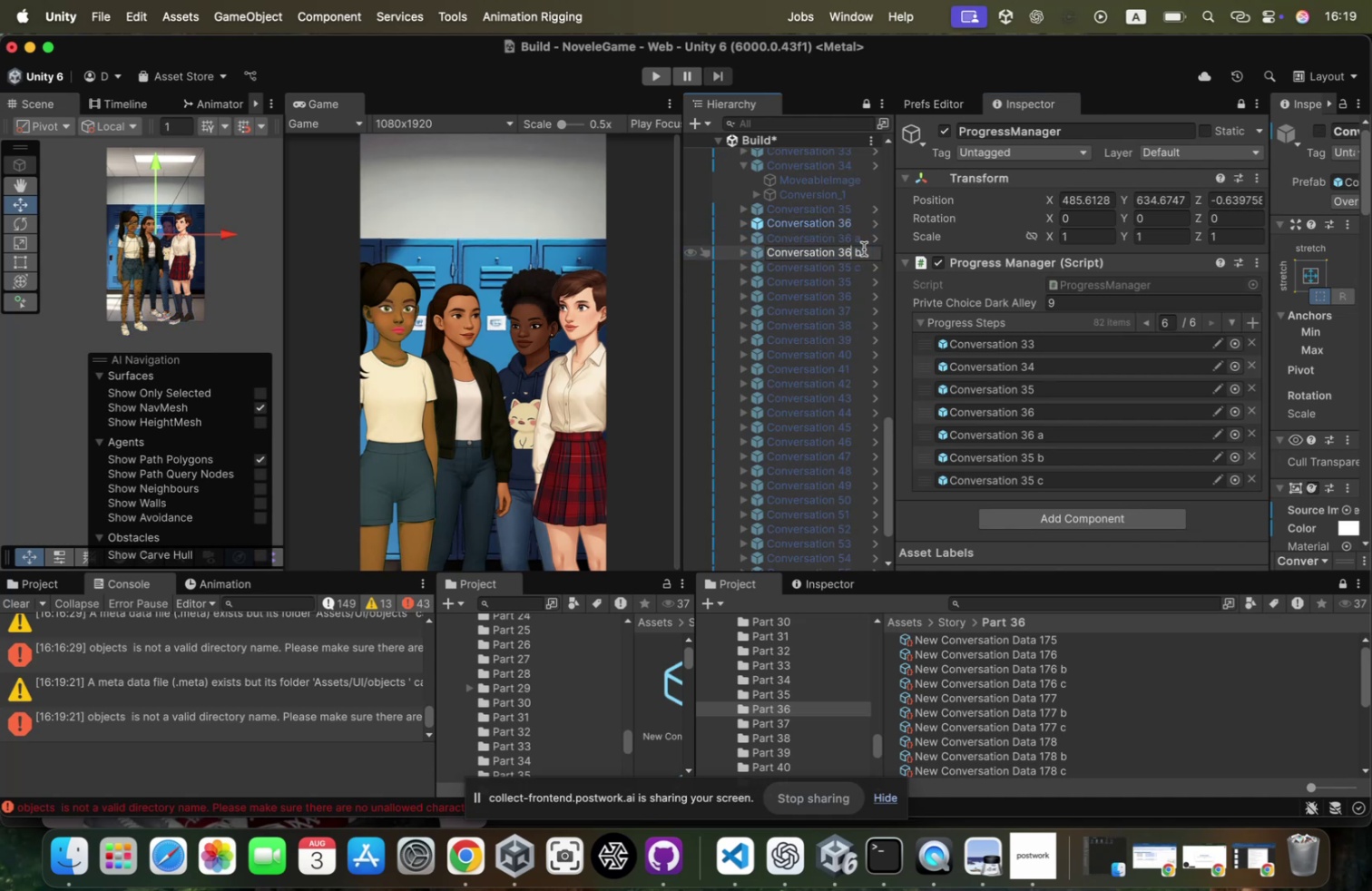 
key(6)
 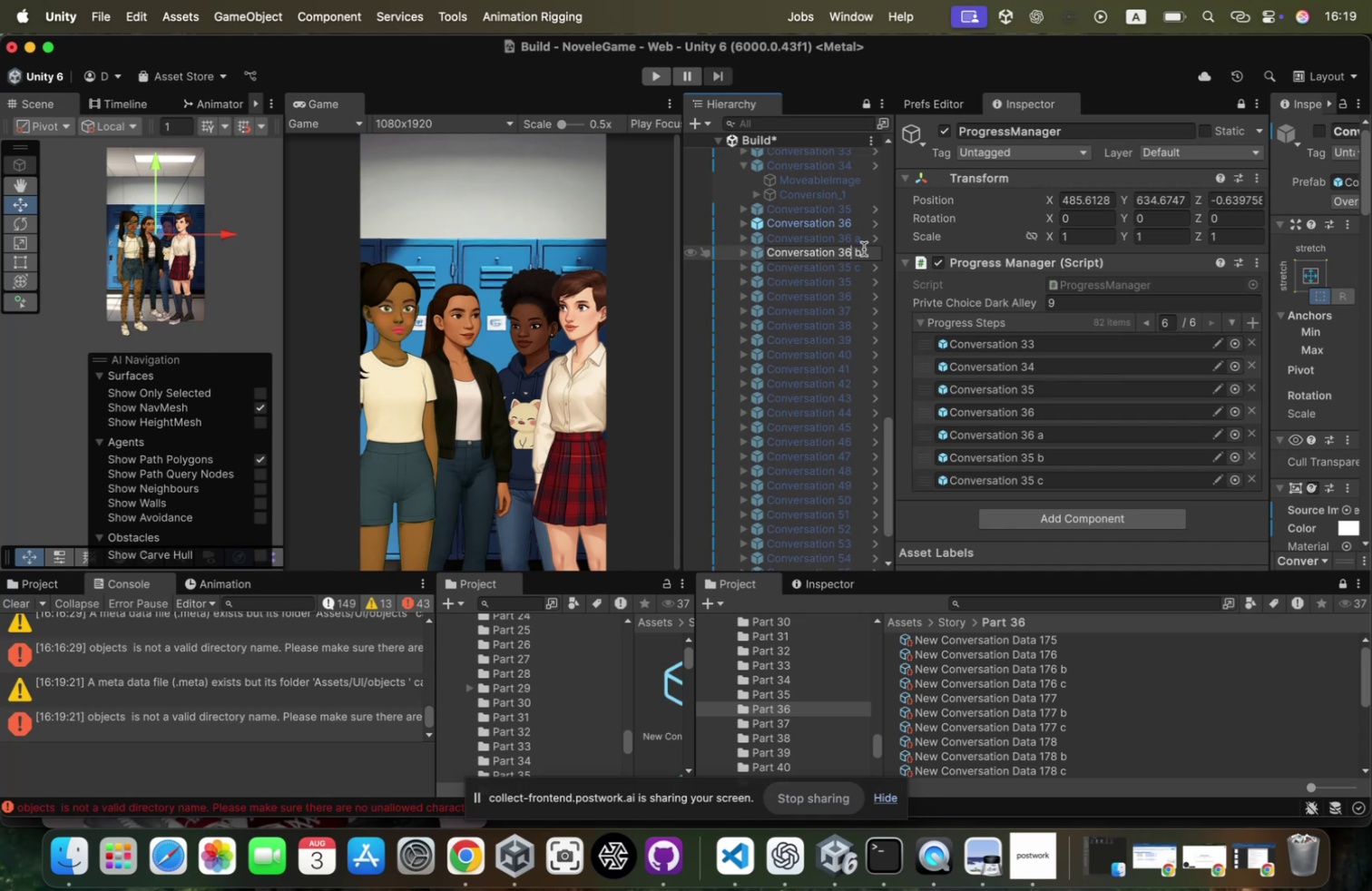 
key(Enter)
 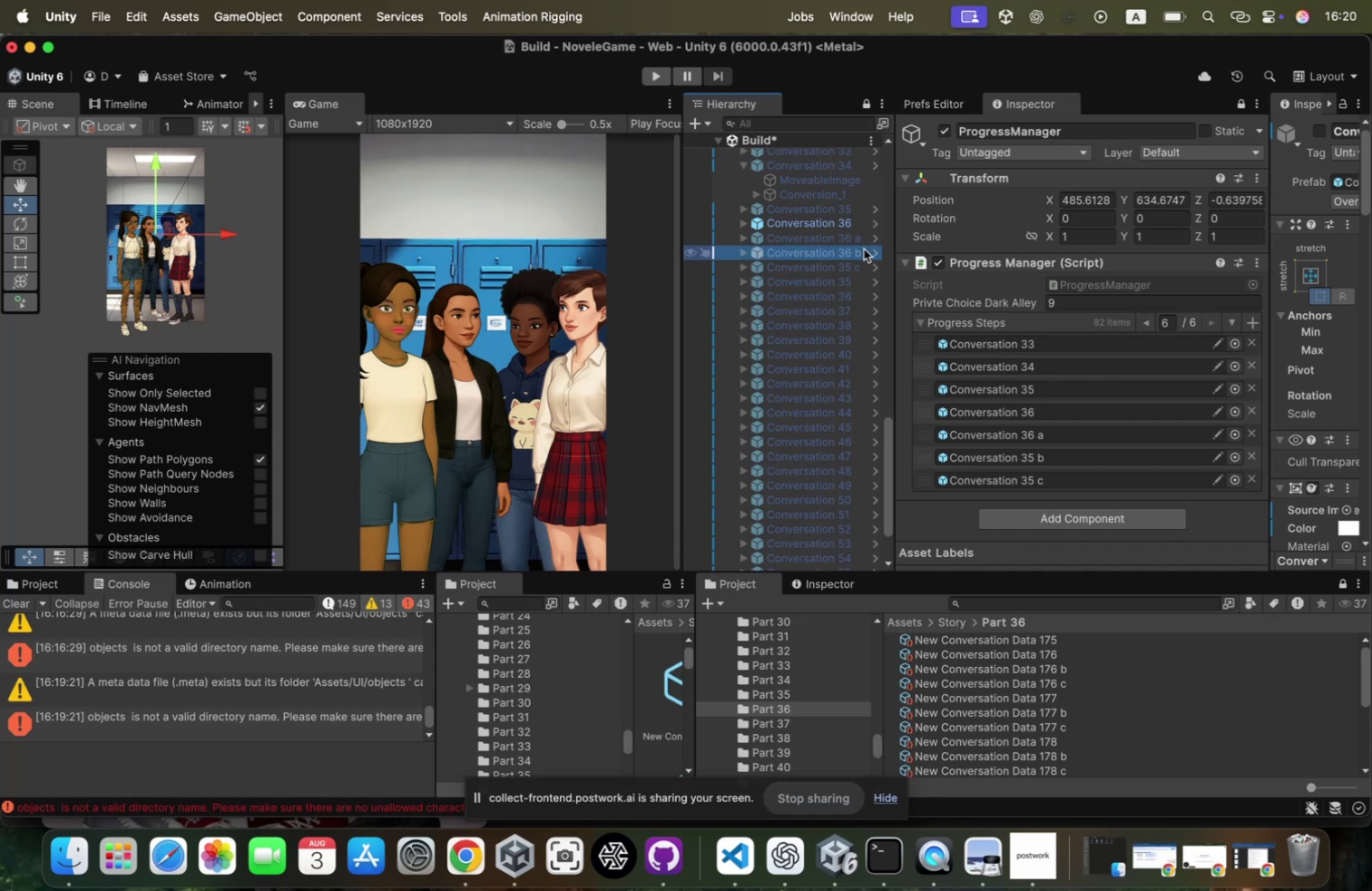 
key(ArrowDown)
 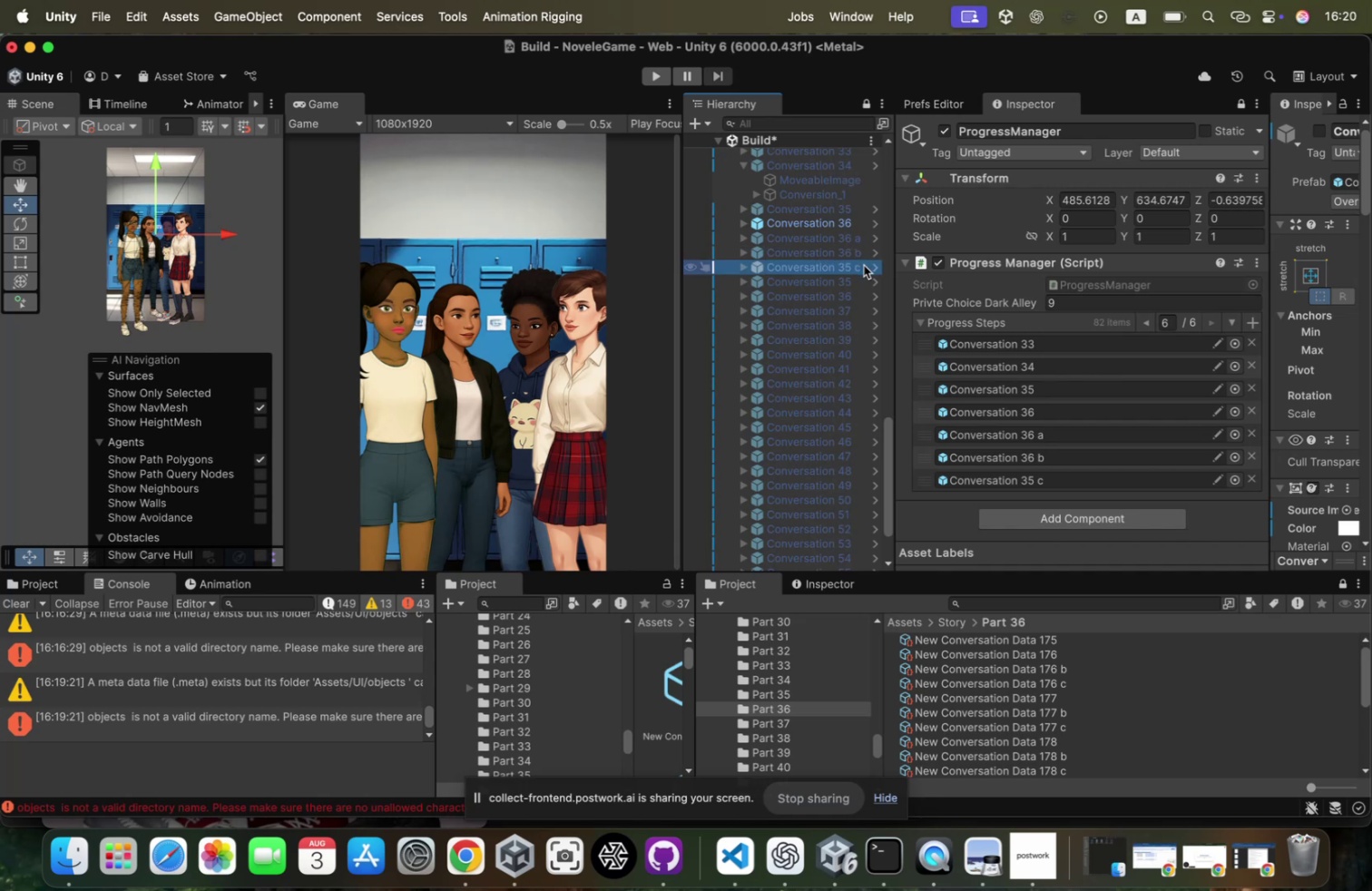 
left_click([863, 265])
 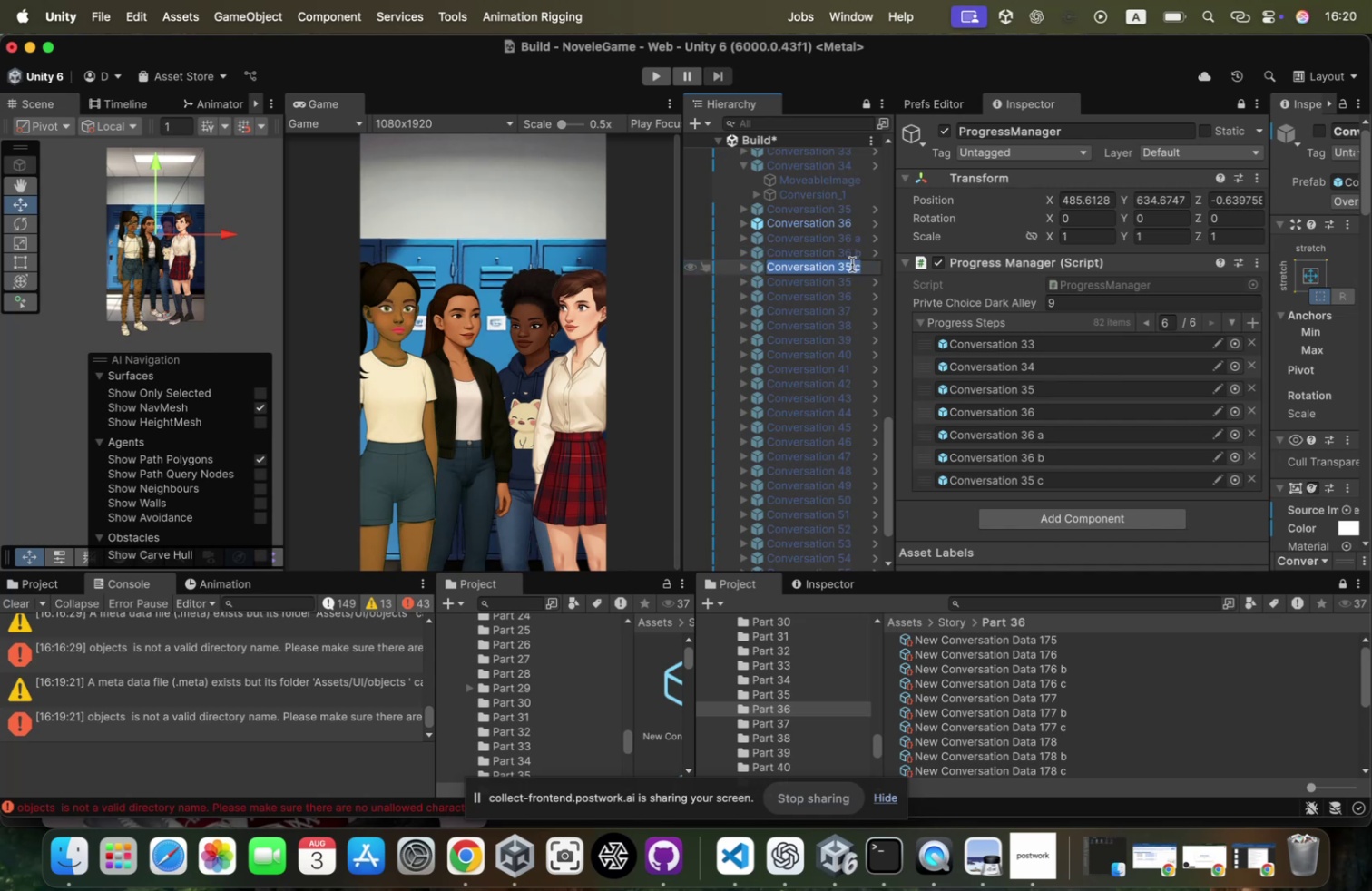 
left_click([852, 264])
 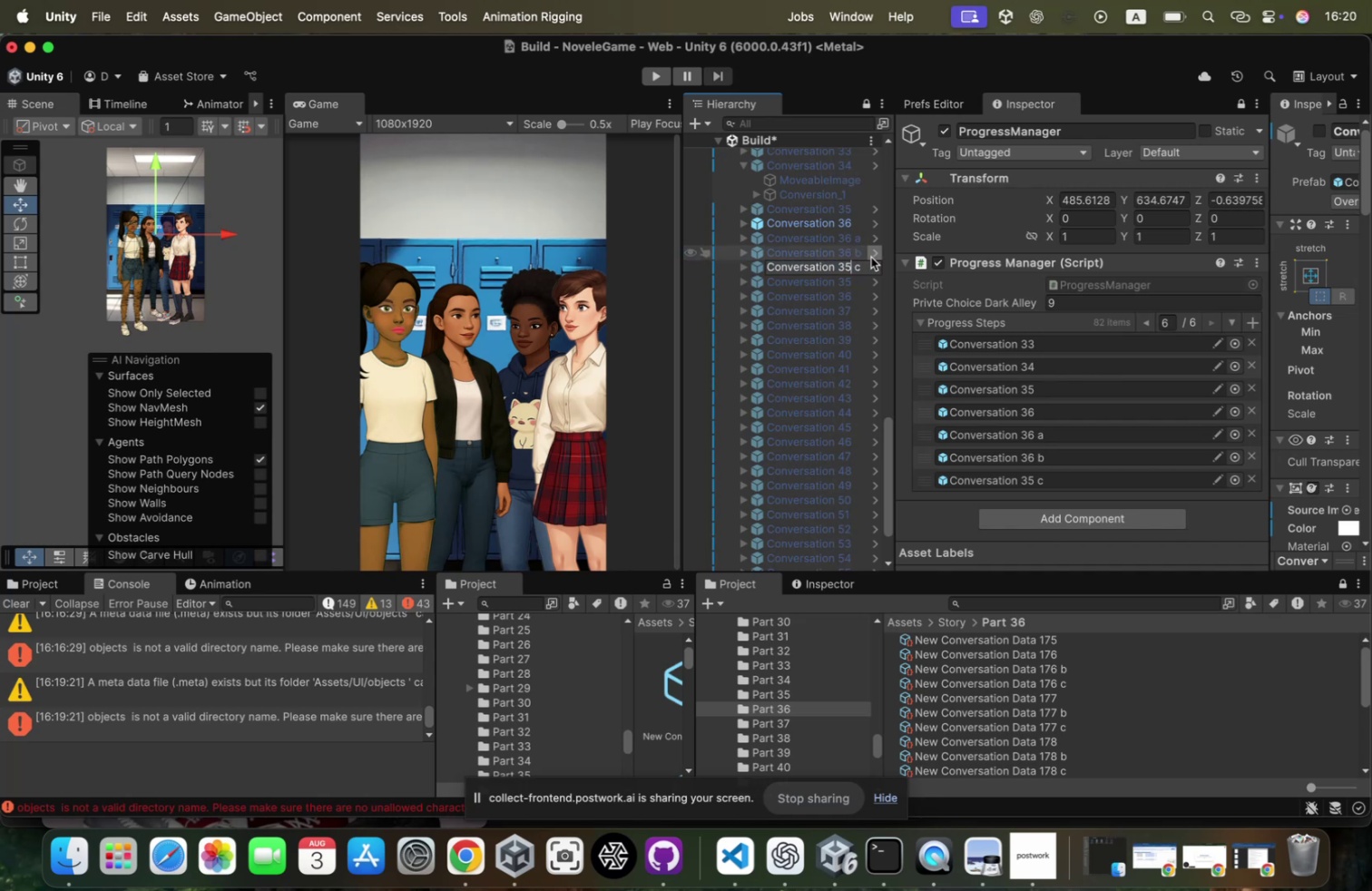 
key(Backspace)
 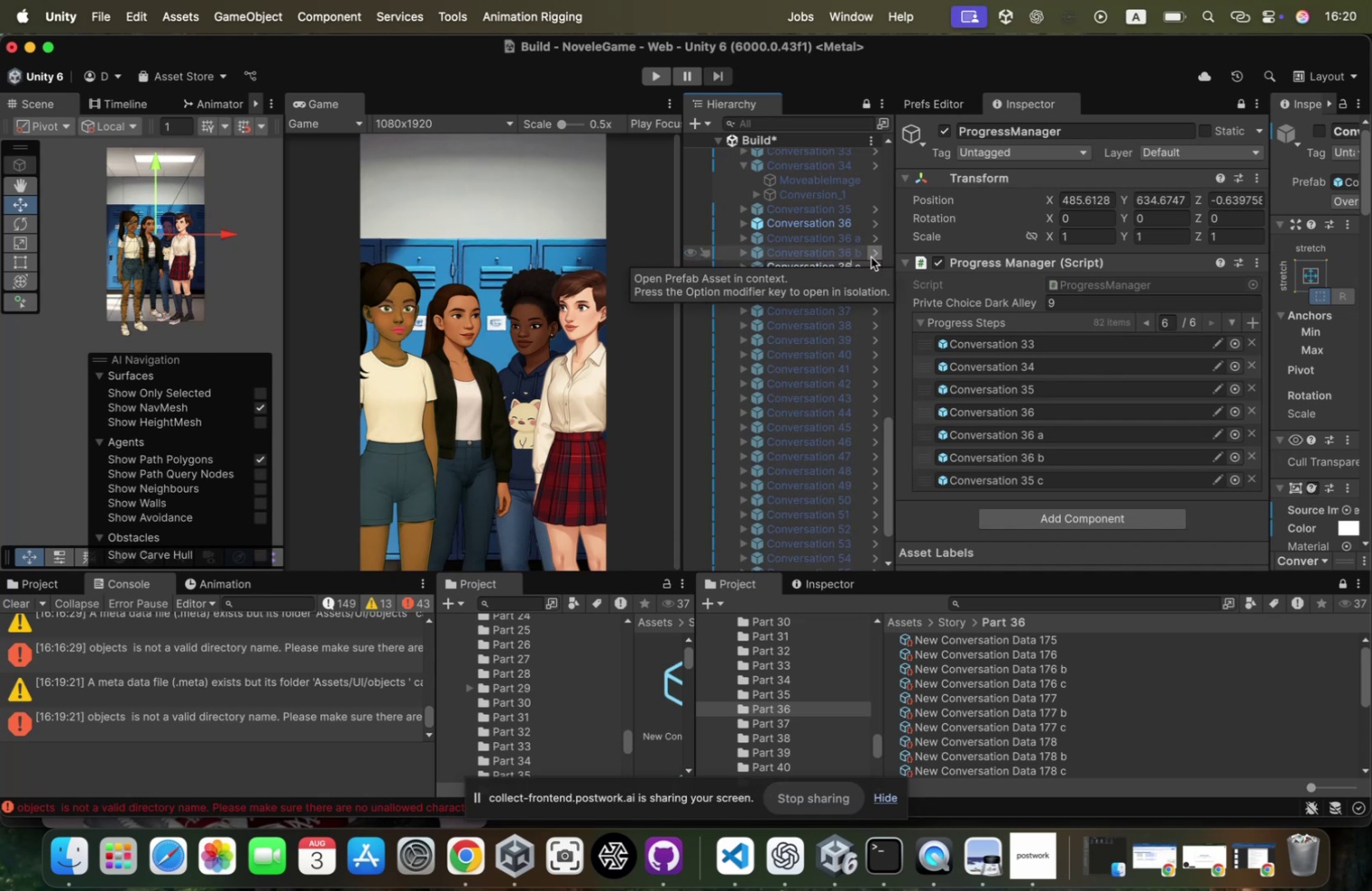 
key(6)
 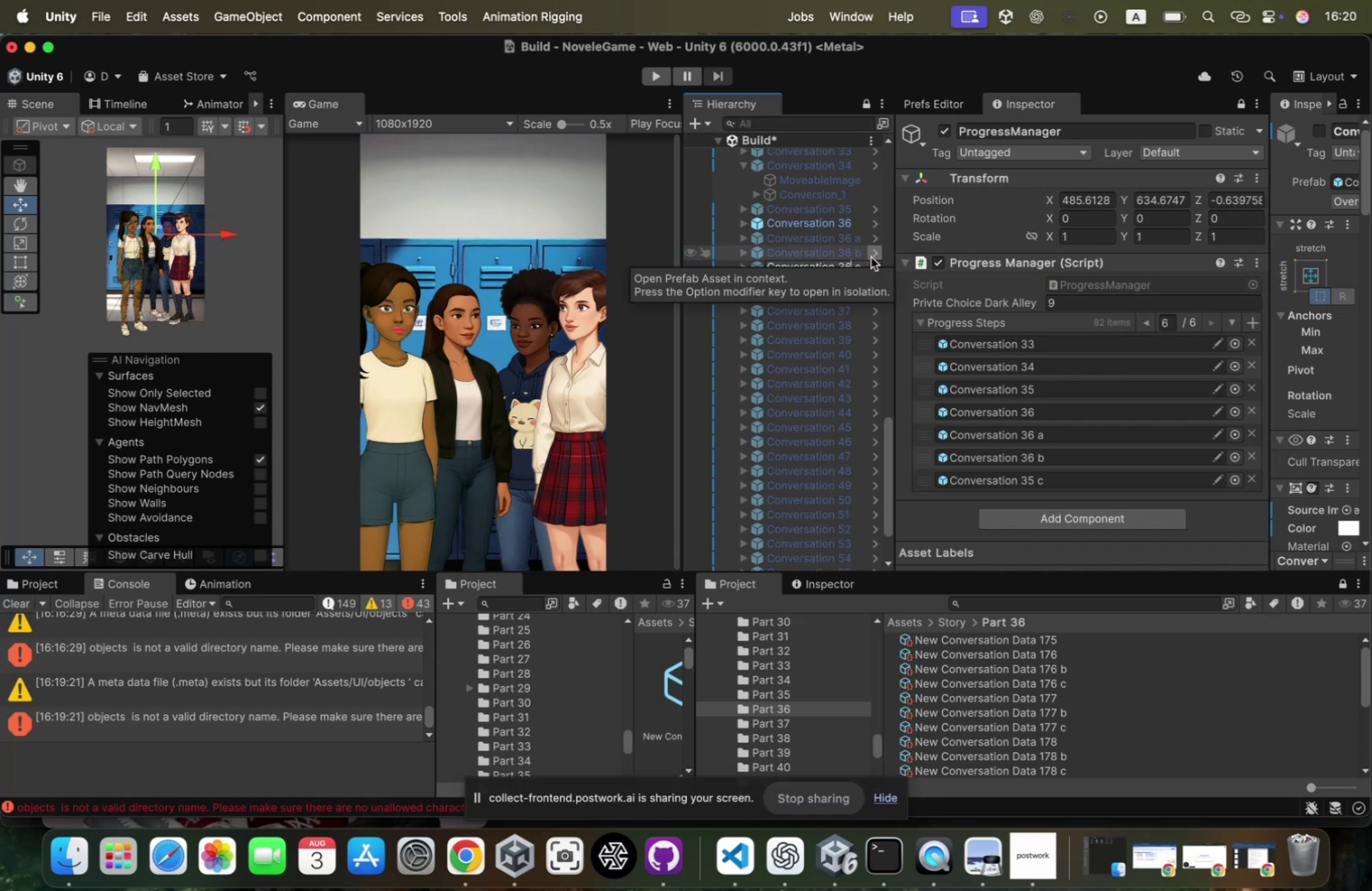 
key(Enter)
 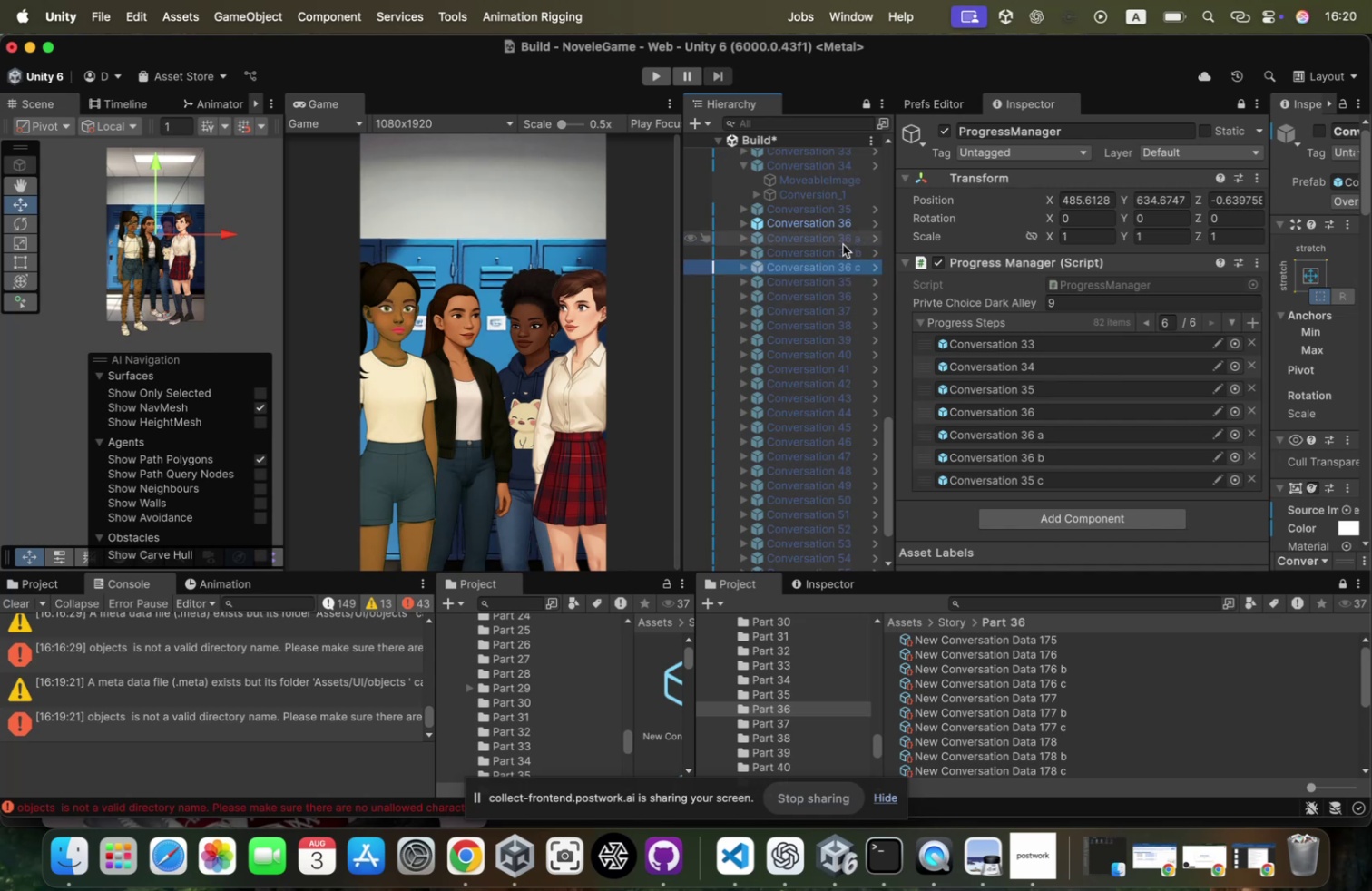 
left_click([844, 243])
 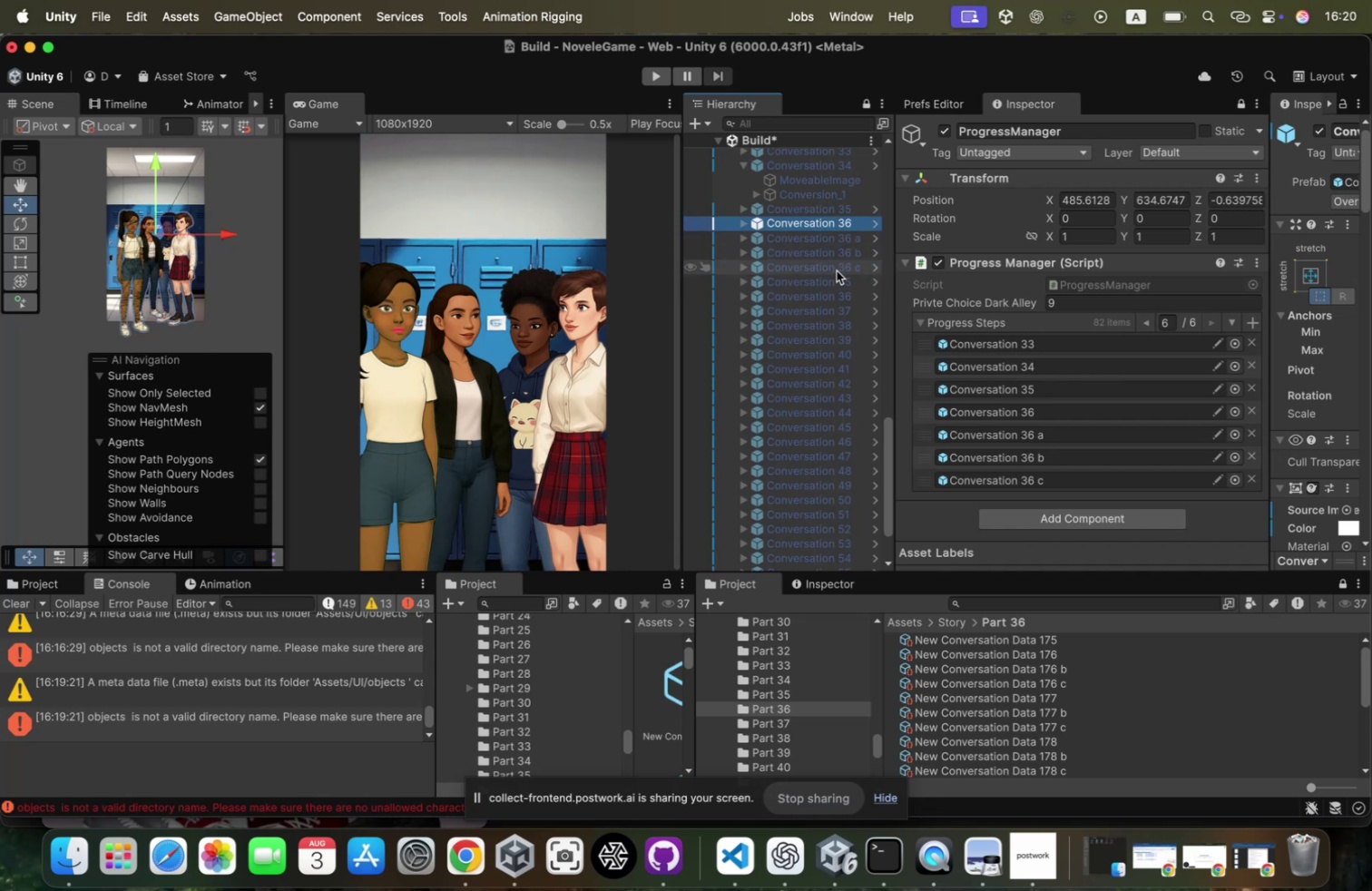 
left_click([1071, 472])
 